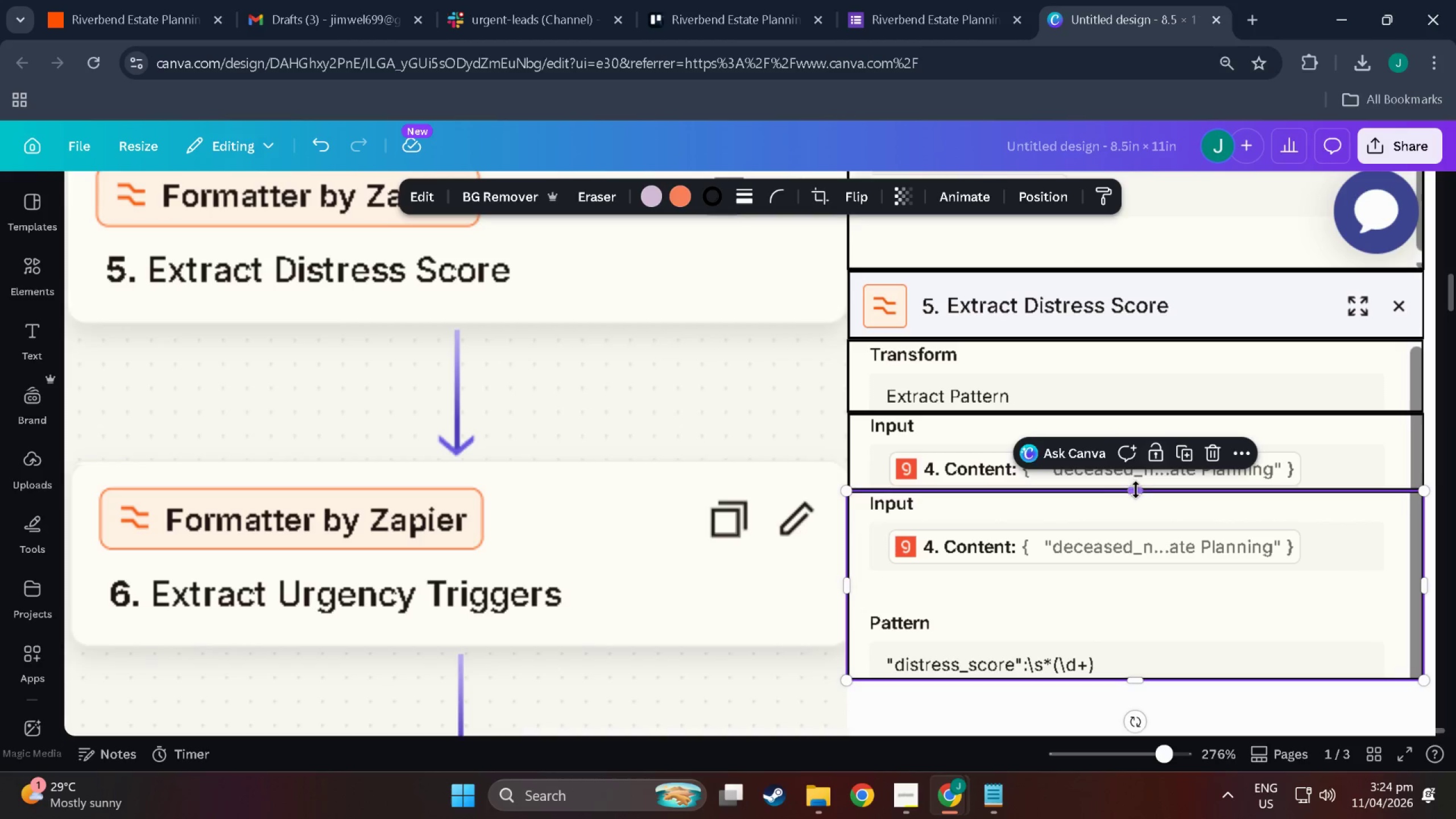 
left_click_drag(start_coordinate=[1136, 495], to_coordinate=[1147, 613])
 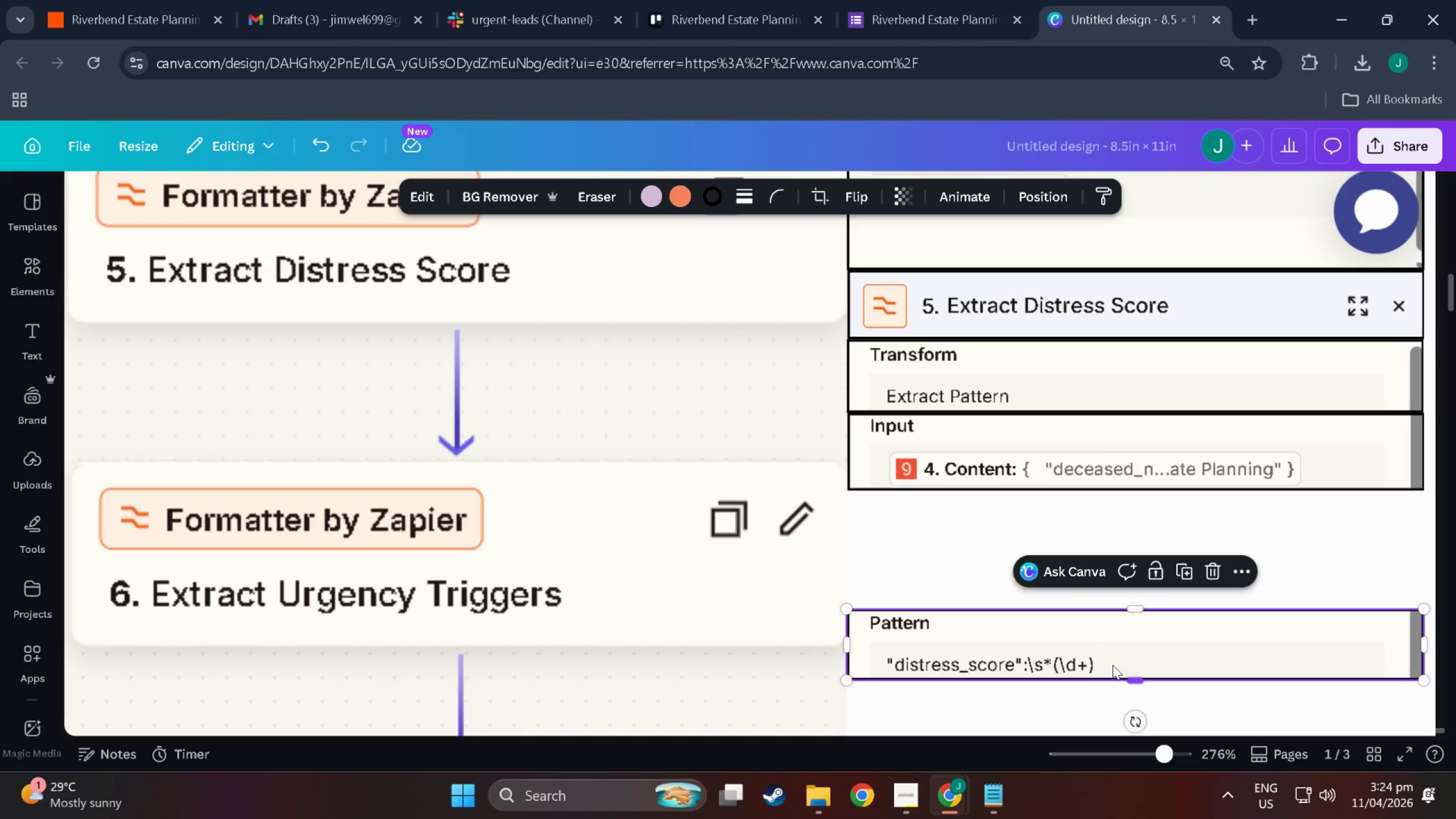 
left_click_drag(start_coordinate=[1115, 664], to_coordinate=[1118, 544])
 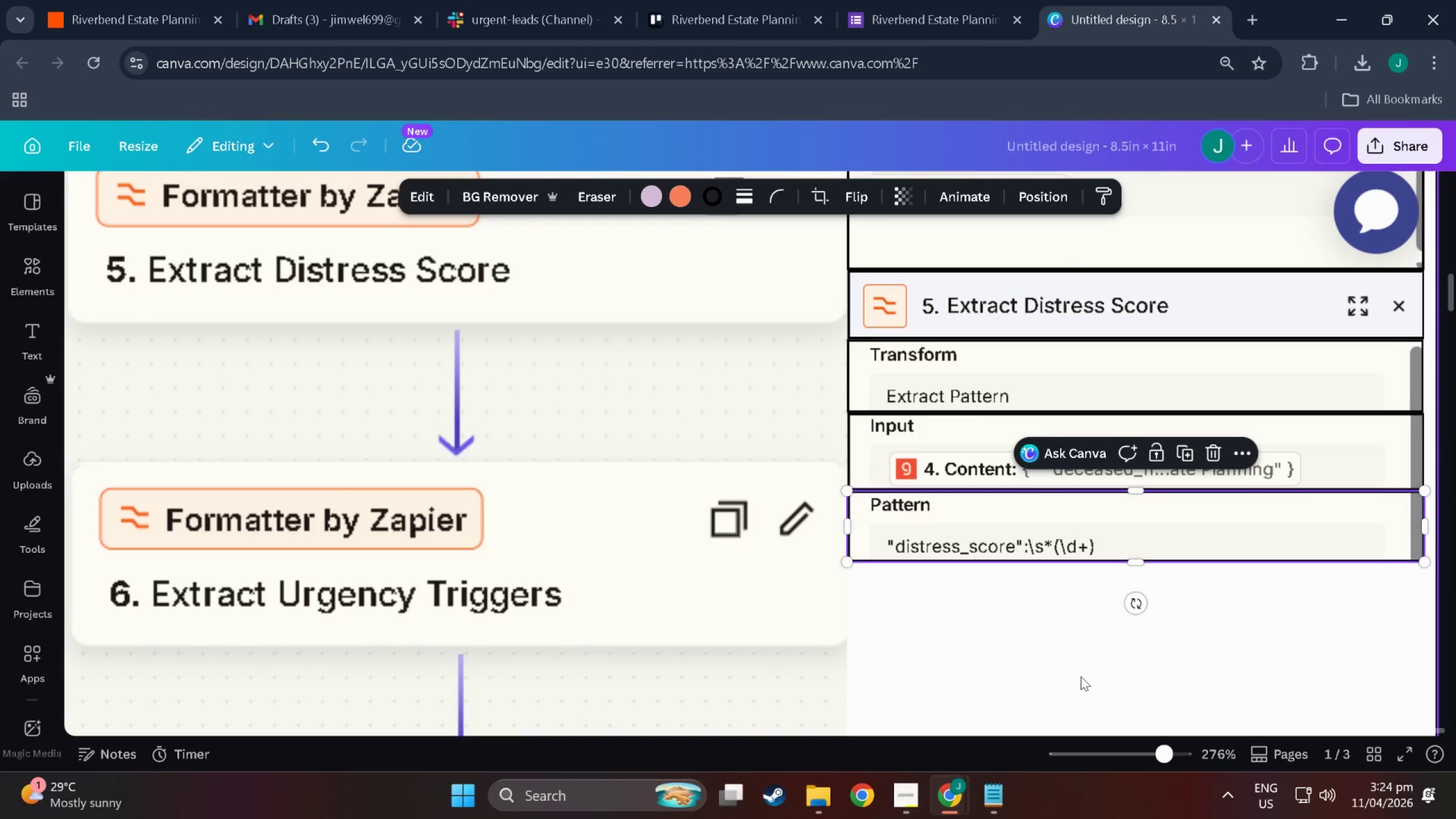 
left_click([1081, 676])
 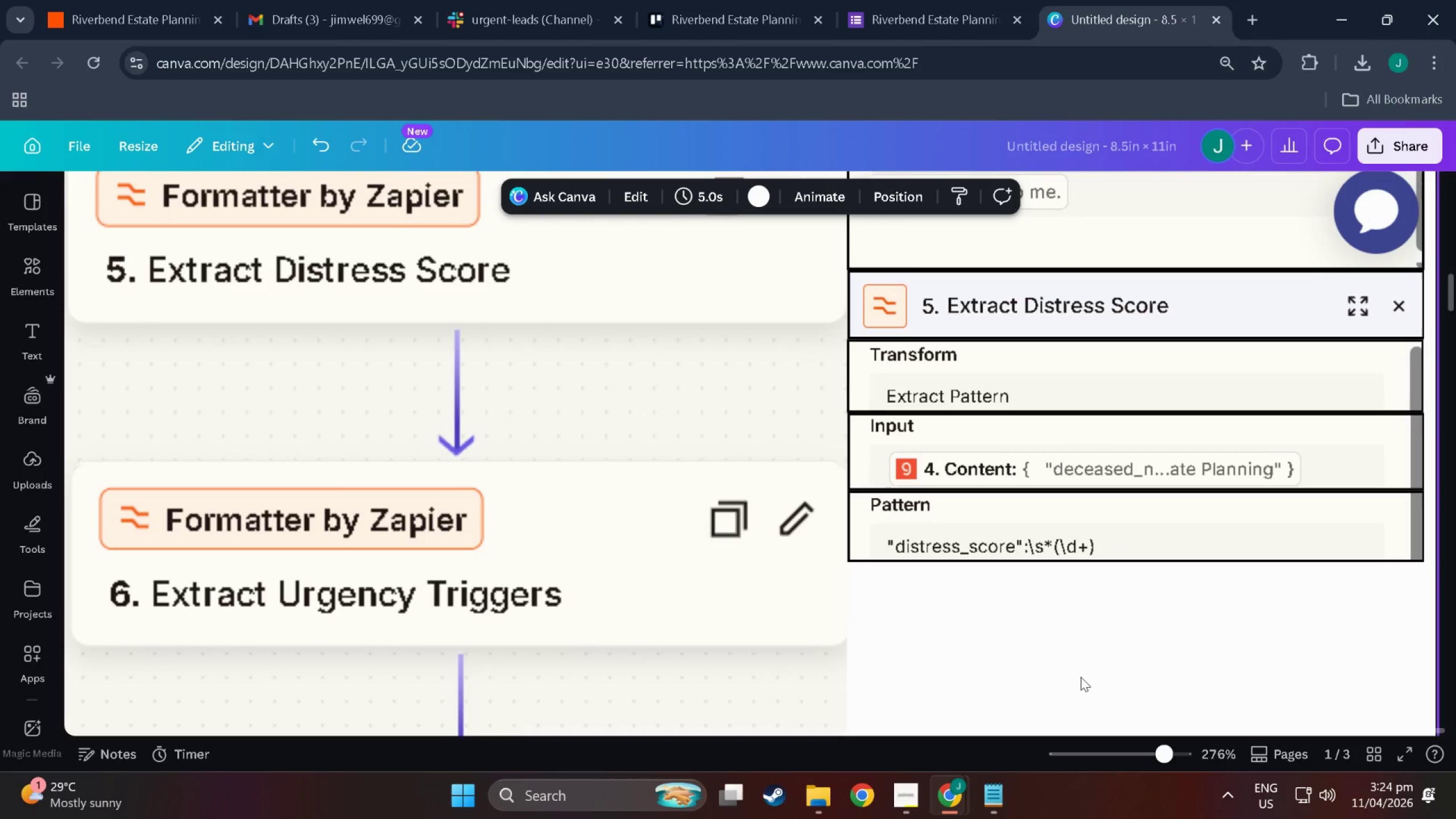 
hold_key(key=ControlLeft, duration=0.63)
scroll: coordinate [1052, 582], scroll_direction: down, amount: 9.0
 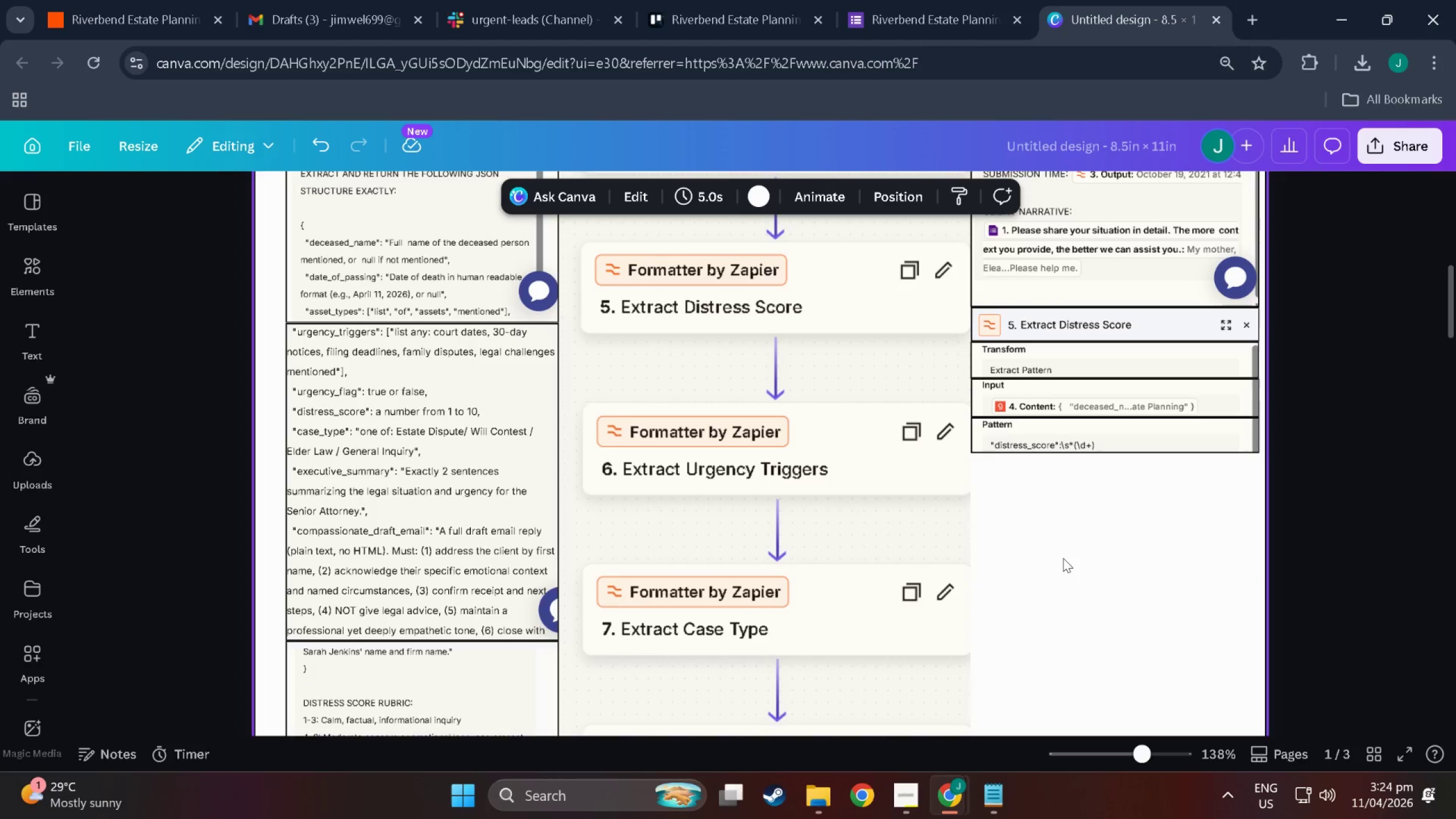 
hold_key(key=ControlLeft, duration=0.58)
scroll: coordinate [1054, 546], scroll_direction: down, amount: 2.0
 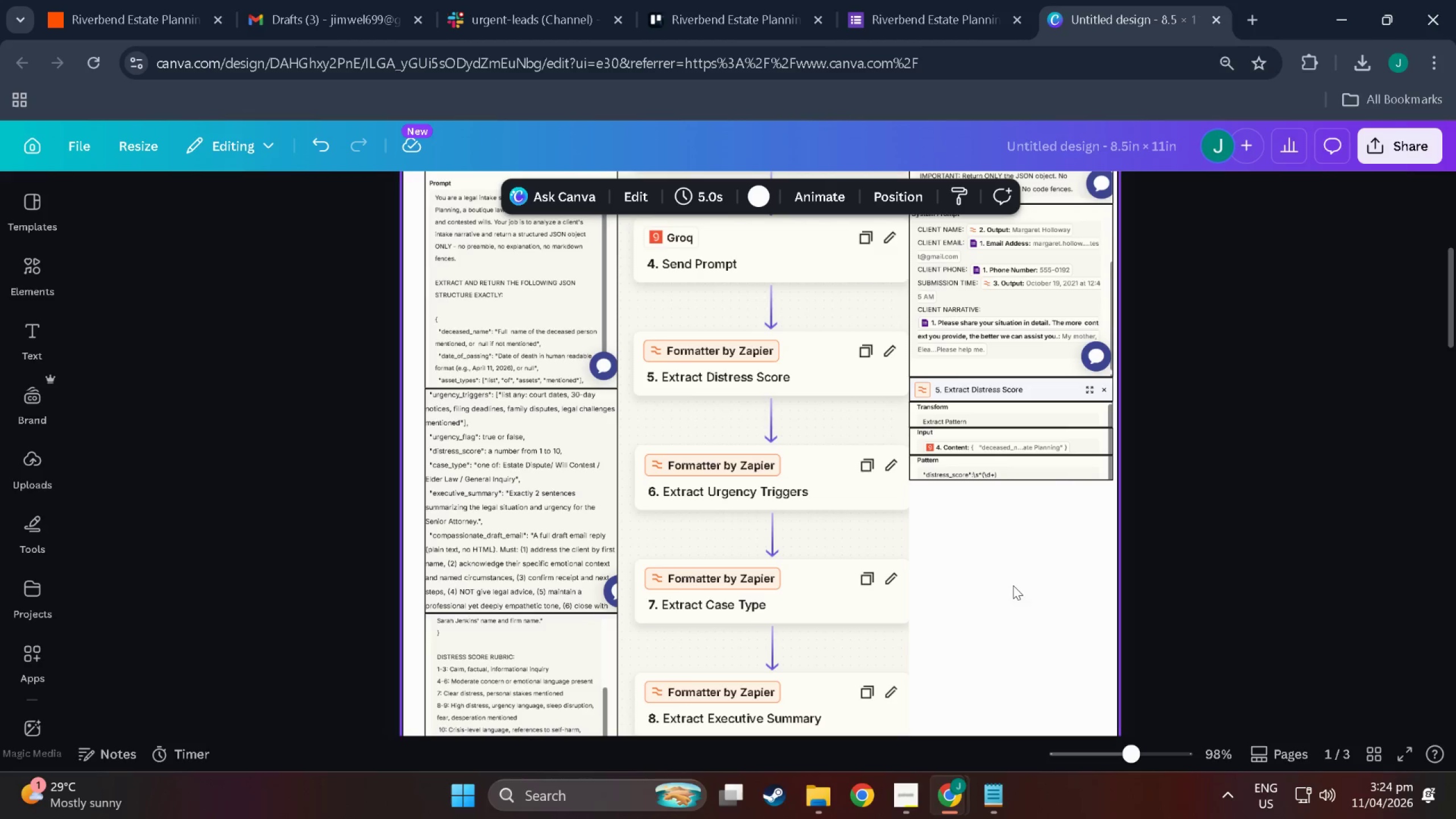 
scroll: coordinate [489, 497], scroll_direction: up, amount: 12.0
 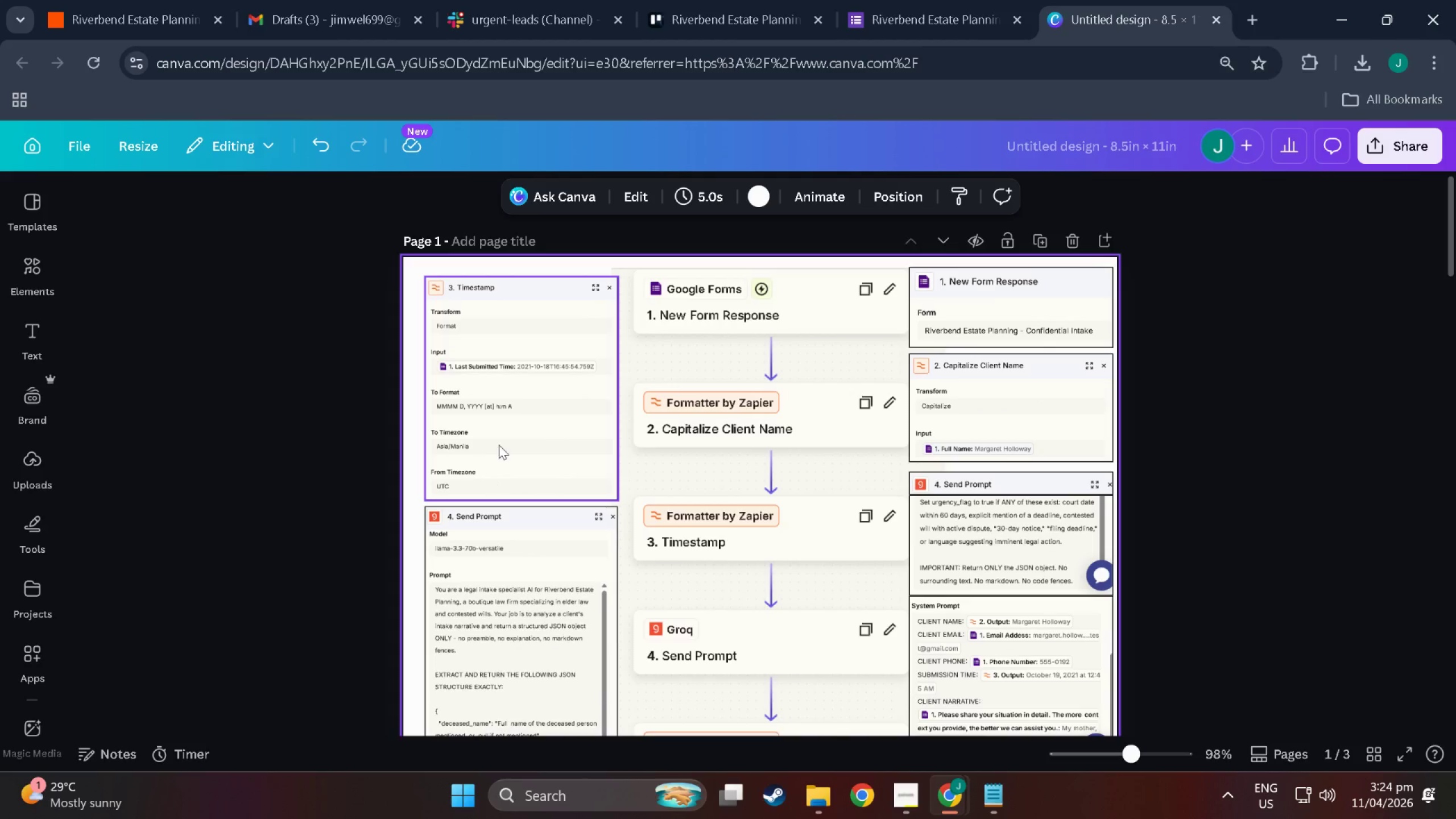 
left_click([500, 420])
 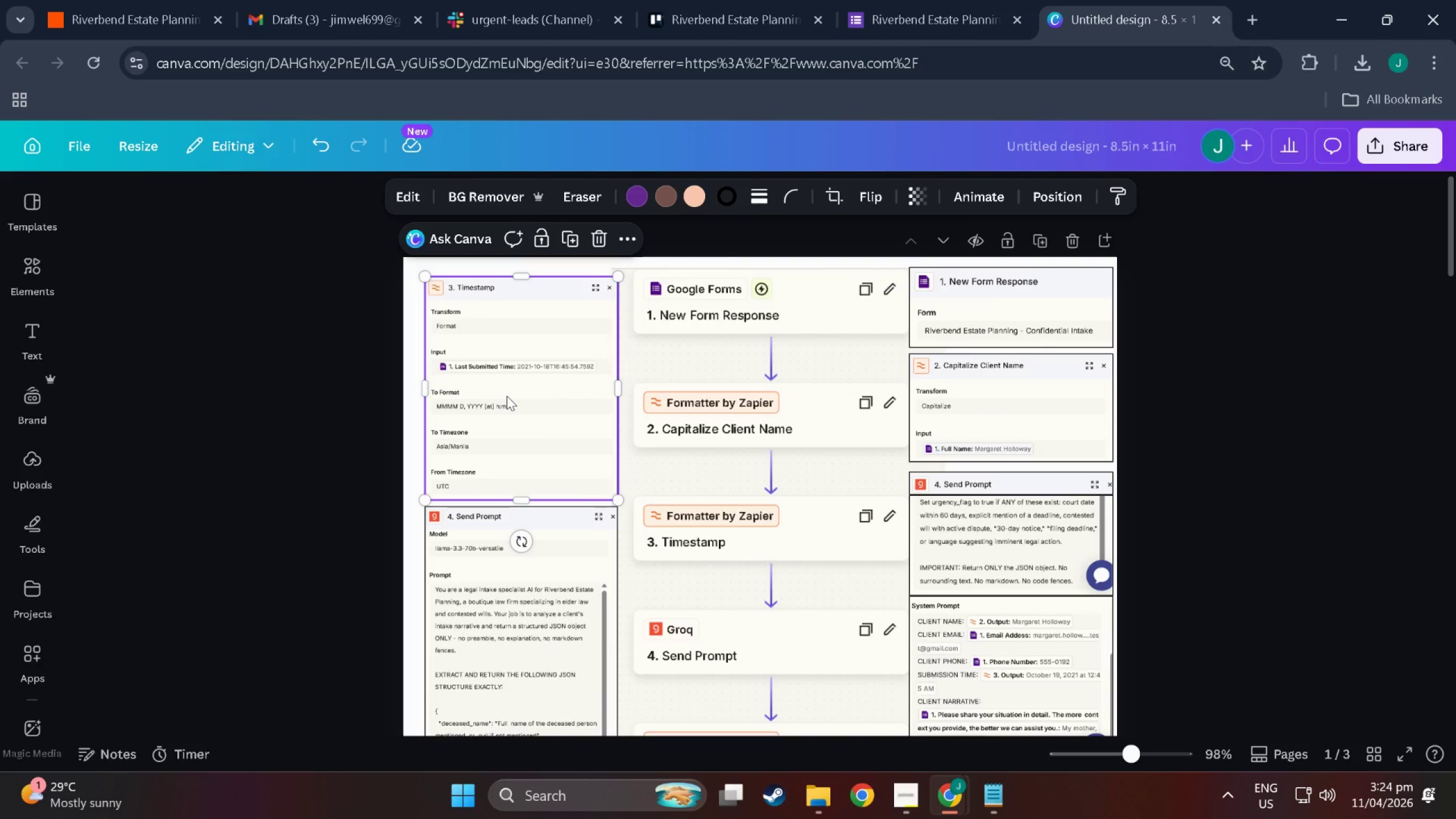 
wait(5.73)
 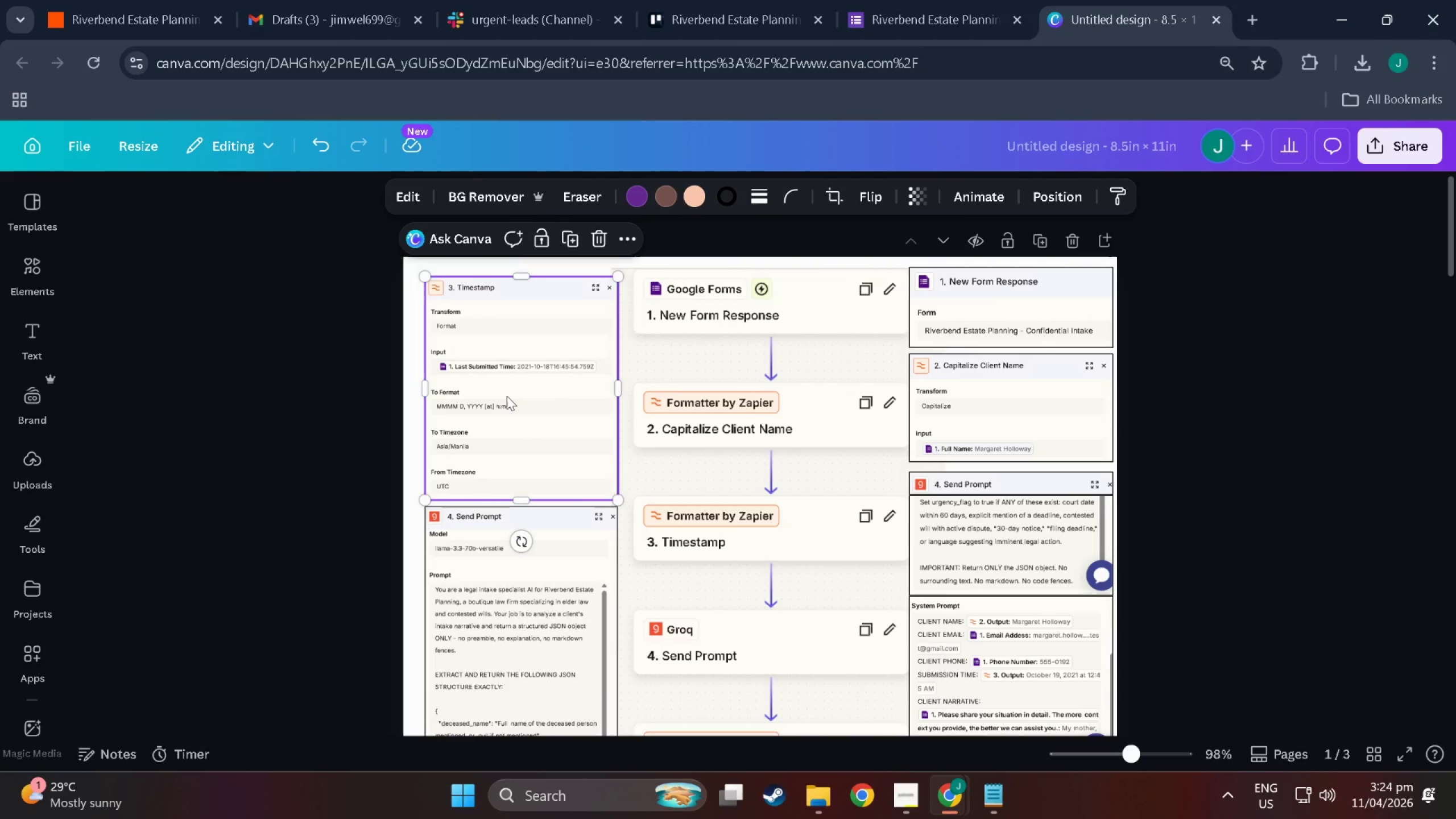 
left_click([1017, 421])
 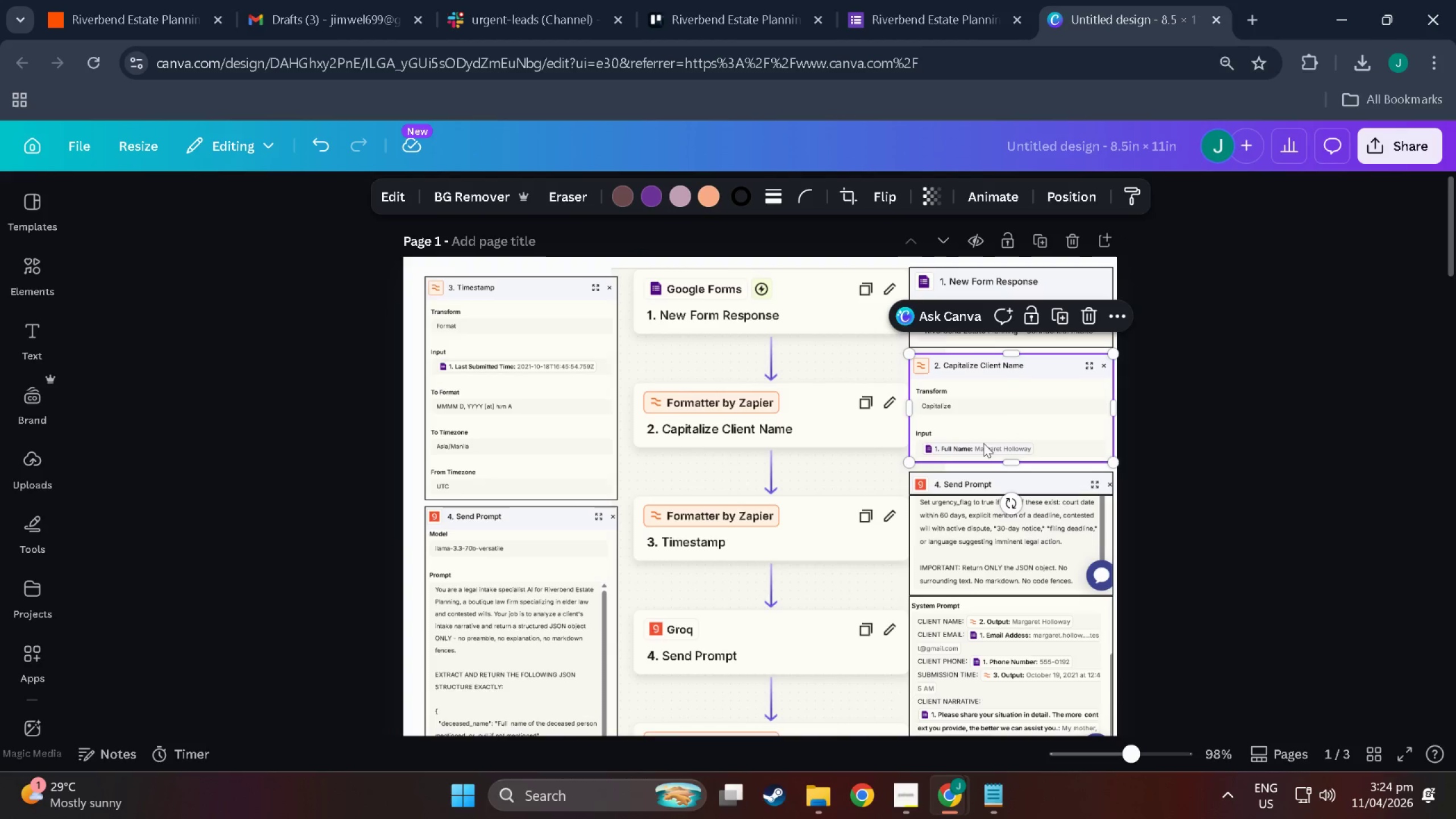 
left_click([996, 407])
 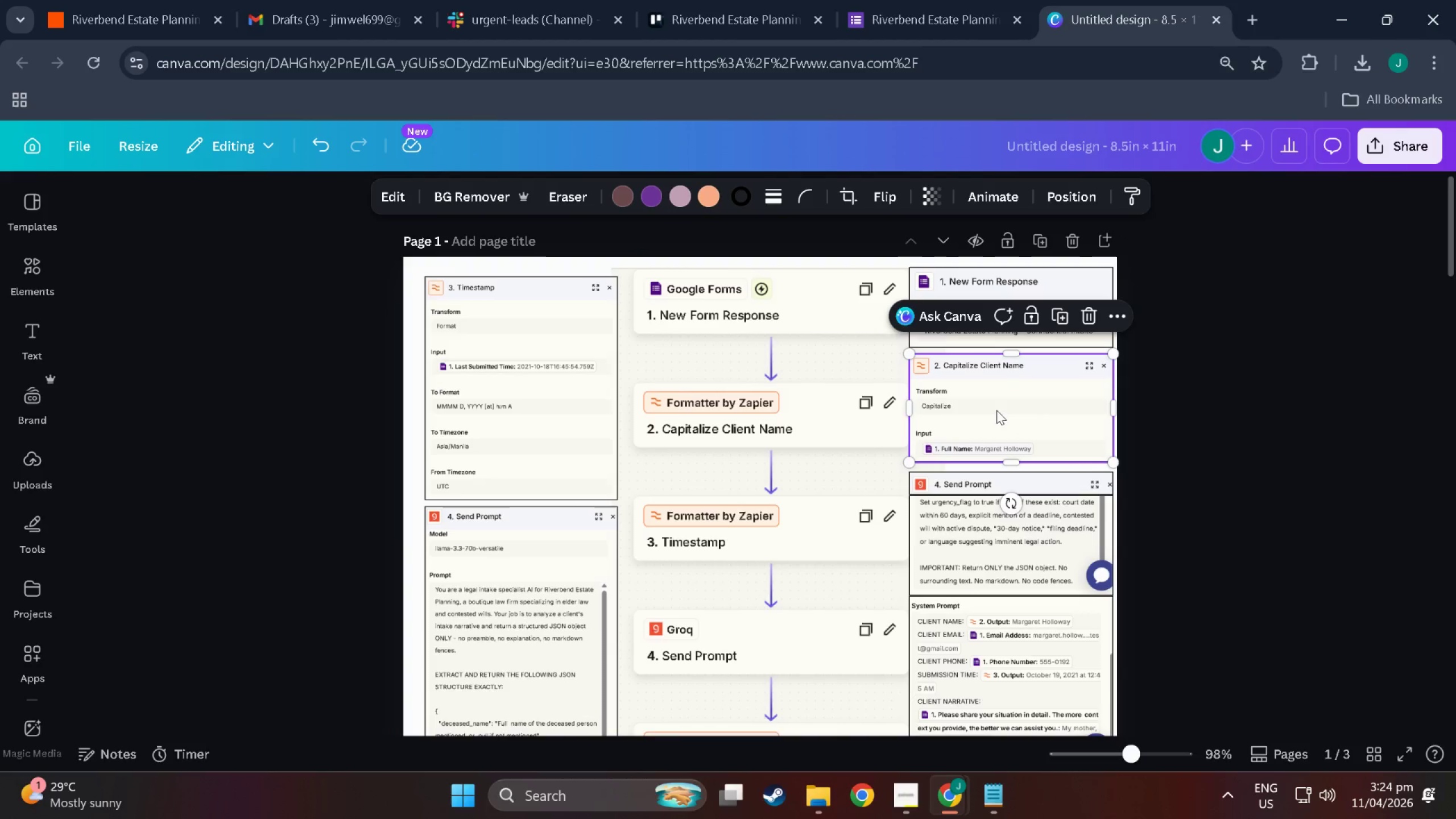 
scroll: coordinate [996, 410], scroll_direction: up, amount: 2.0
 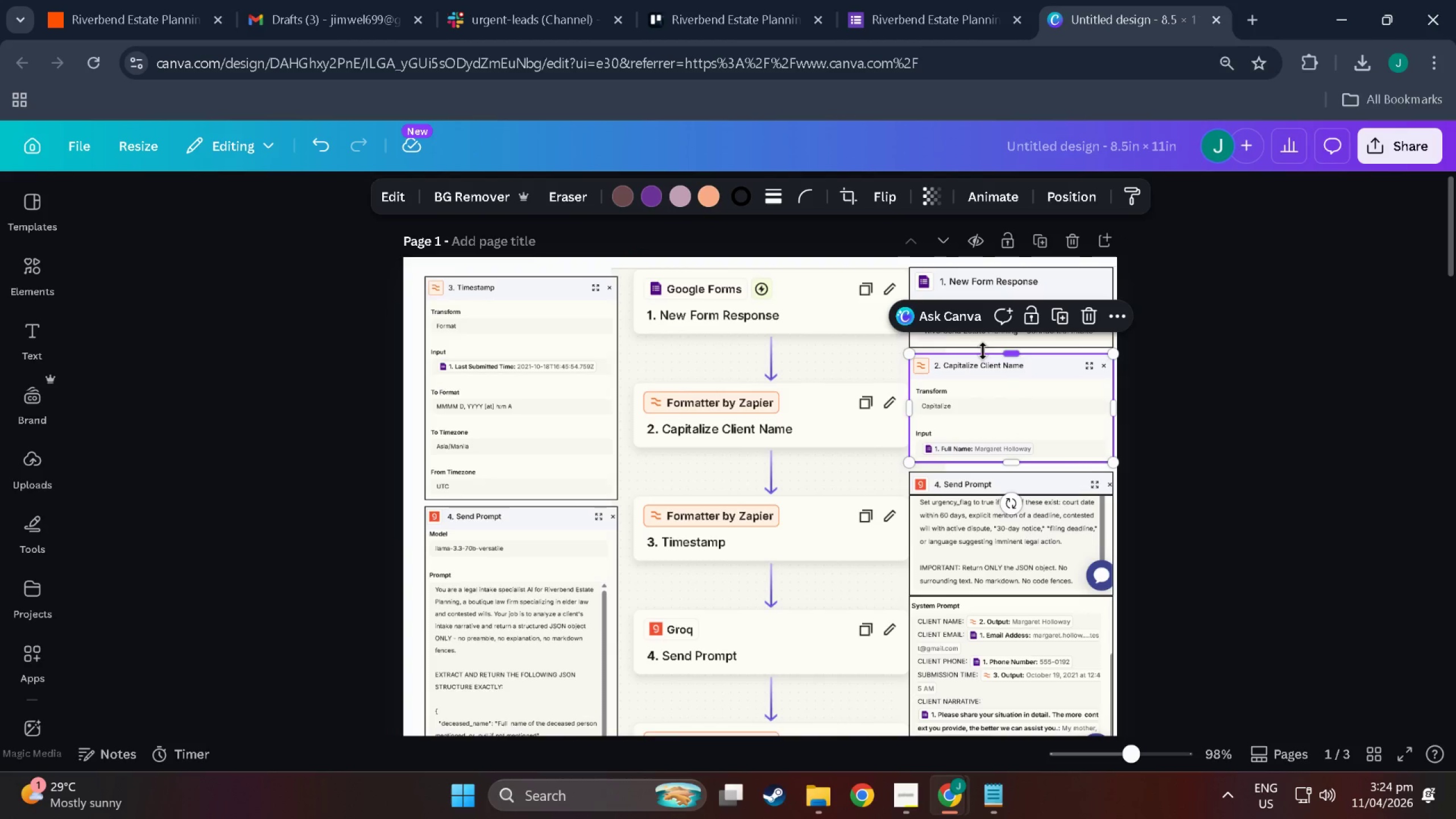 
left_click([982, 359])
 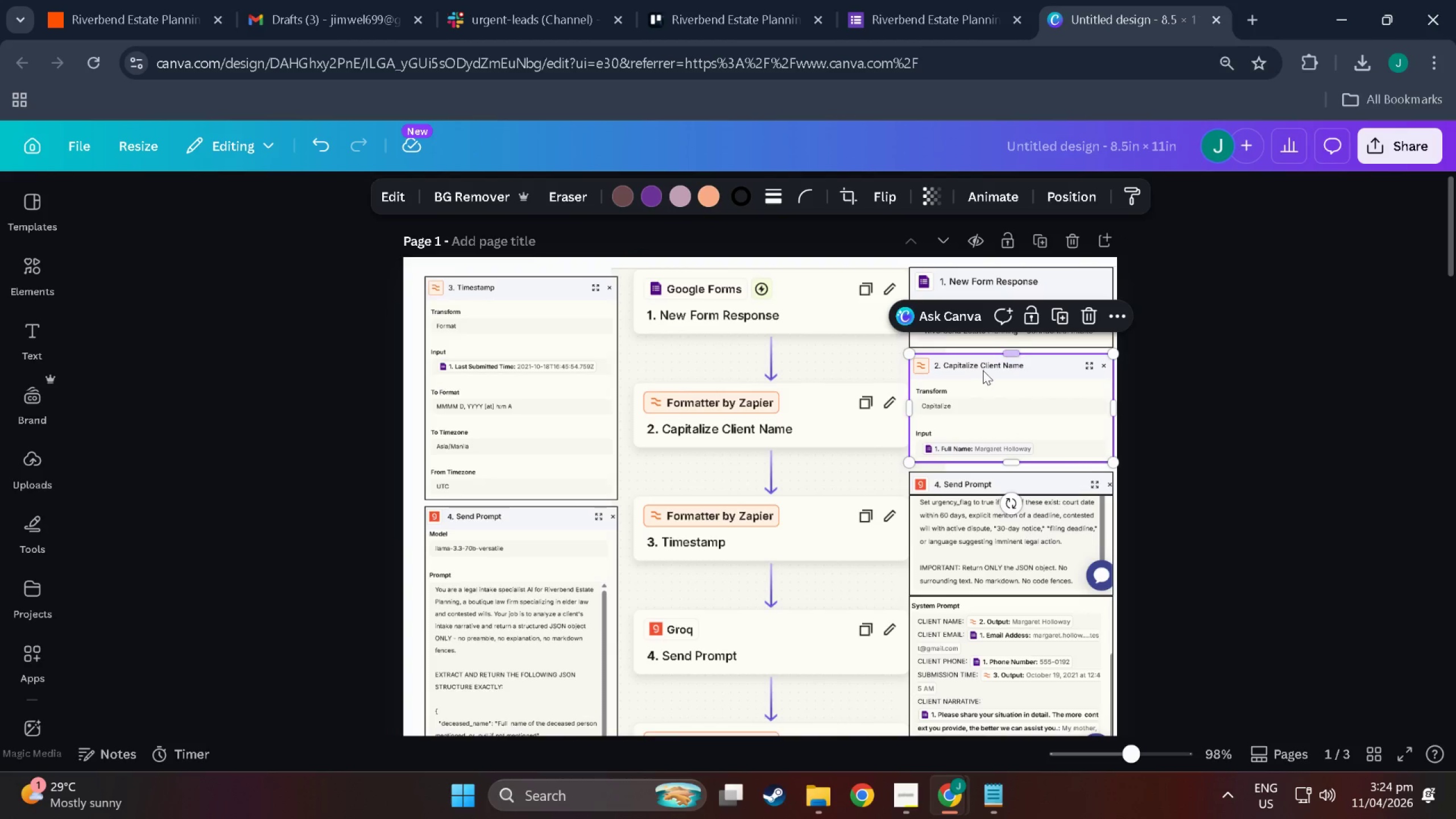 
scroll: coordinate [986, 373], scroll_direction: up, amount: 3.0
 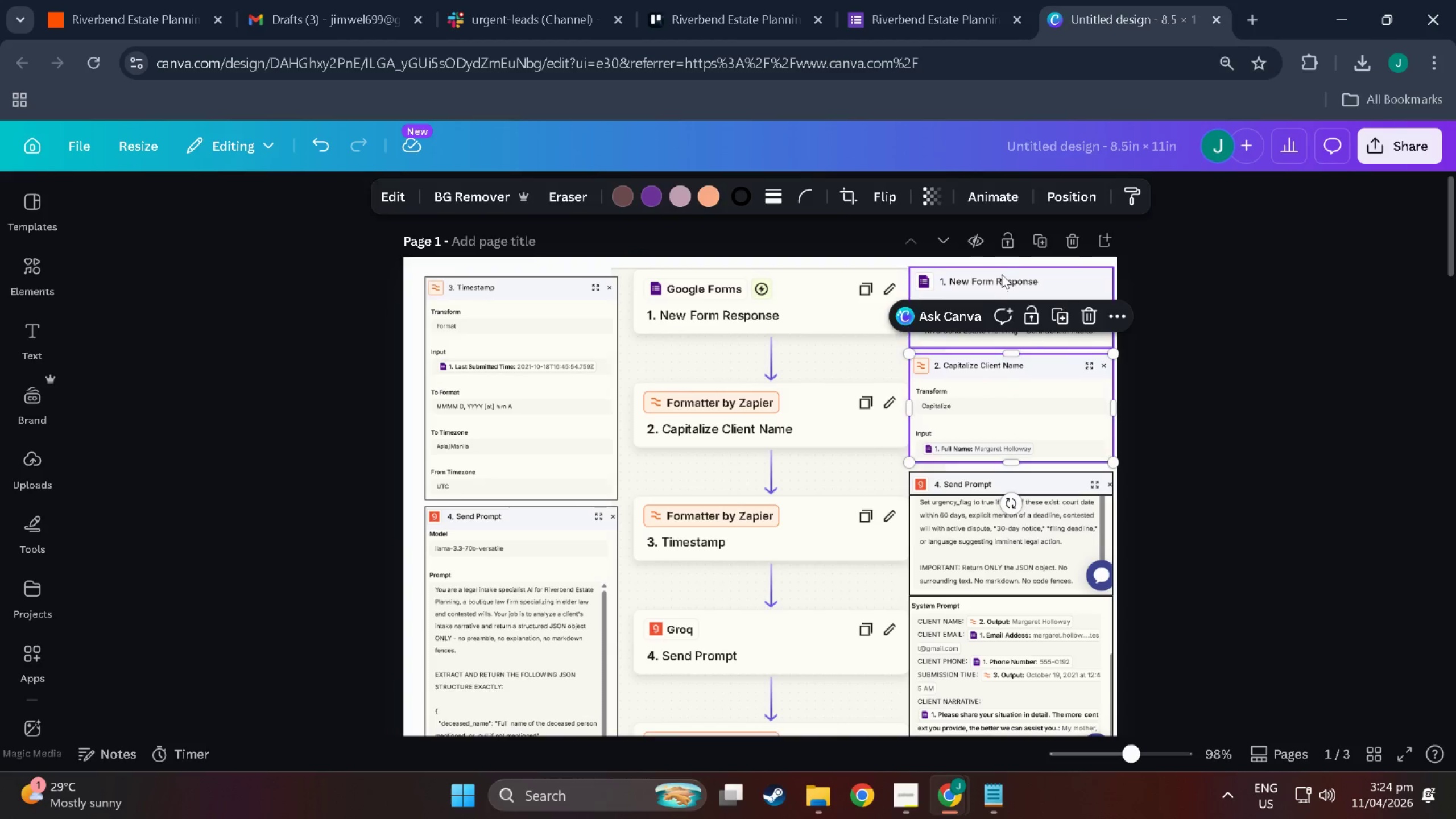 
left_click([1002, 274])
 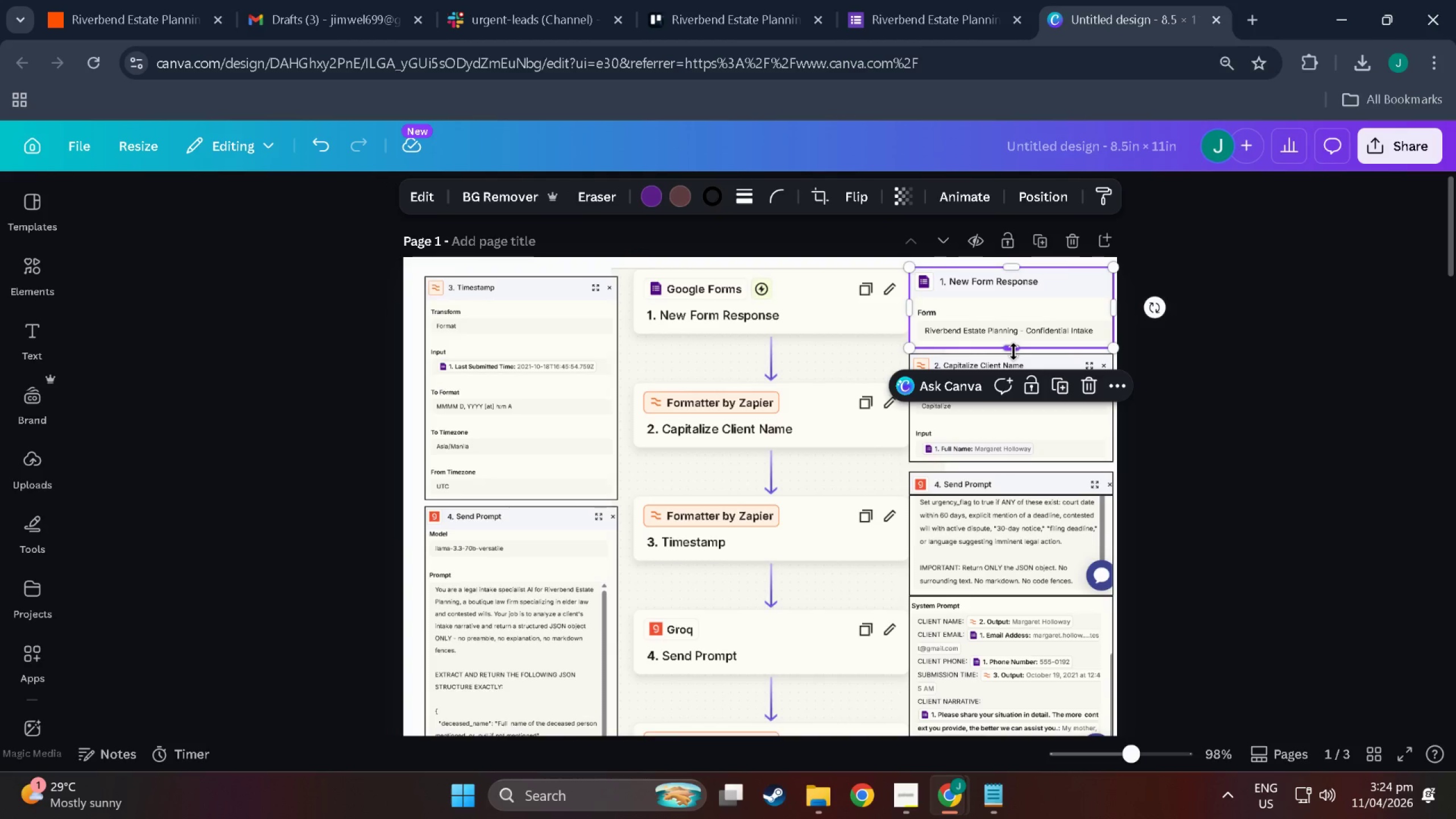 
left_click_drag(start_coordinate=[1014, 351], to_coordinate=[1020, 295])
 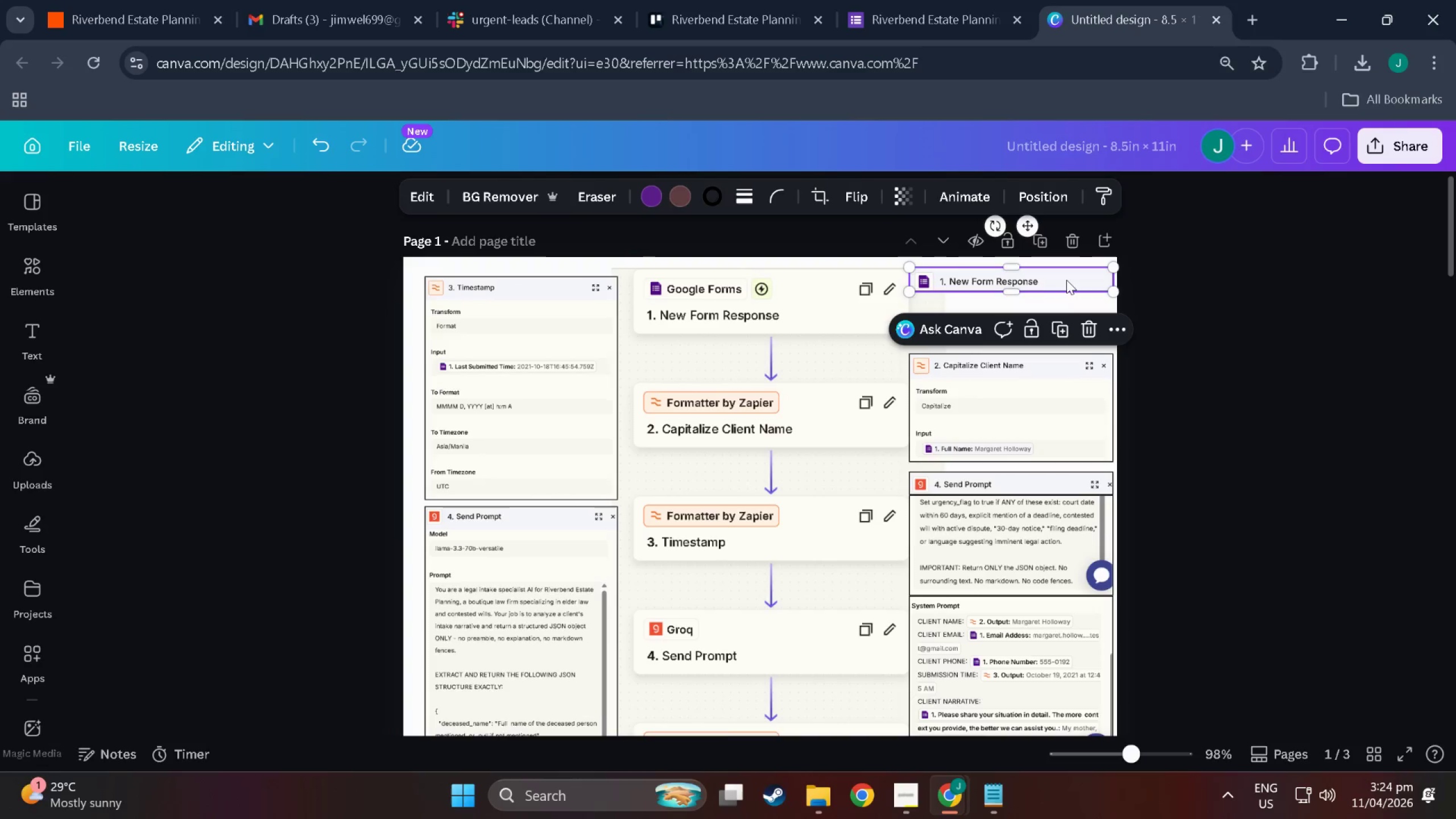 
left_click([1066, 279])
 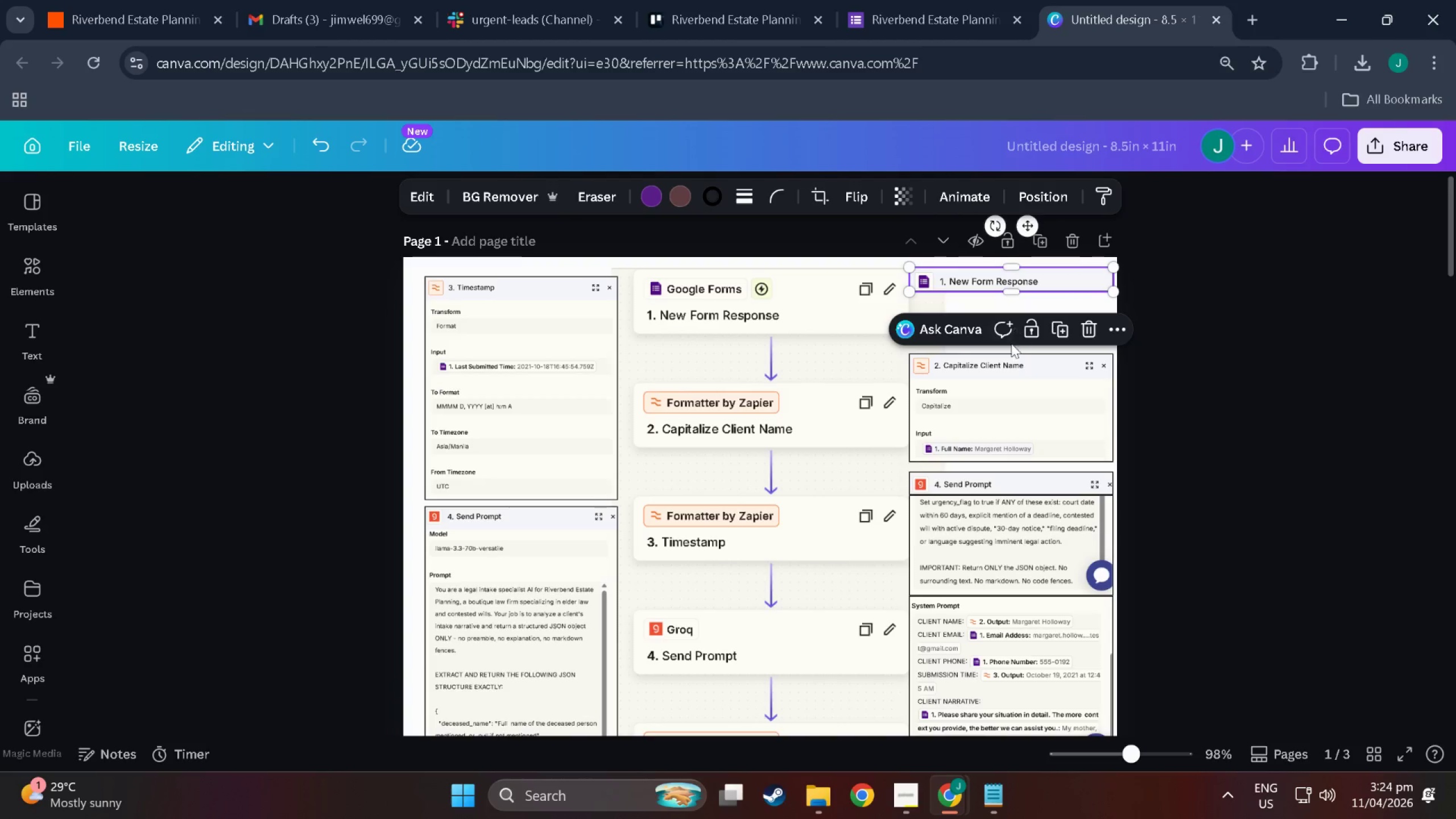 
hold_key(key=ControlLeft, duration=0.59)
scroll: coordinate [1384, 548], scroll_direction: up, amount: 12.0
 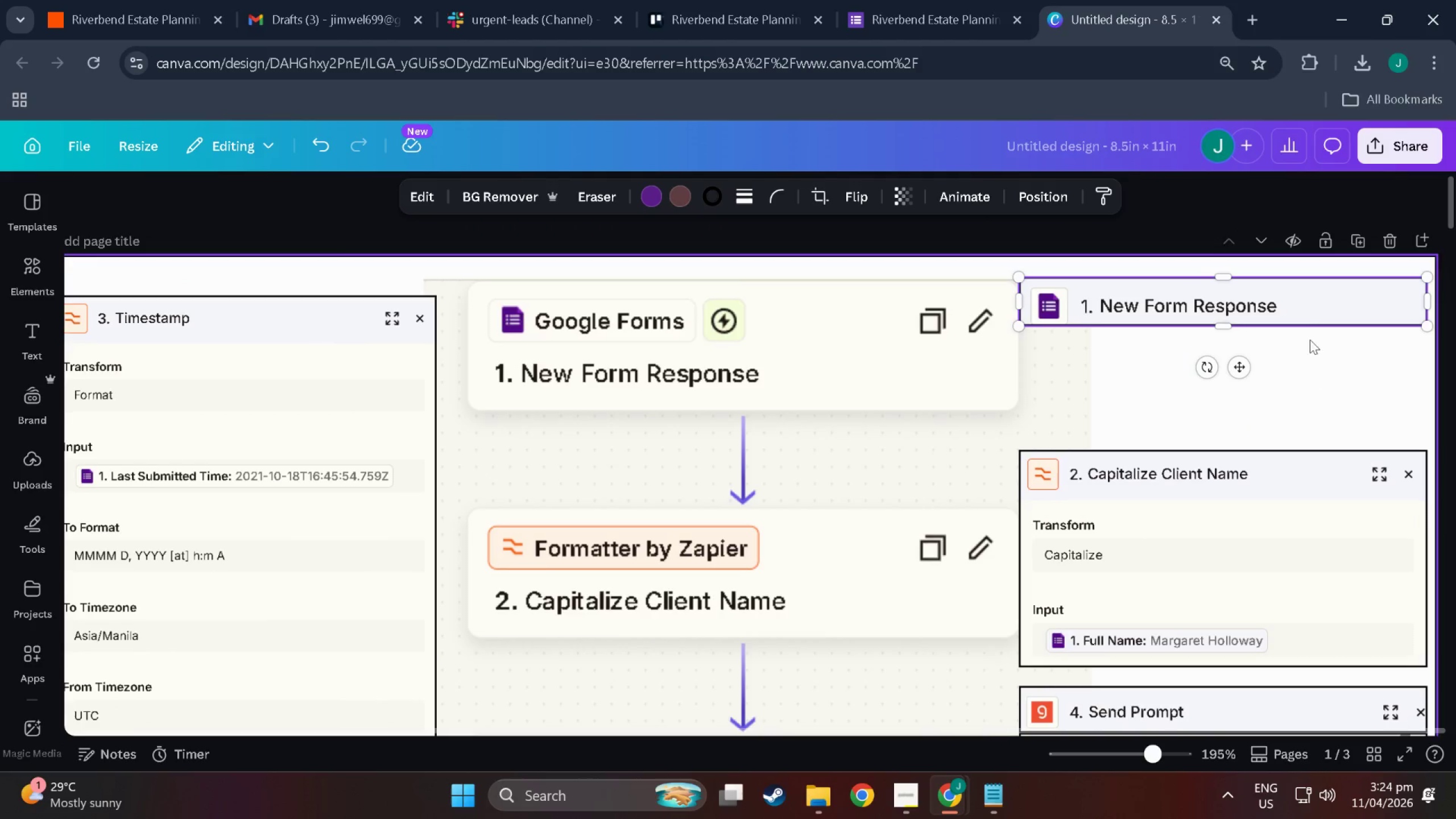 
hold_key(key=ControlLeft, duration=0.31)
 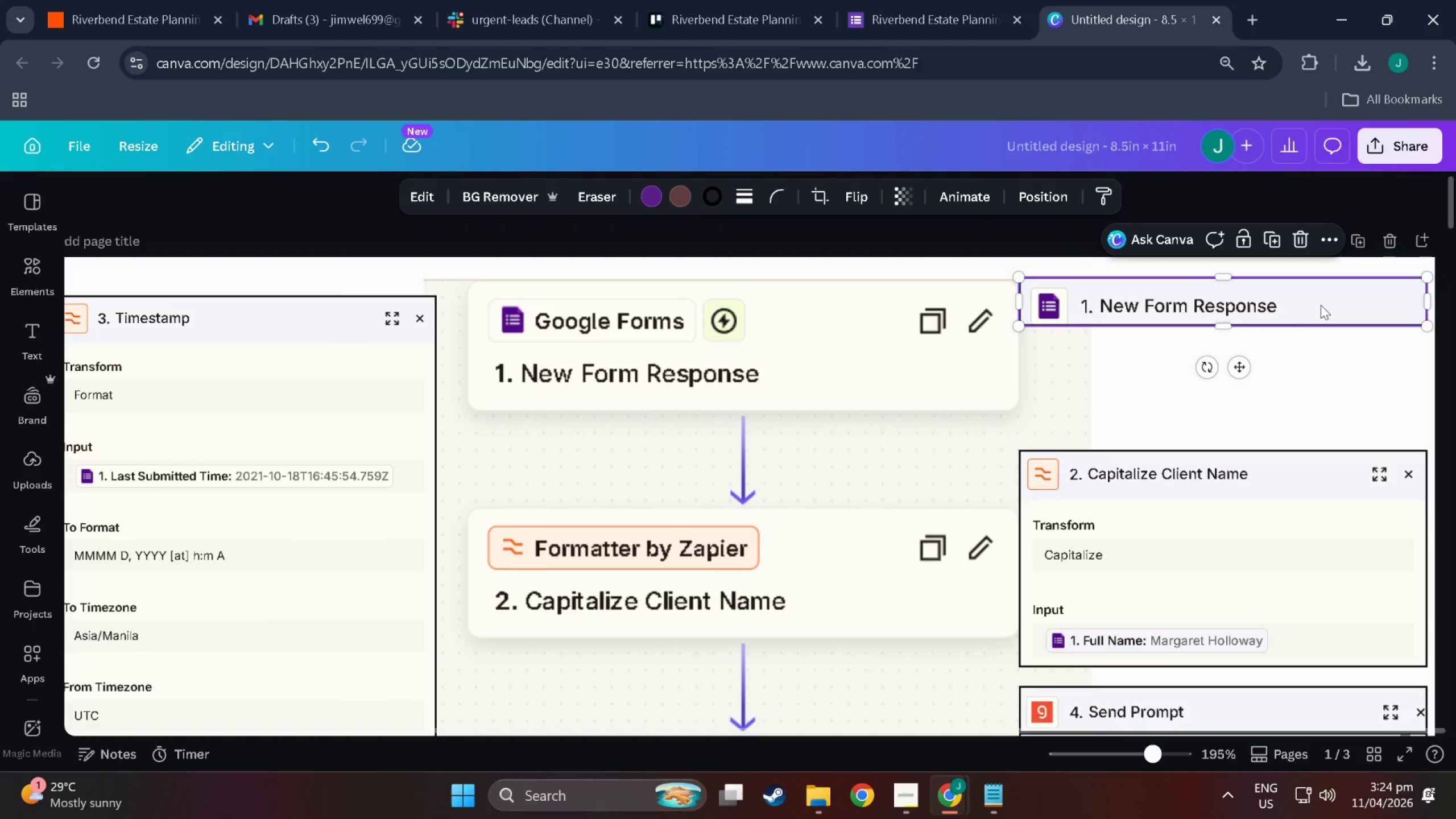 
left_click([1321, 305])
 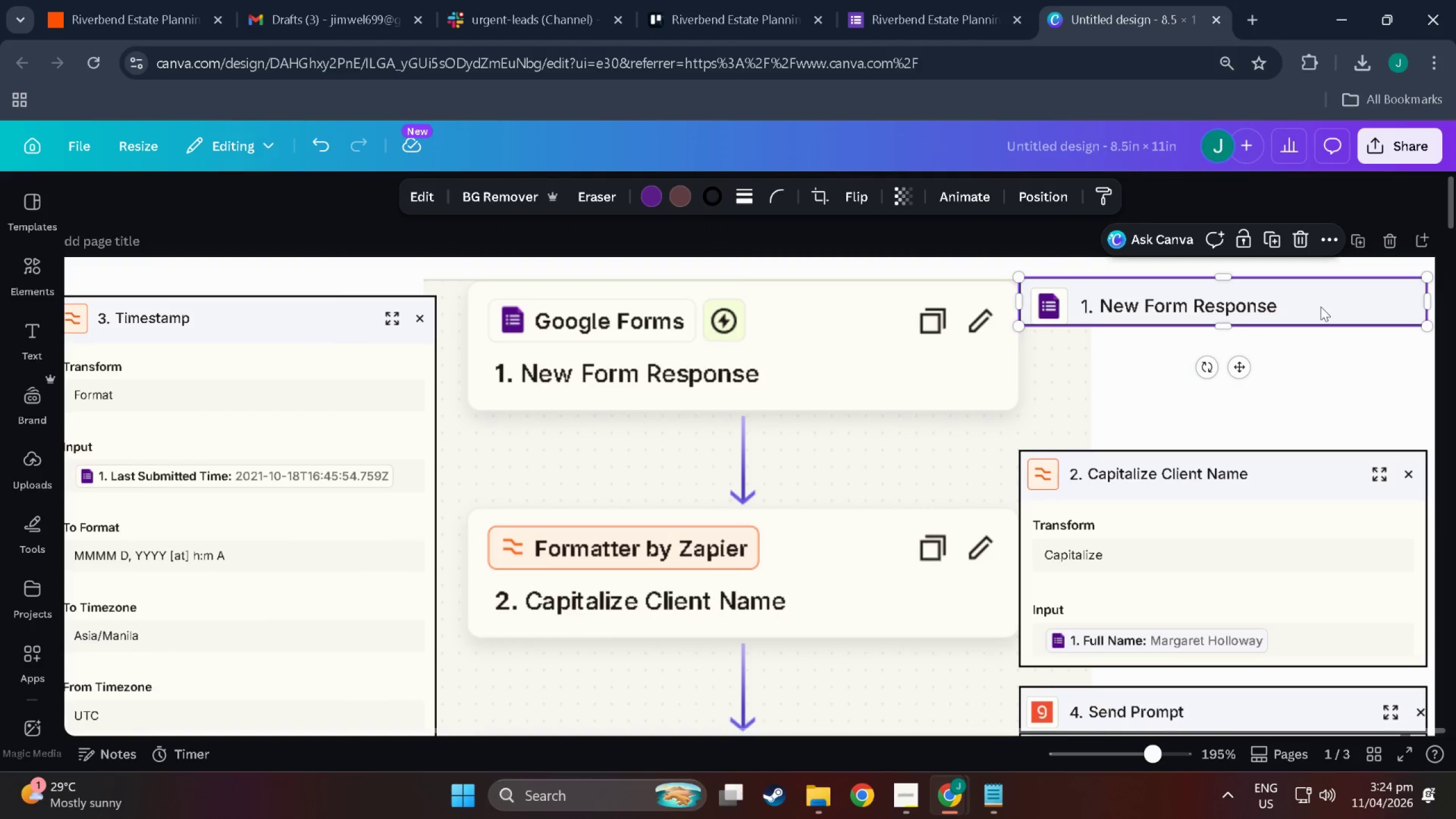 
key(Control+C)
 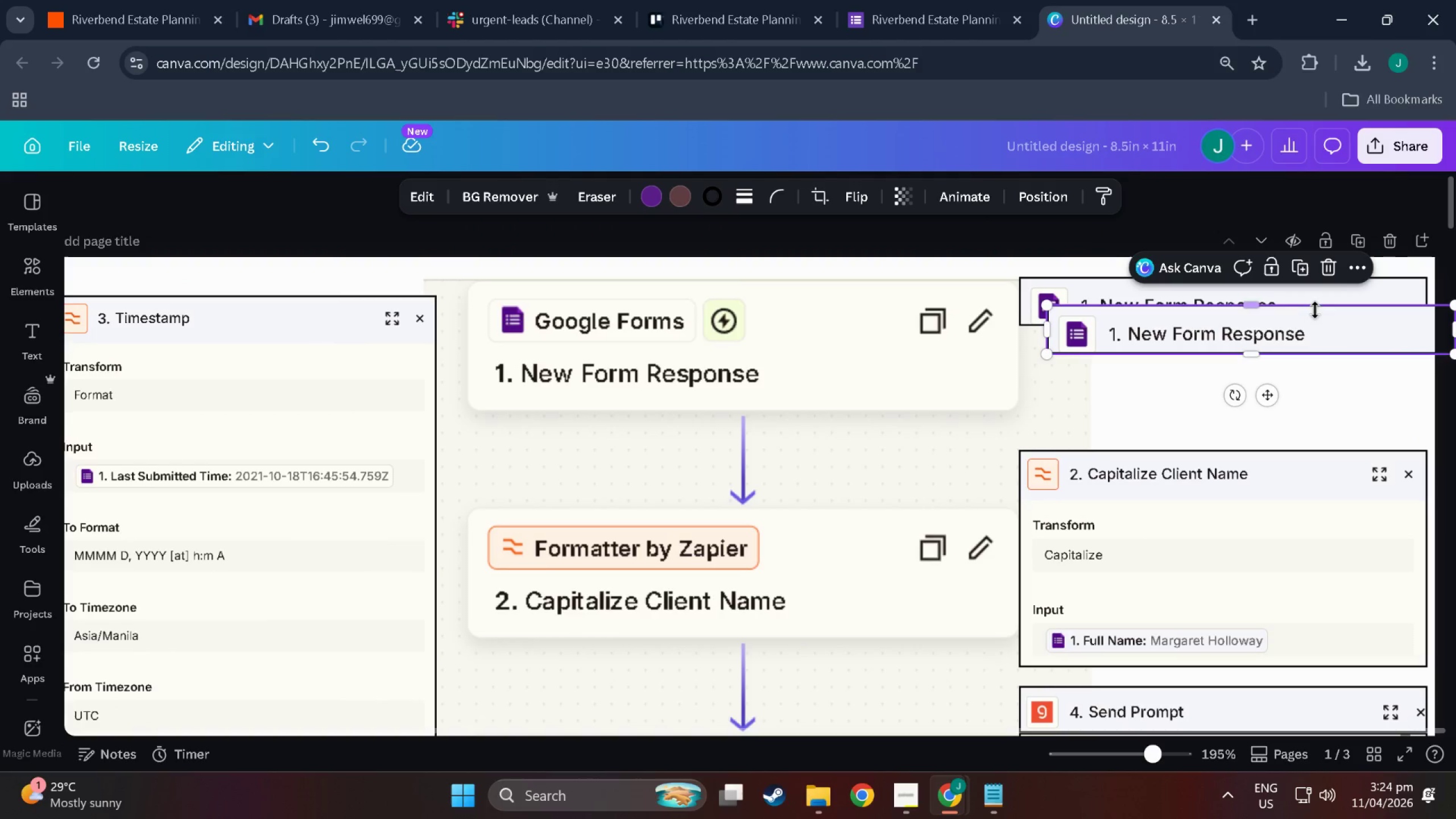 
key(Control+V)
 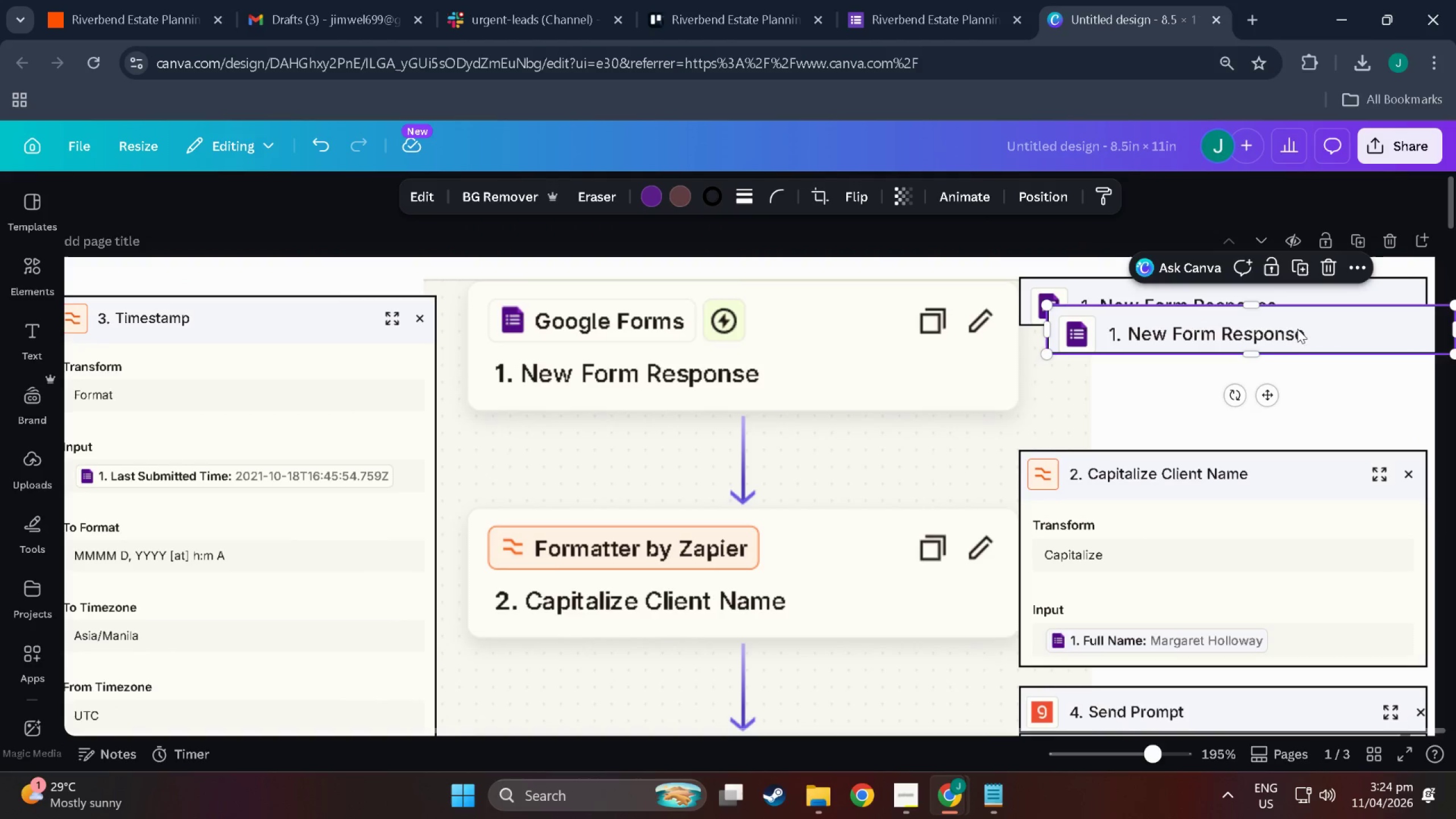 
left_click_drag(start_coordinate=[1294, 332], to_coordinate=[1269, 350])
 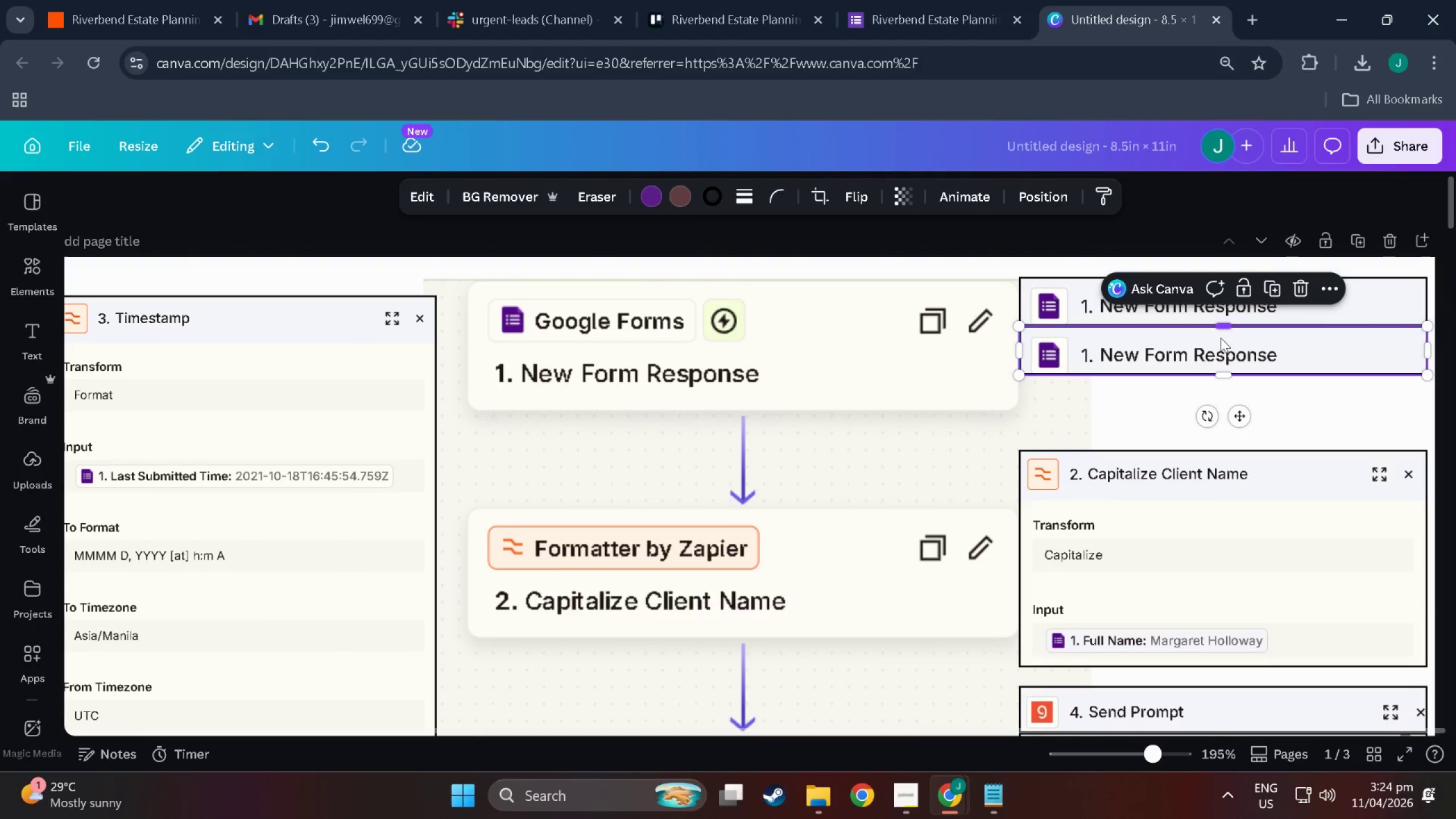 
left_click_drag(start_coordinate=[1221, 371], to_coordinate=[1228, 466])
 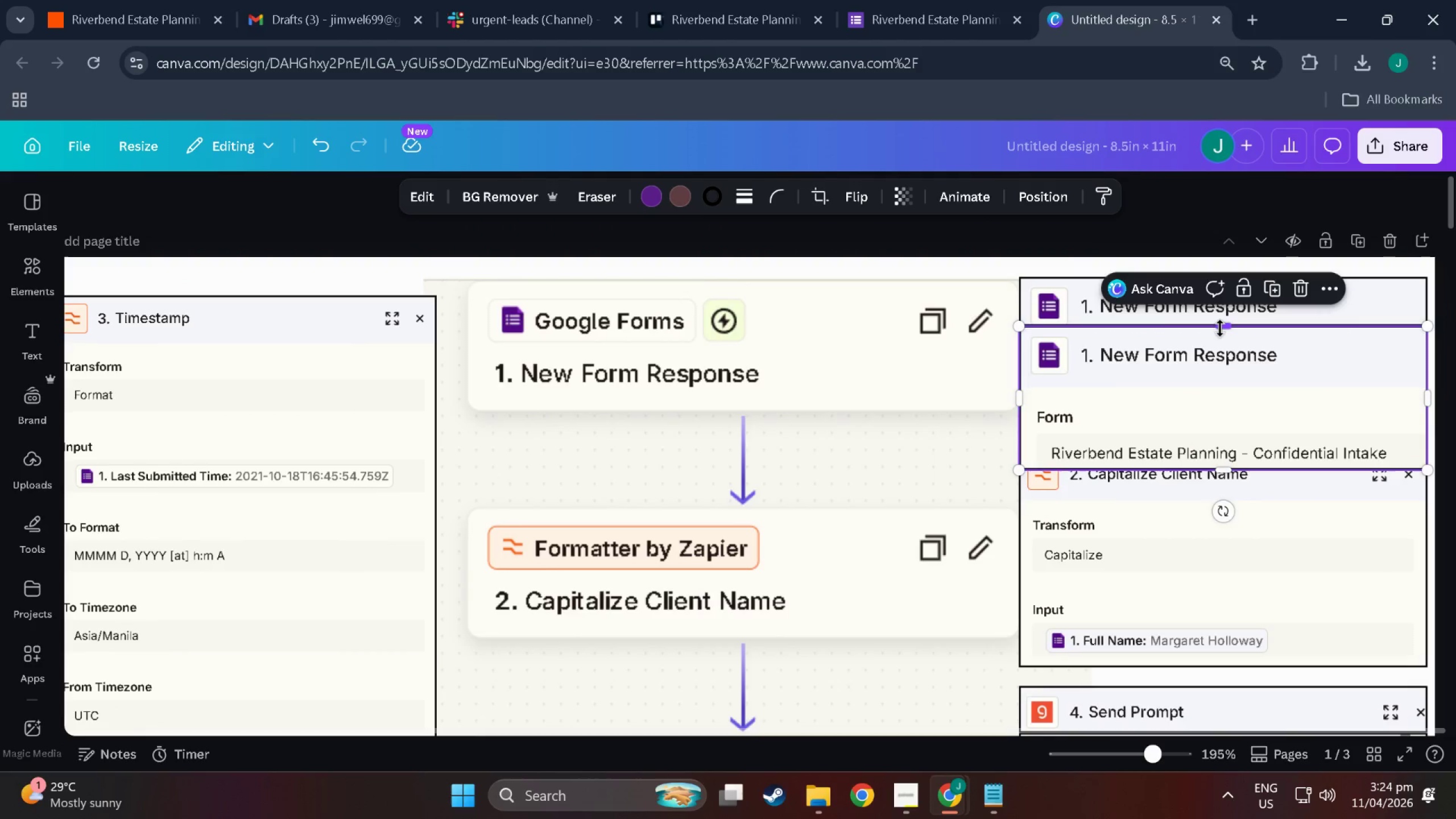 
left_click_drag(start_coordinate=[1221, 329], to_coordinate=[1238, 410])
 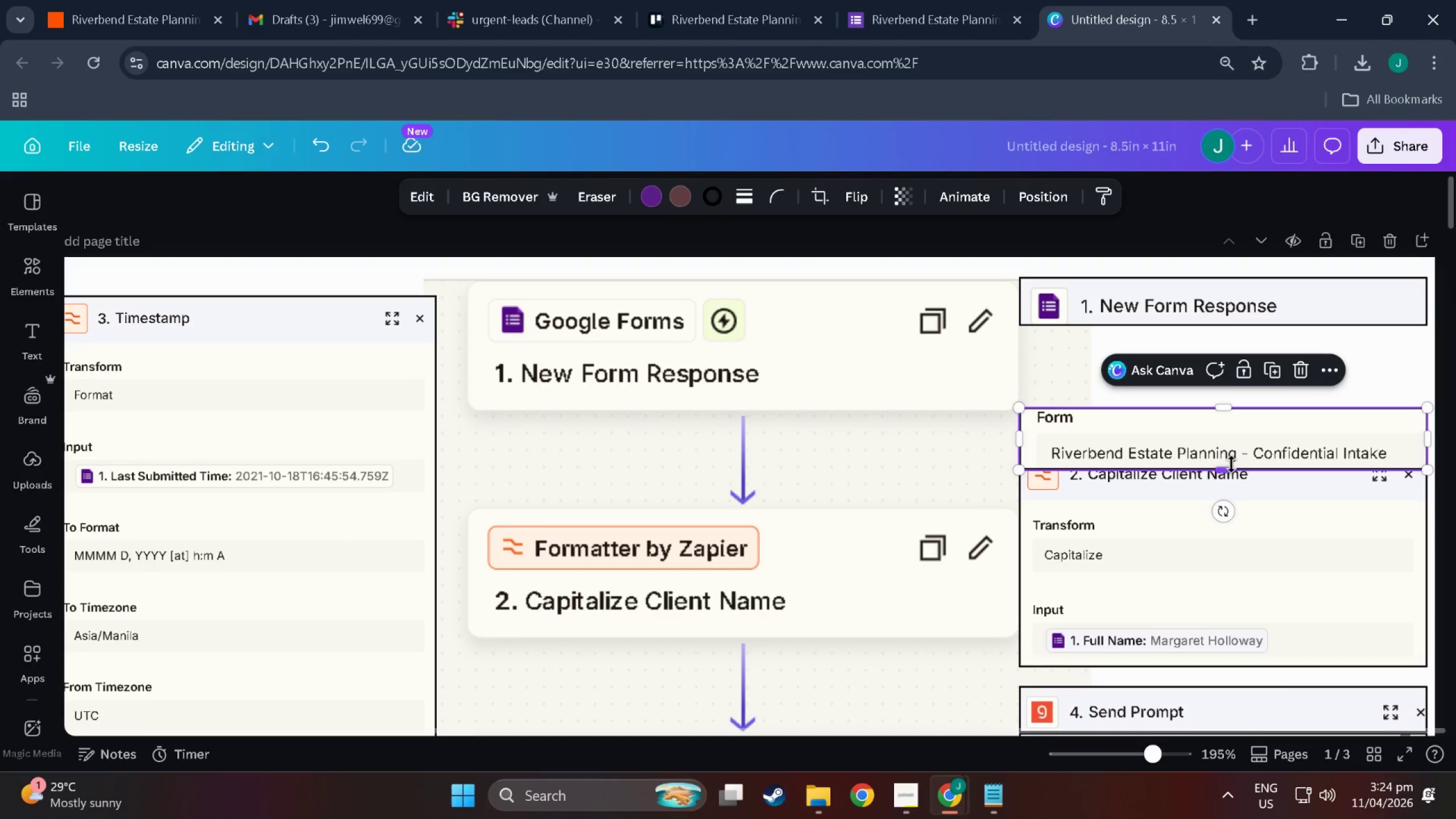 
left_click_drag(start_coordinate=[1231, 476], to_coordinate=[1227, 472])
 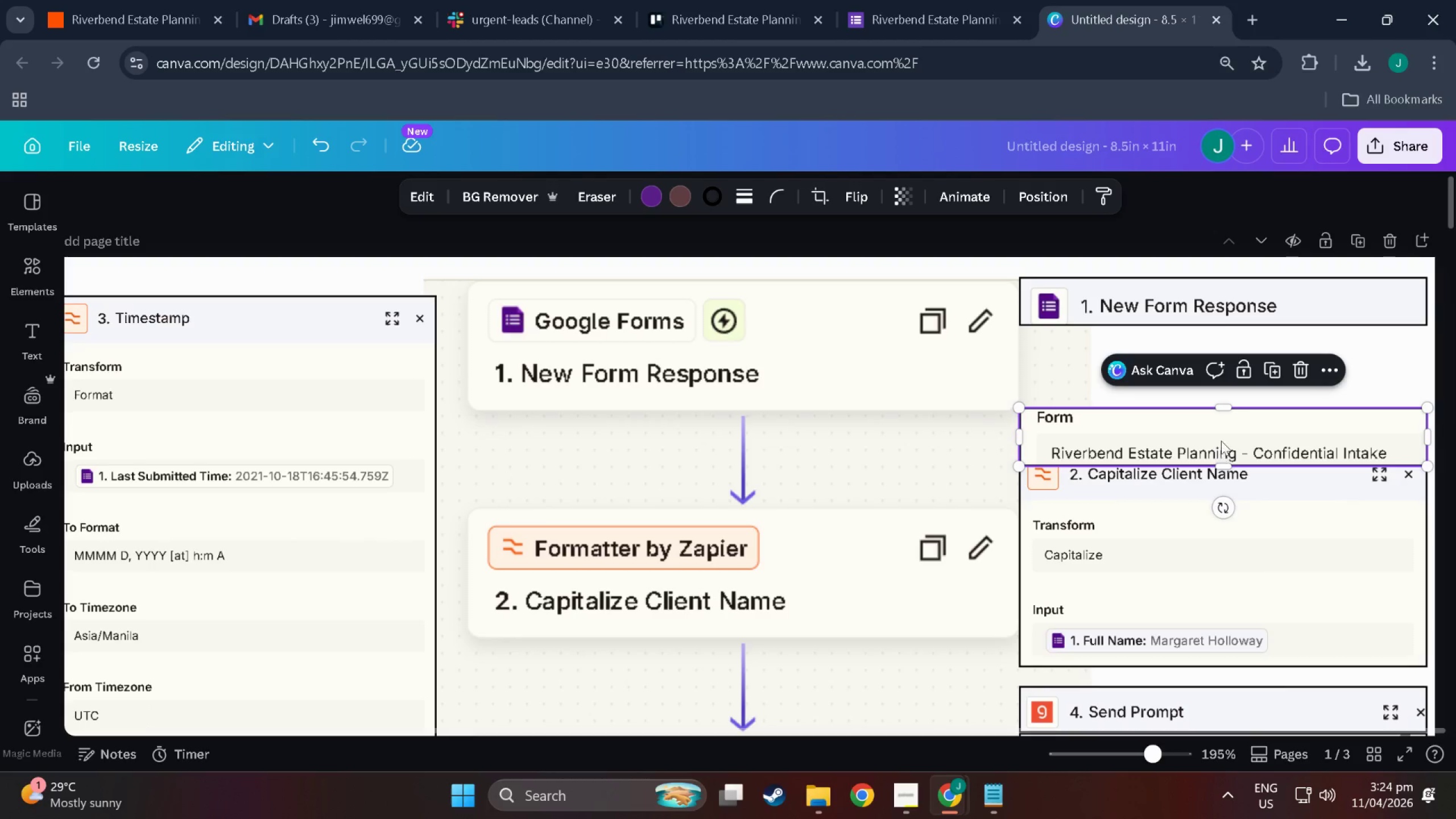 
left_click_drag(start_coordinate=[1221, 440], to_coordinate=[1218, 359])
 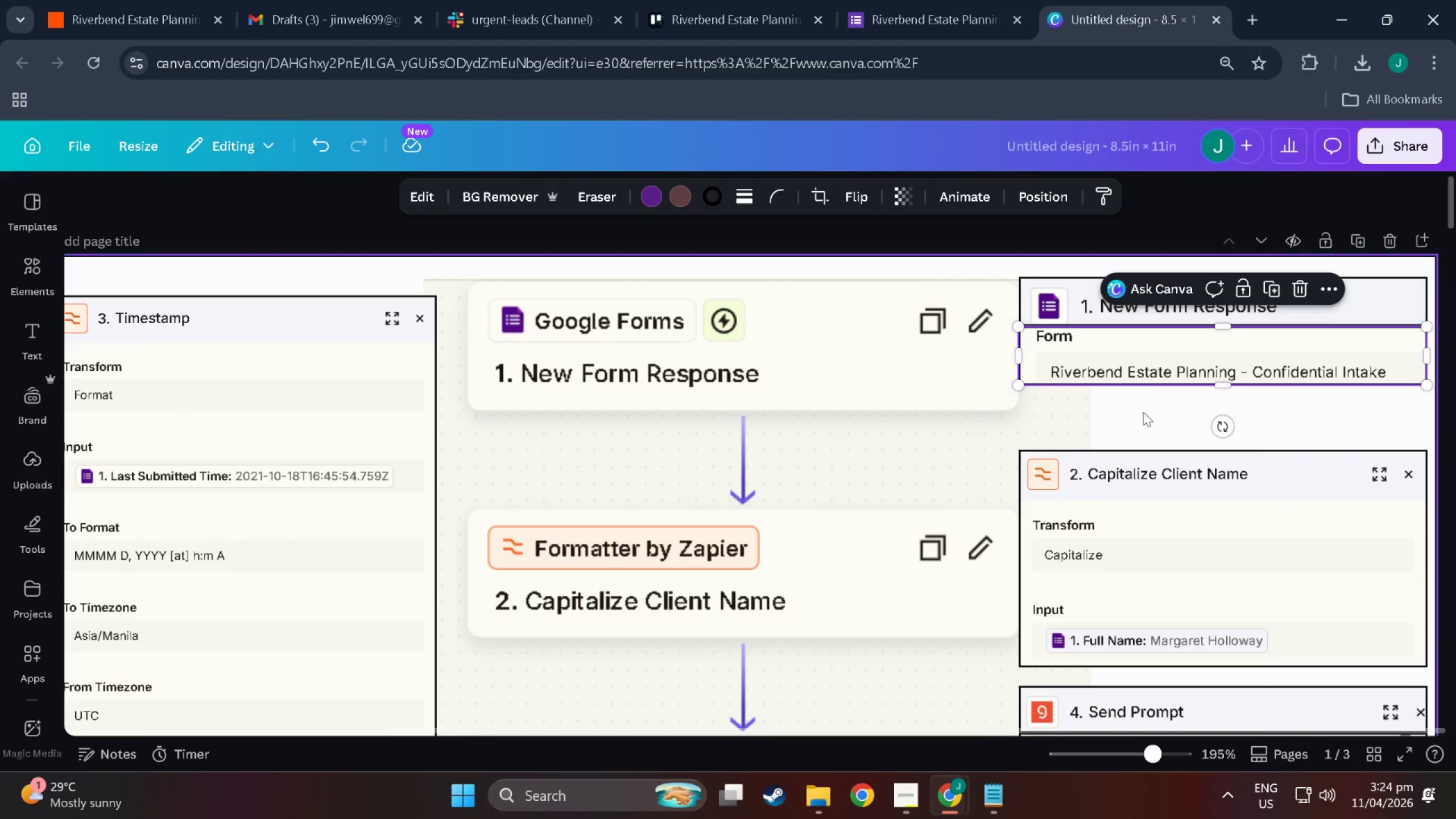 
left_click([1142, 416])
 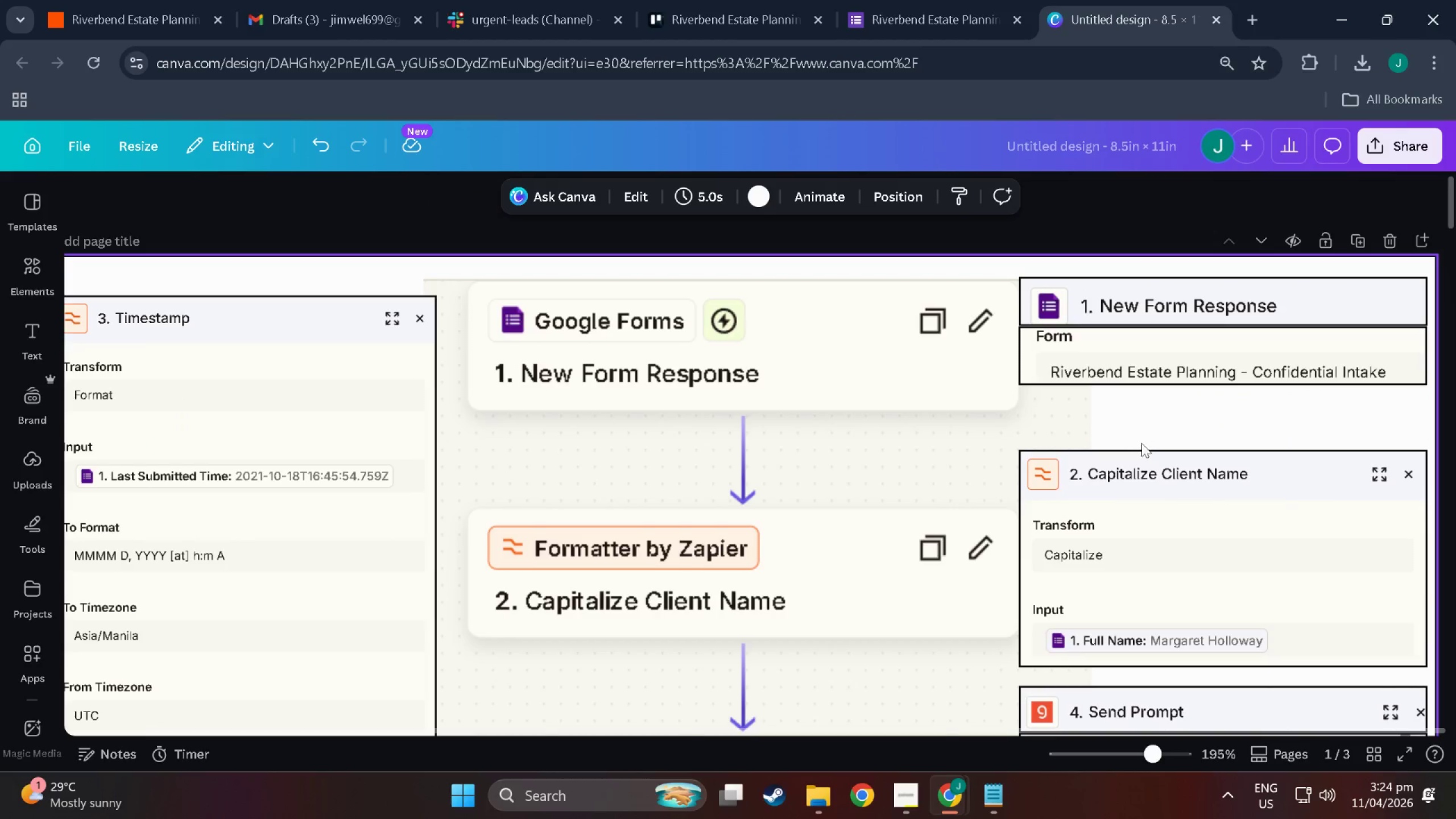 
scroll: coordinate [1141, 448], scroll_direction: down, amount: 2.0
 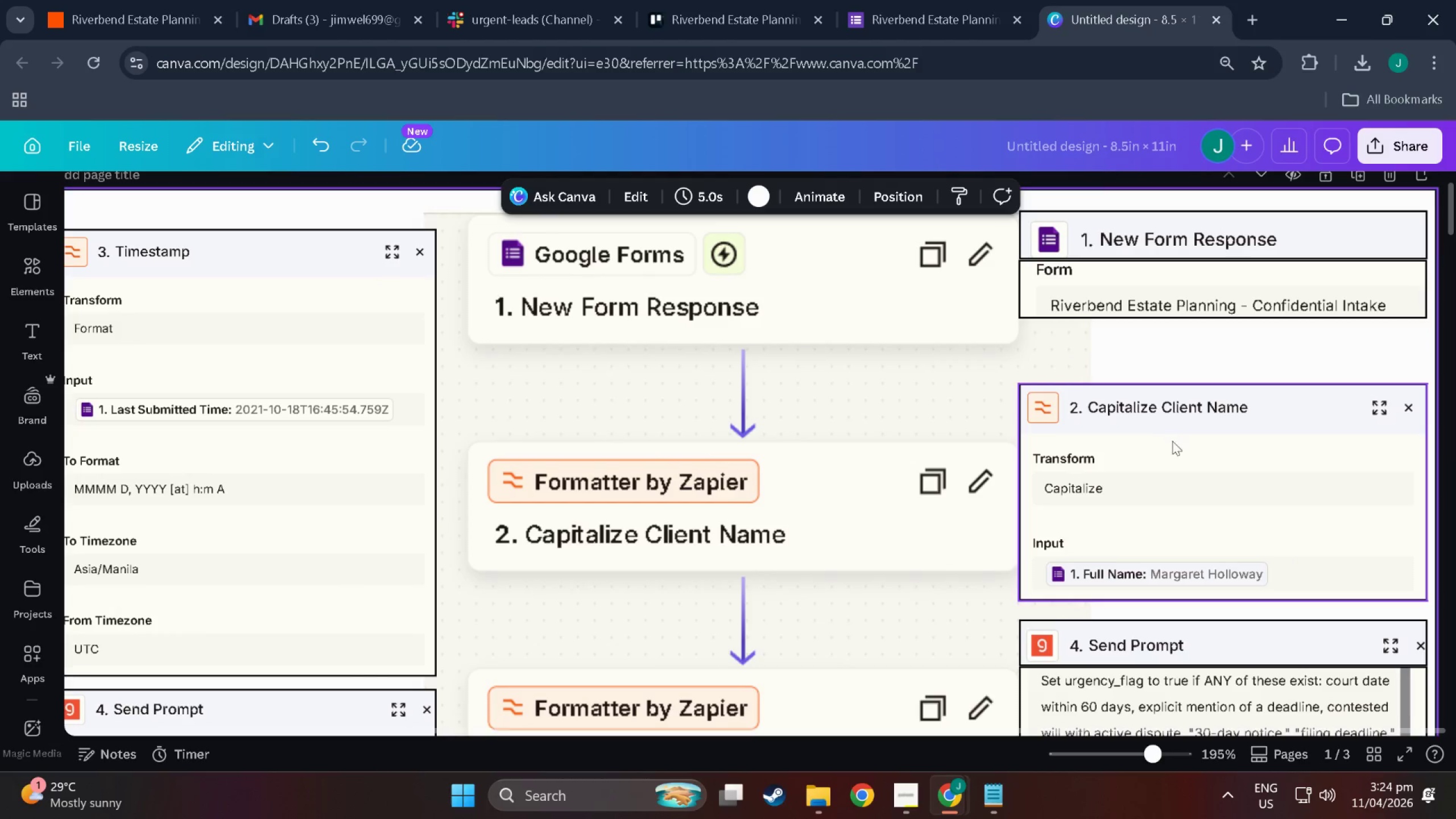 
left_click_drag(start_coordinate=[1172, 455], to_coordinate=[1174, 407])
 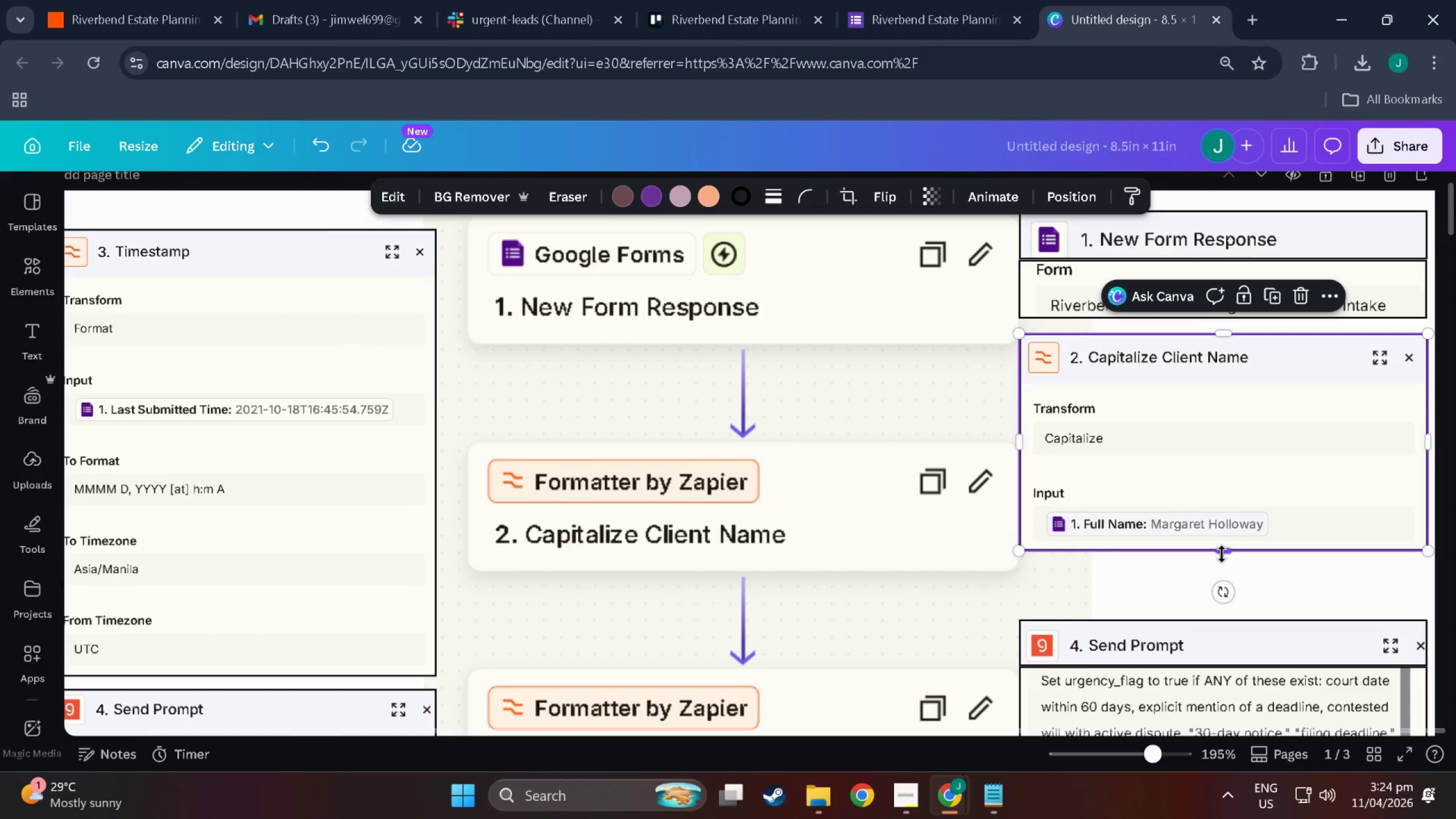 
left_click_drag(start_coordinate=[1222, 554], to_coordinate=[1197, 378])
 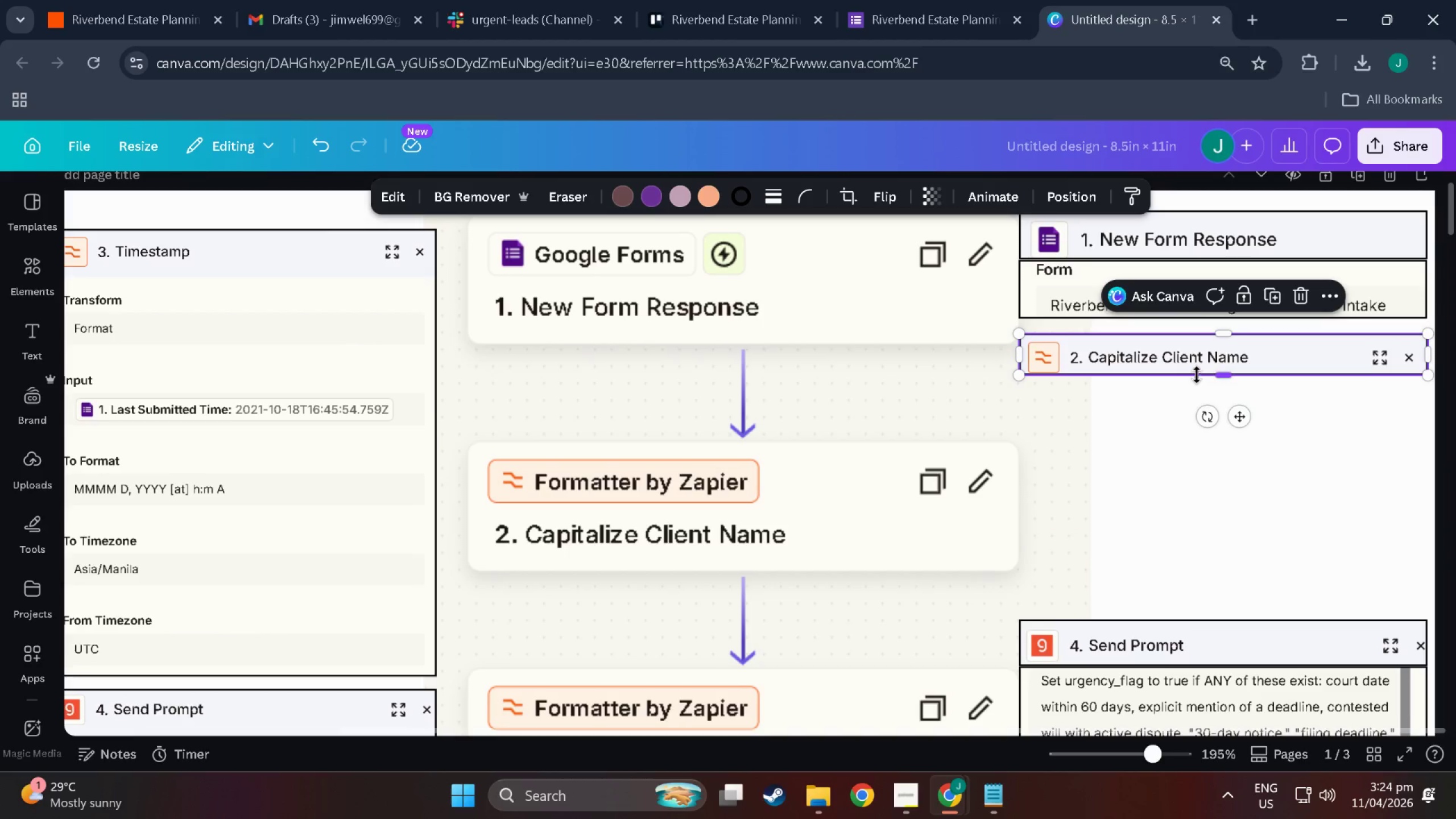 
hold_key(key=ControlLeft, duration=0.38)
 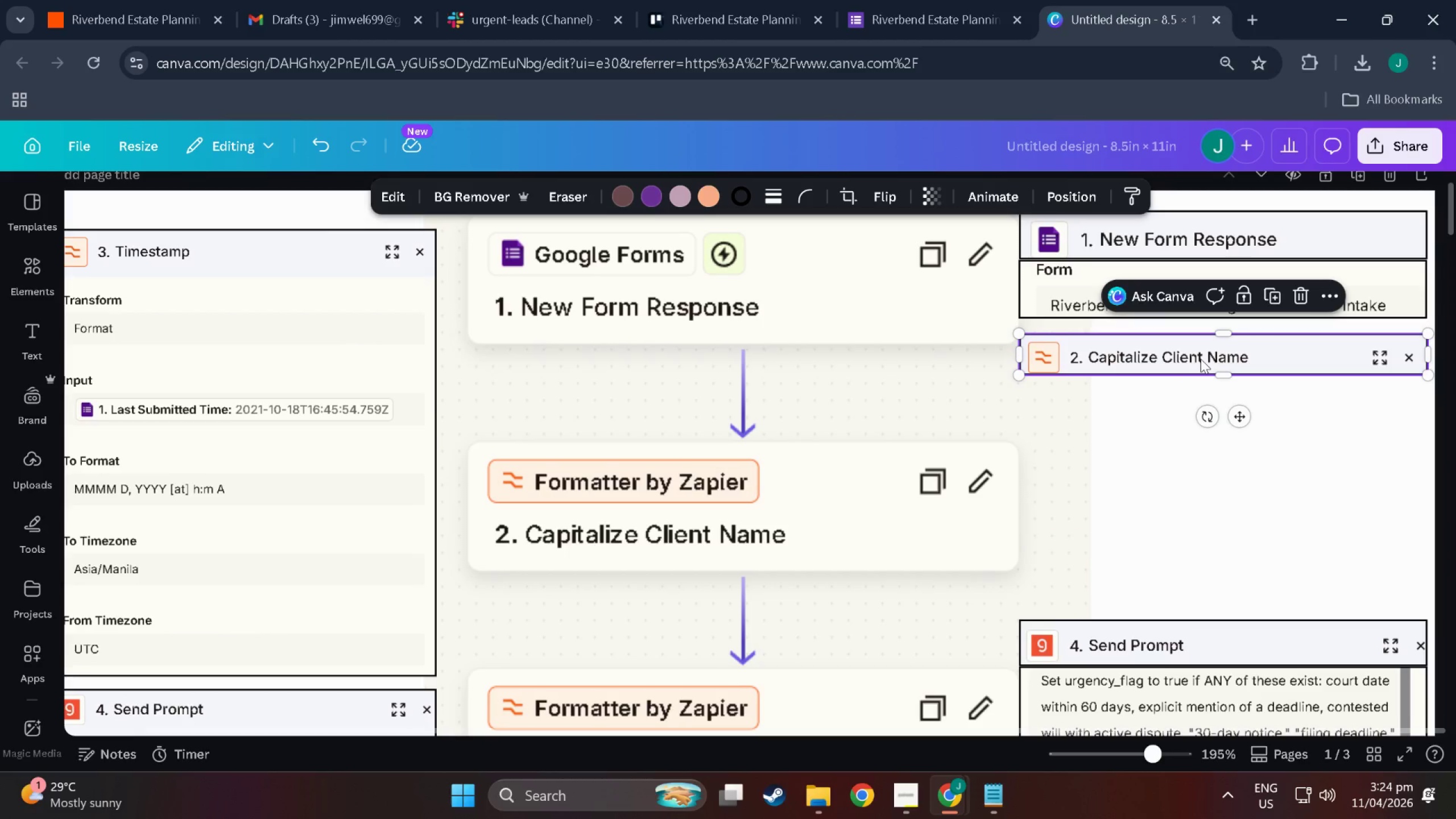 
left_click([1201, 359])
 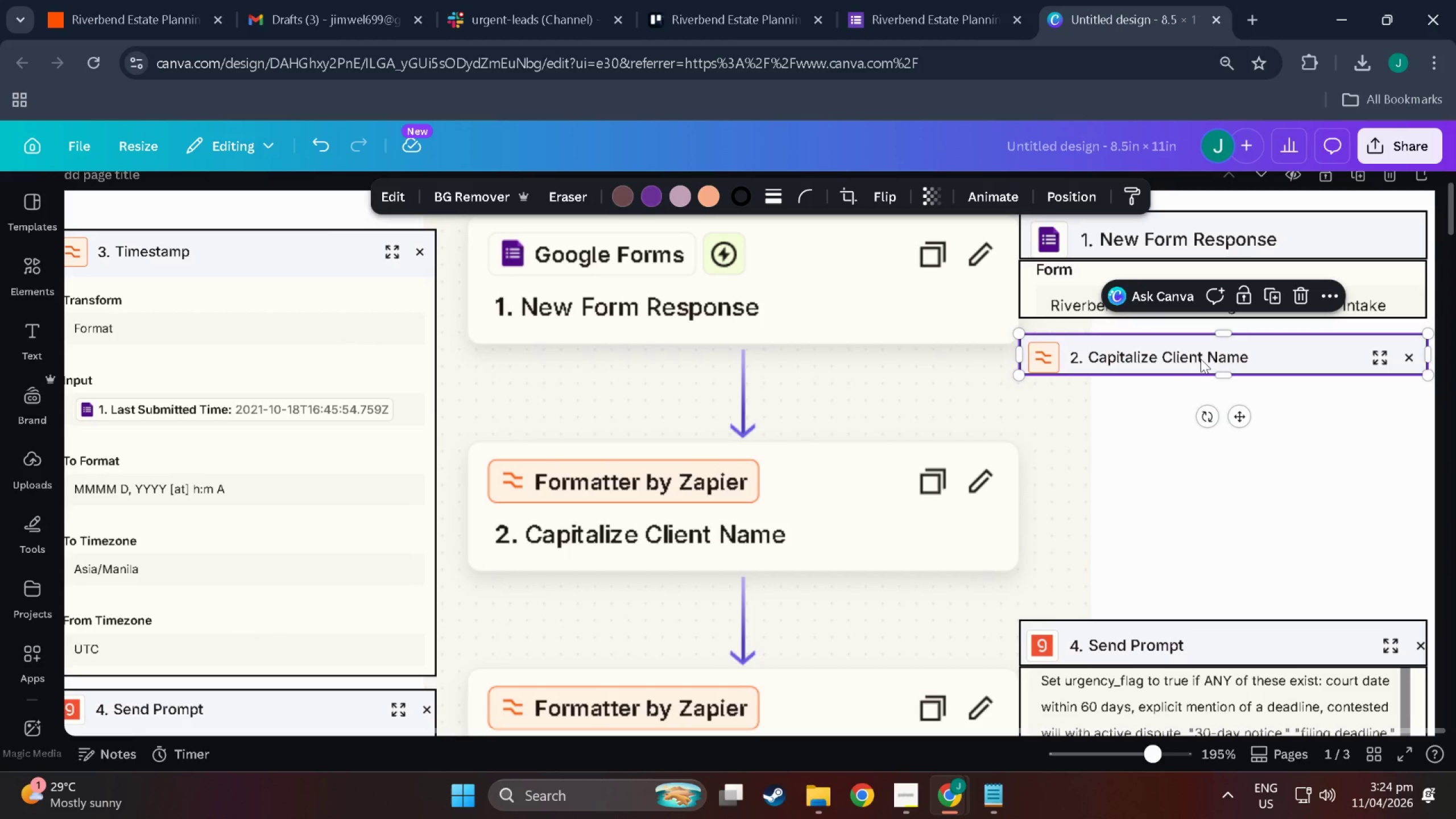 
key(Control+C)
 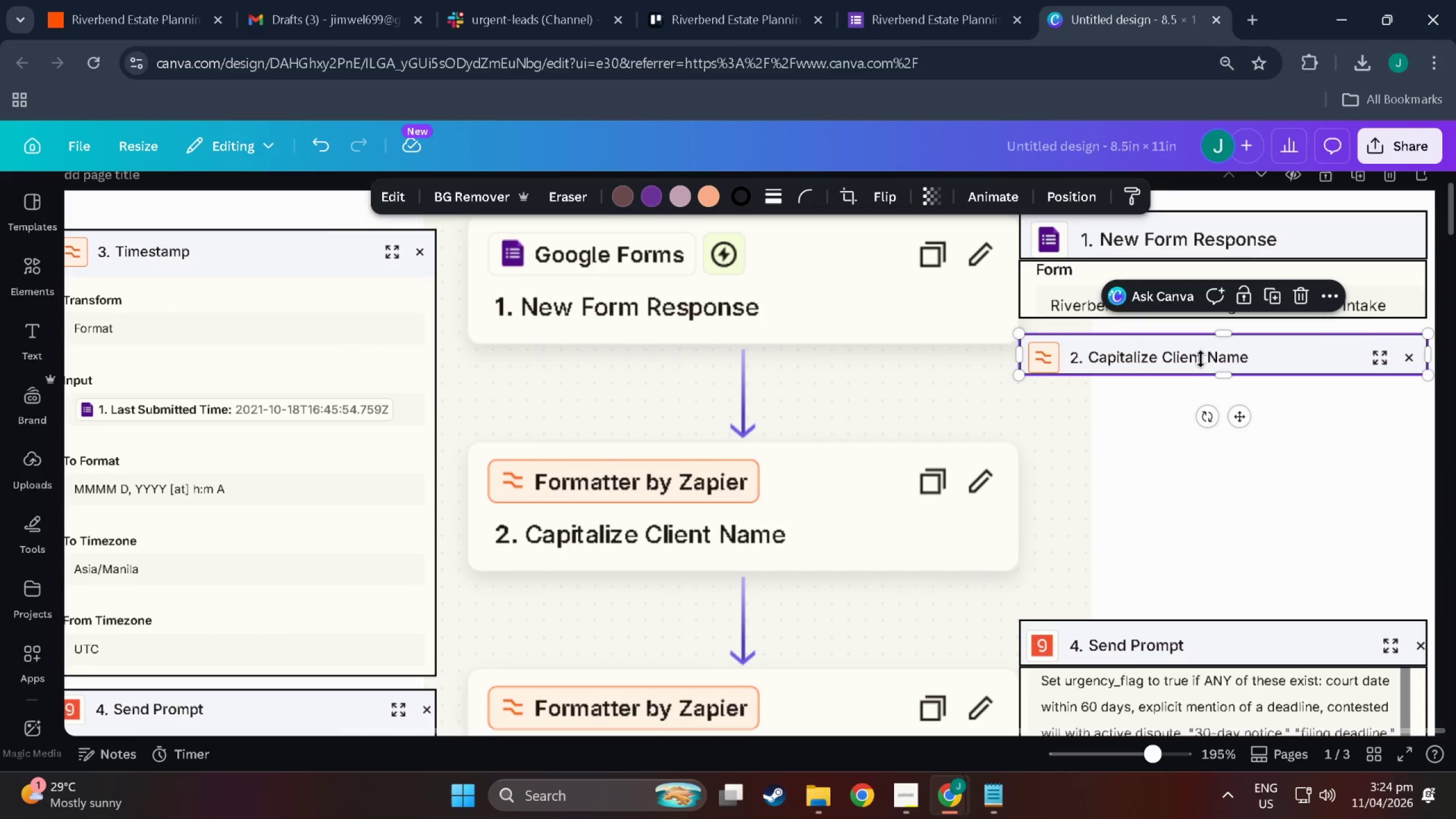 
key(Control+V)
 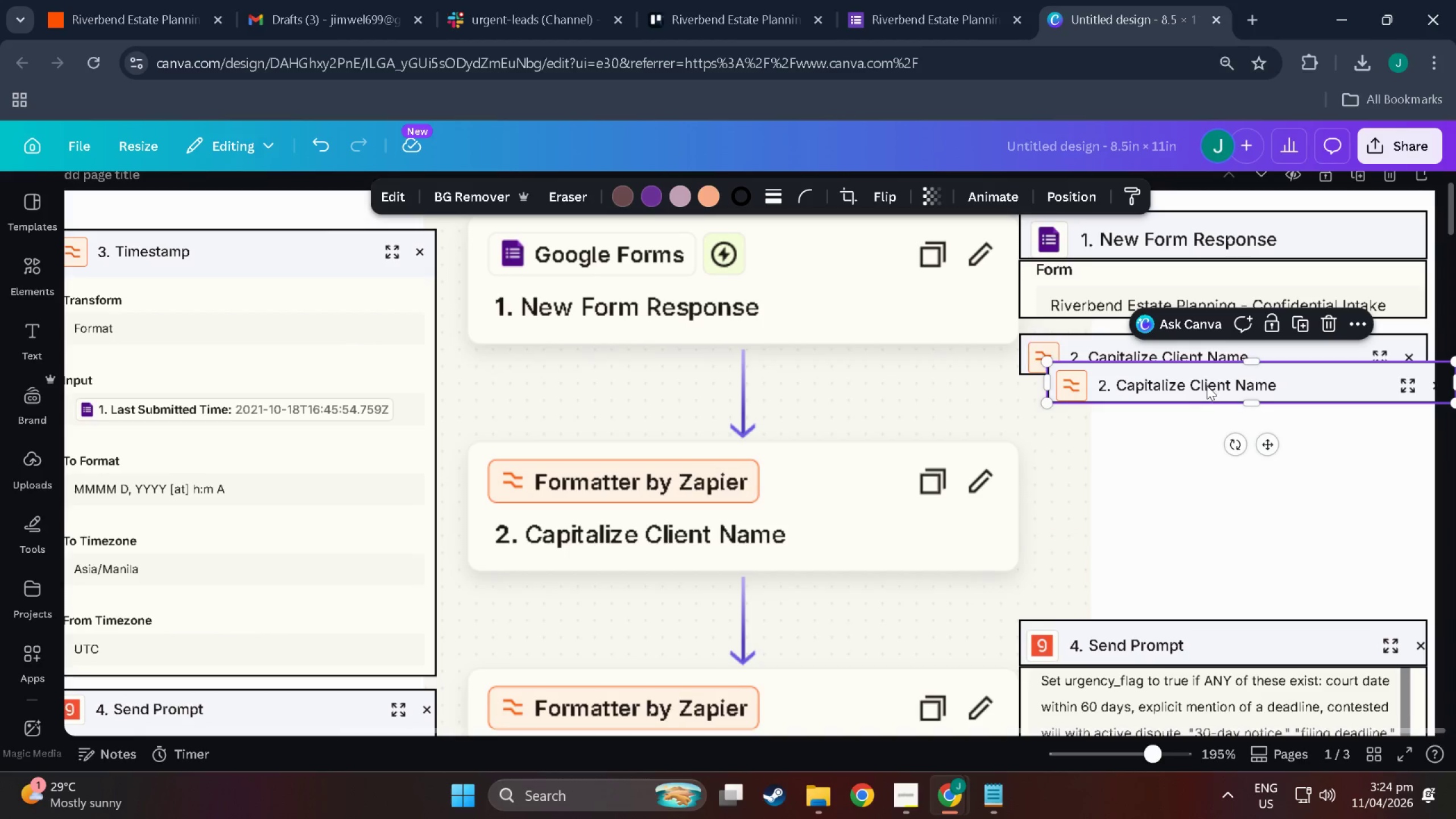 
left_click_drag(start_coordinate=[1207, 386], to_coordinate=[1180, 402])
 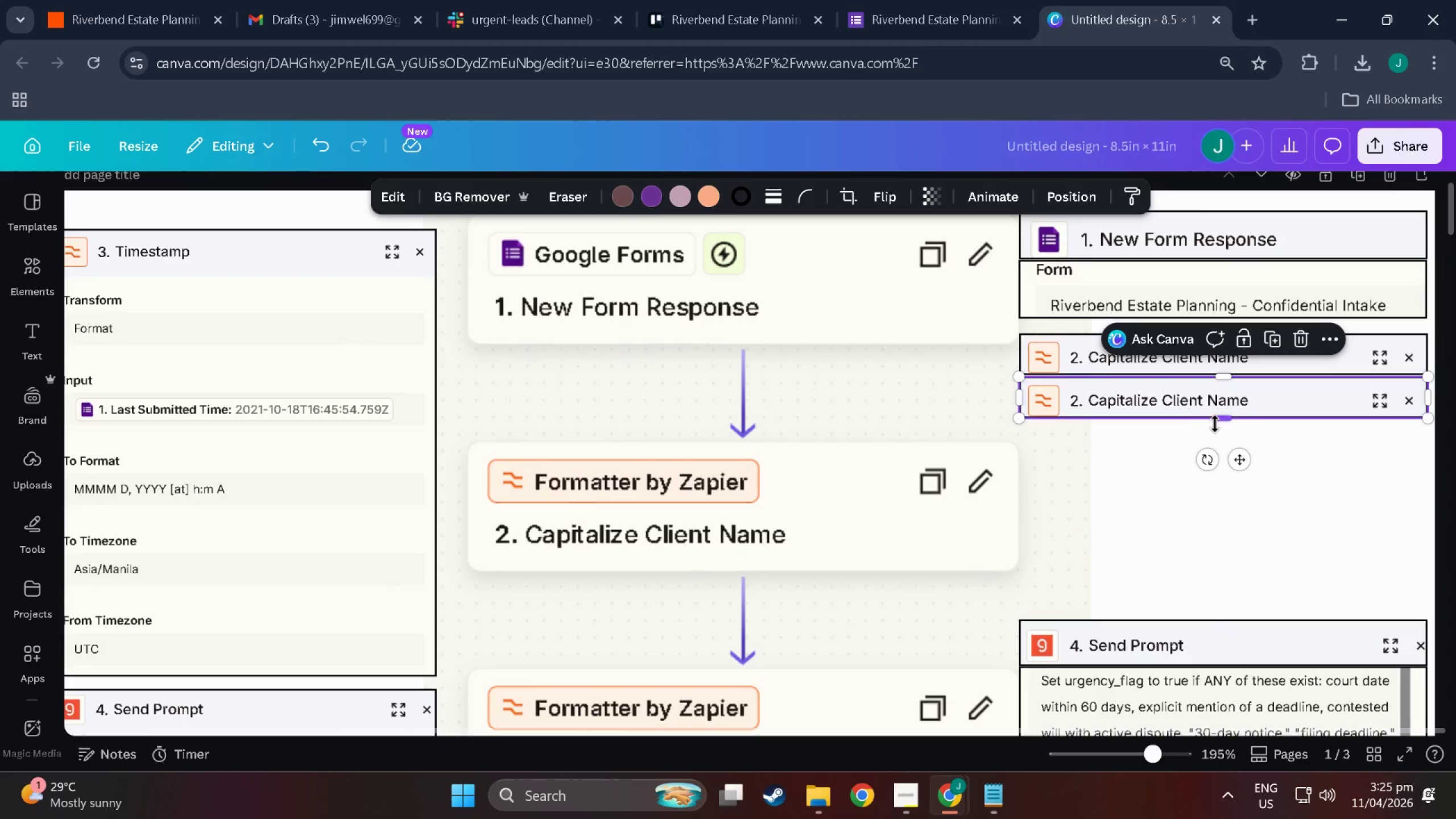 
left_click_drag(start_coordinate=[1218, 423], to_coordinate=[1228, 502])
 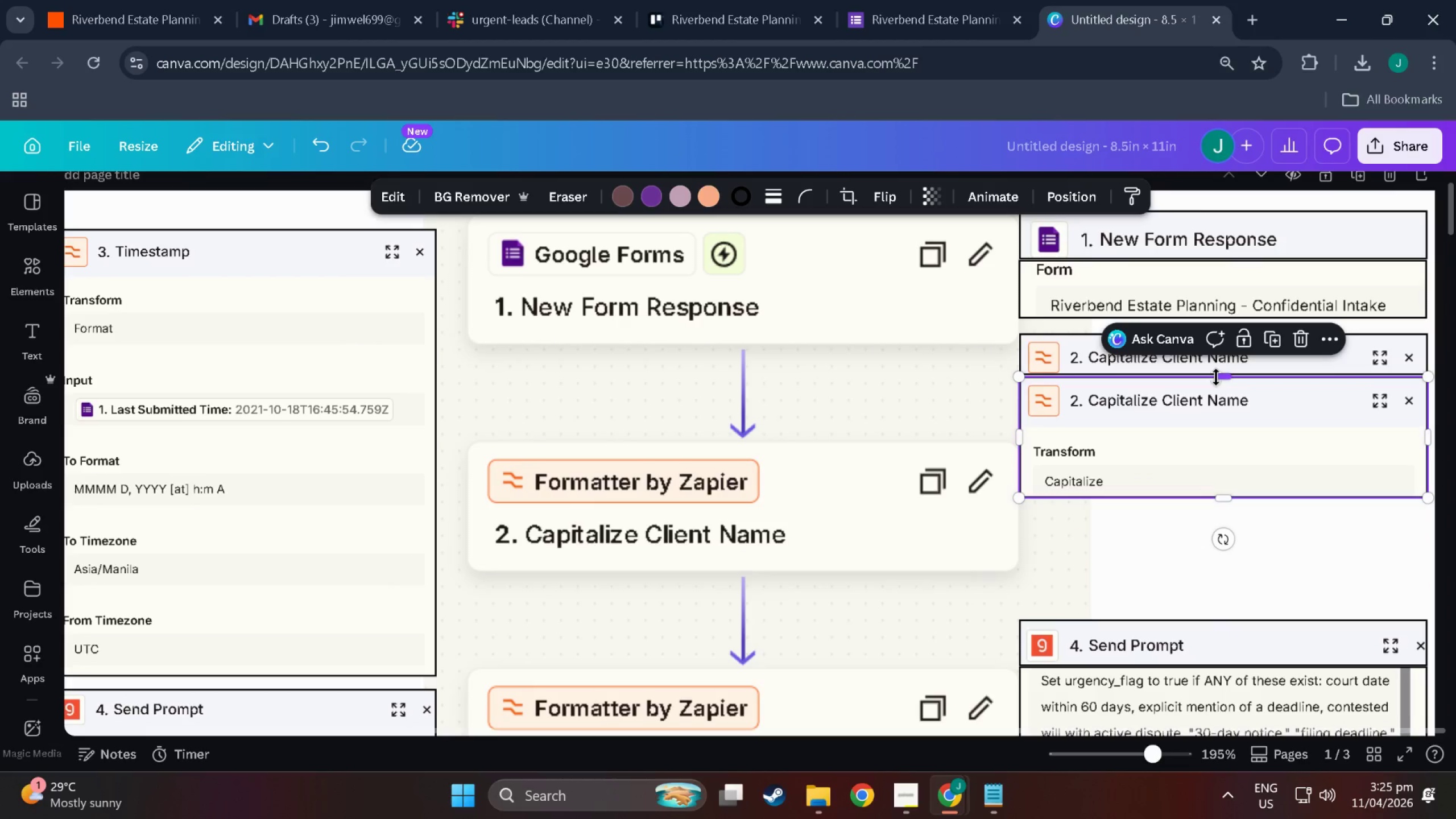 
left_click_drag(start_coordinate=[1218, 380], to_coordinate=[1226, 442])
 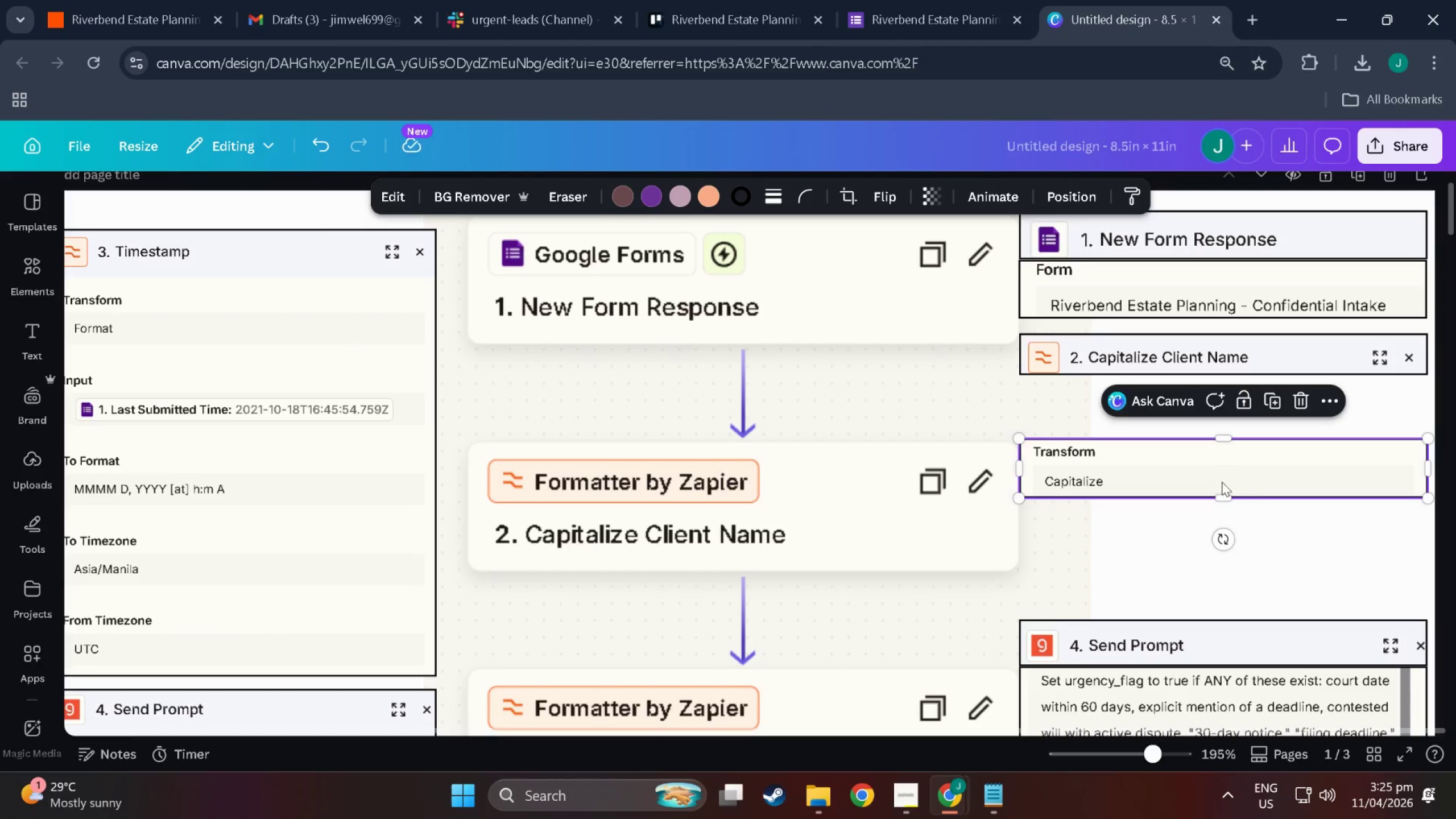 
left_click_drag(start_coordinate=[1221, 482], to_coordinate=[1221, 418])
 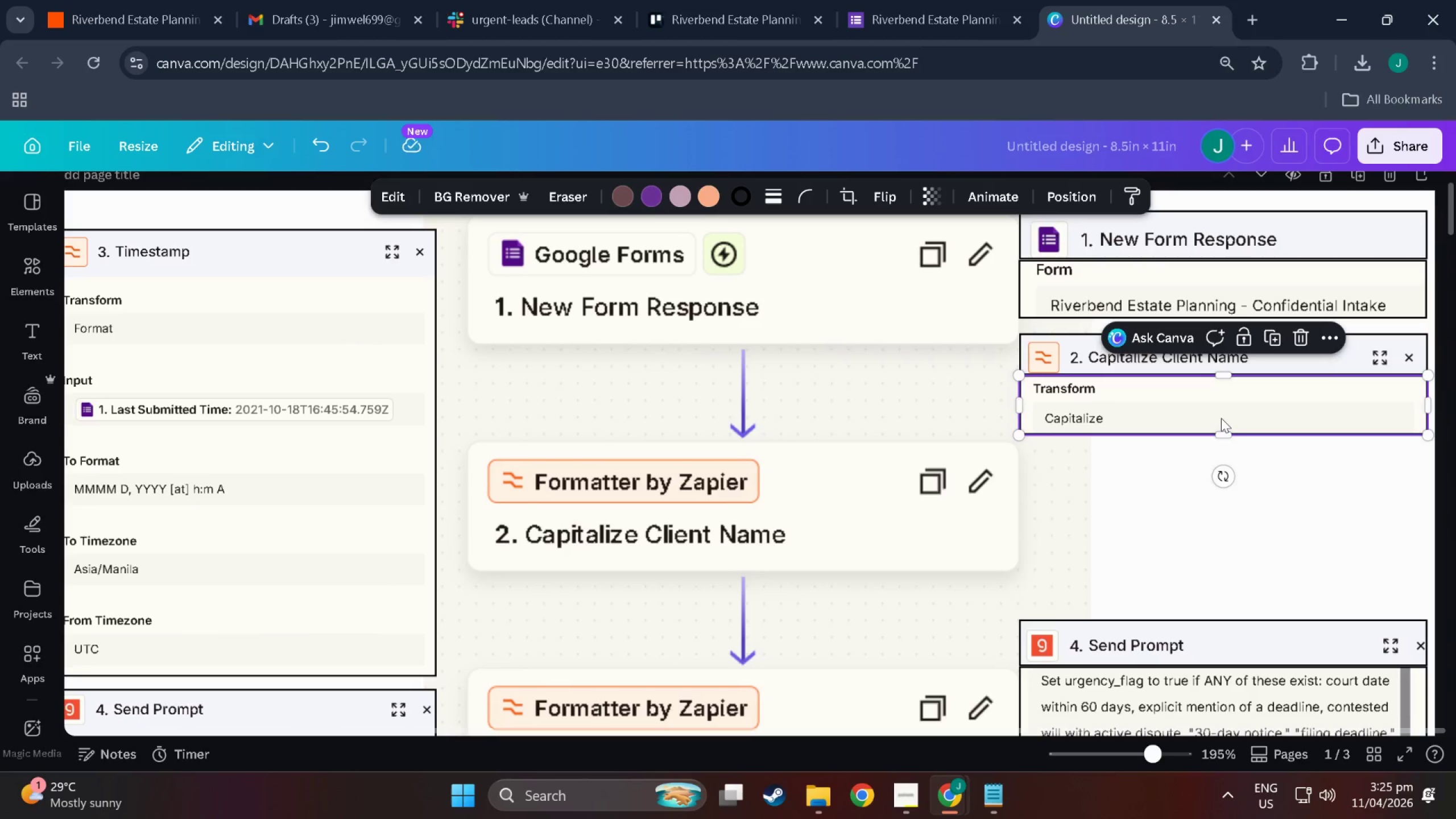 
key(Control+C)
 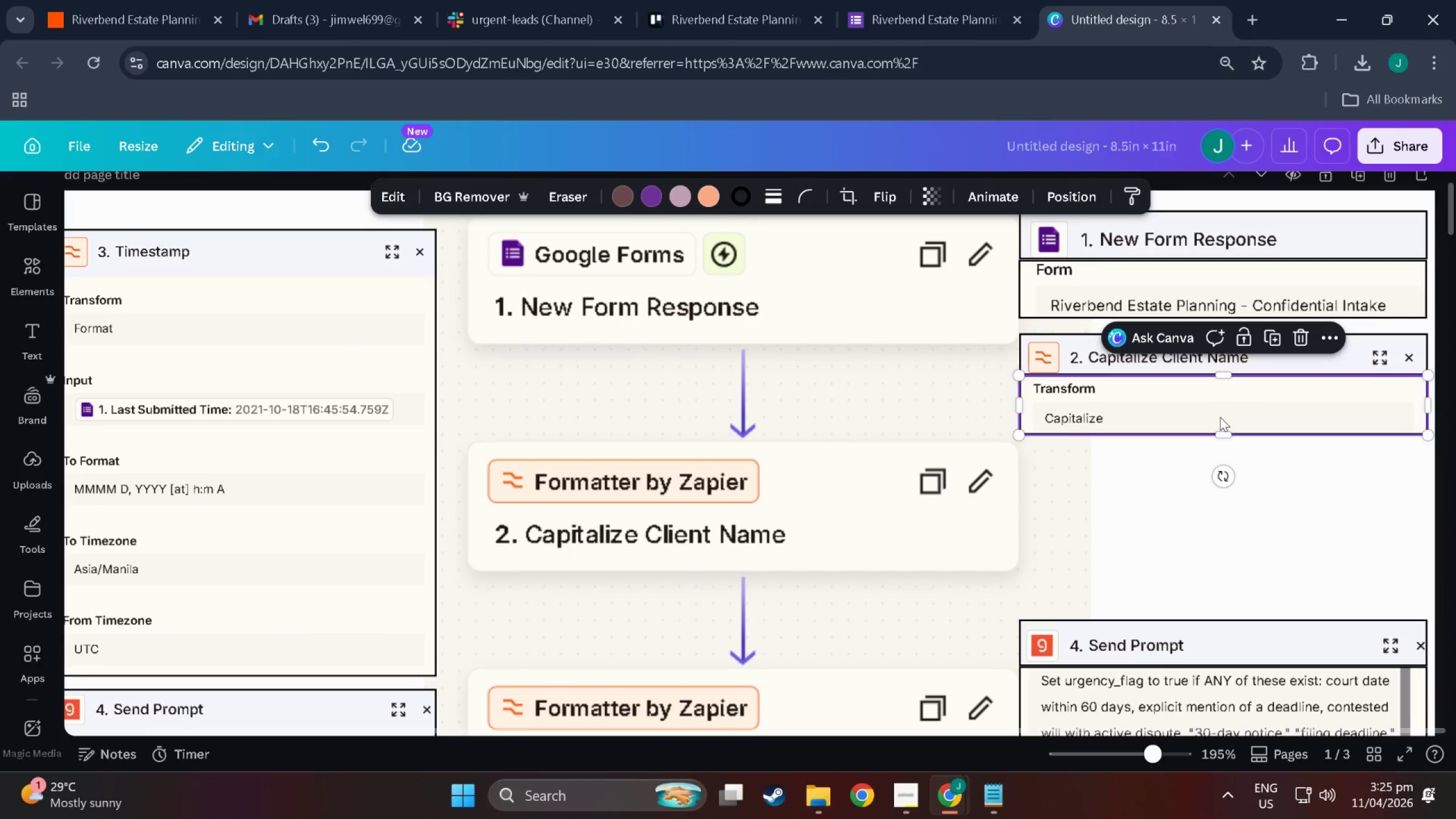 
key(Control+V)
 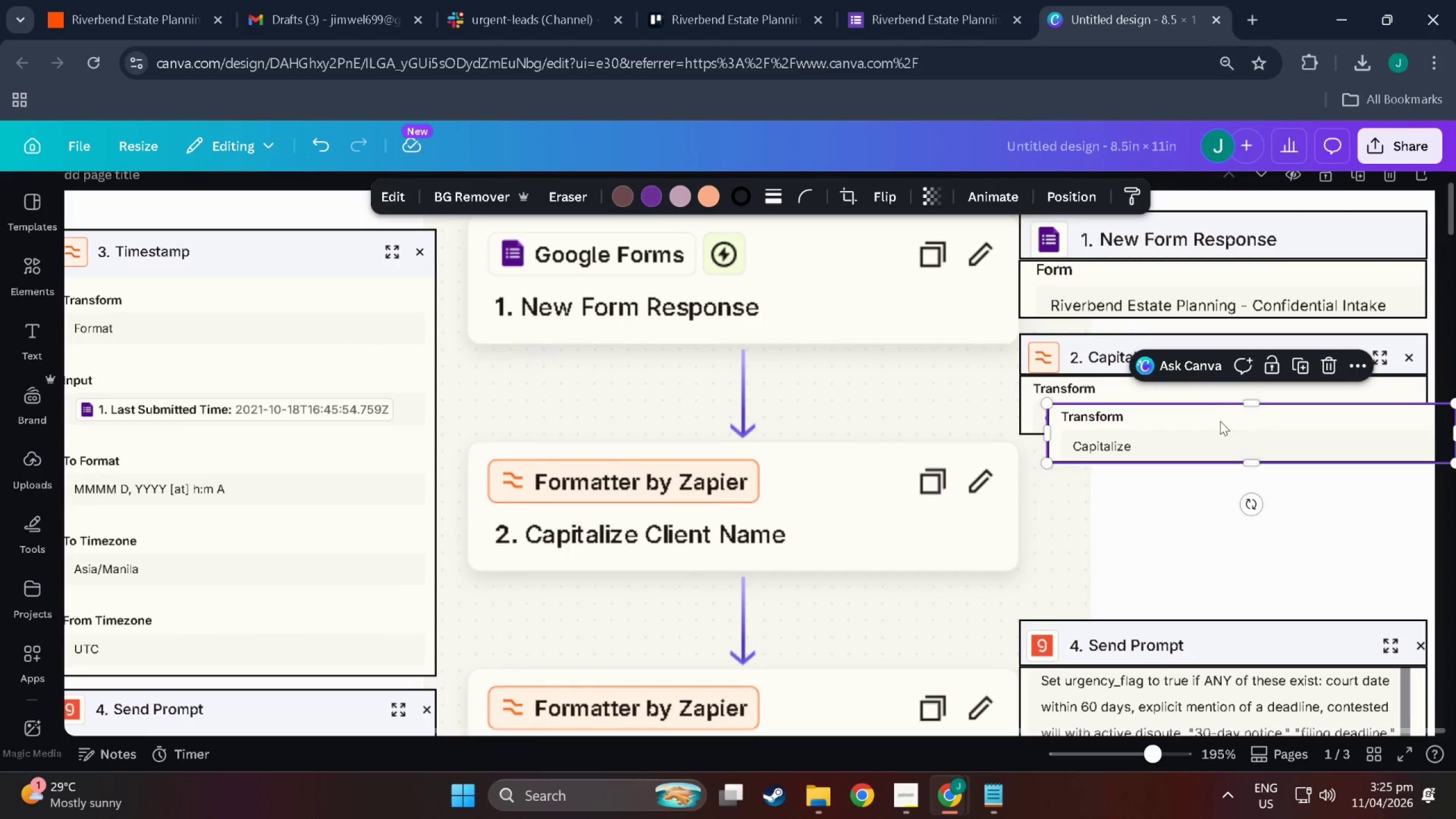 
left_click_drag(start_coordinate=[1220, 421], to_coordinate=[1193, 454])
 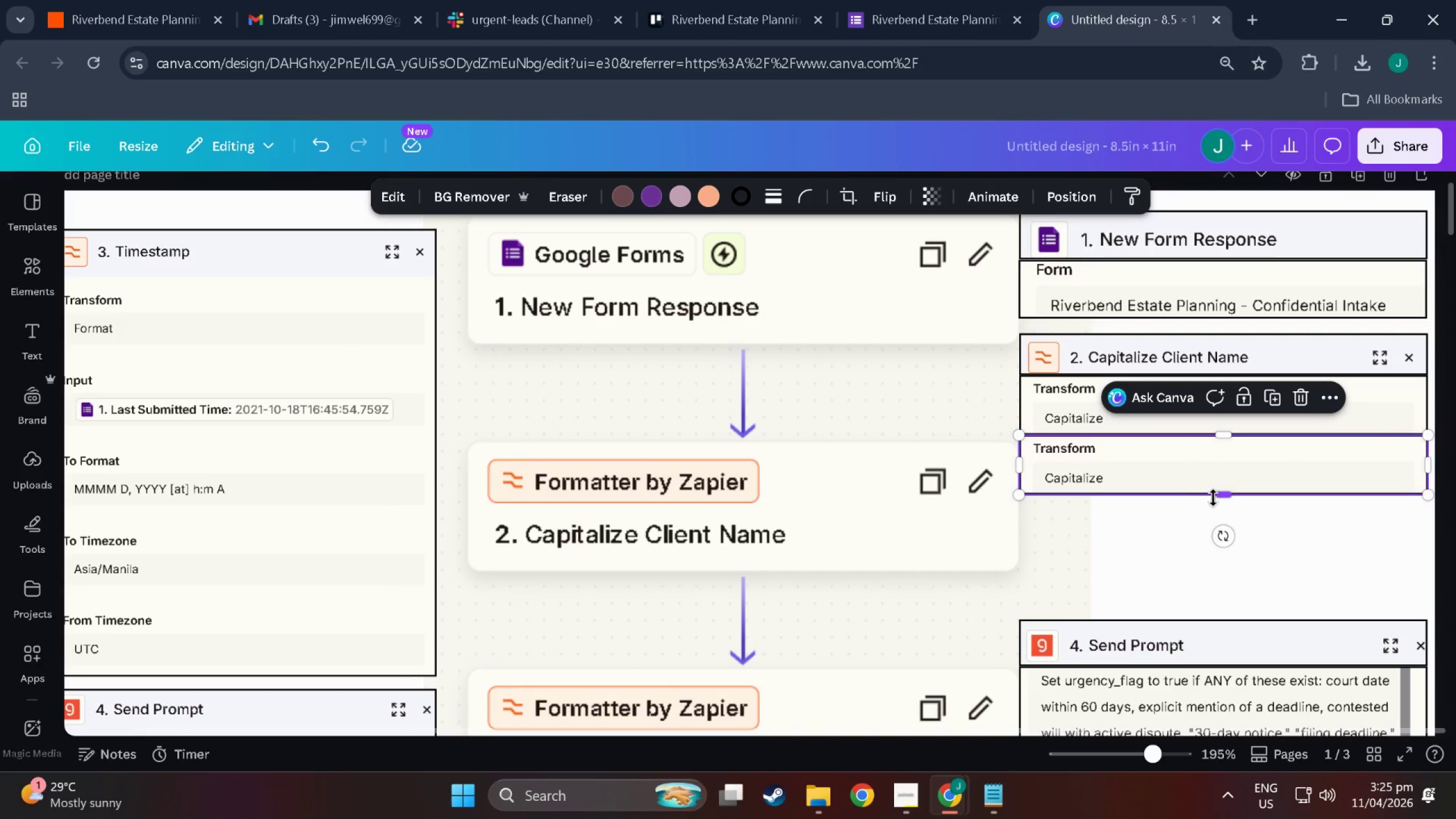 
left_click_drag(start_coordinate=[1213, 498], to_coordinate=[1224, 580])
 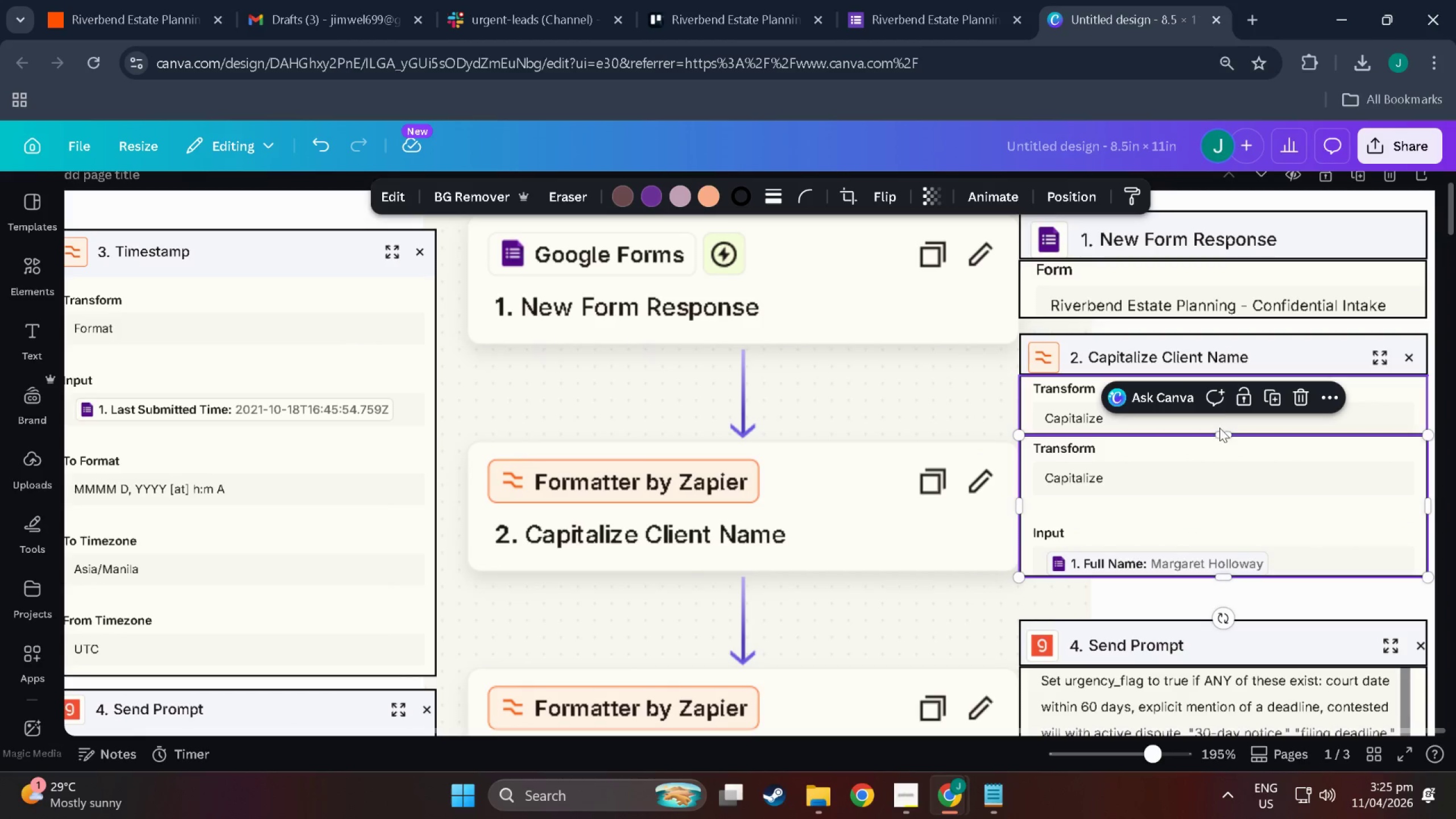 
left_click_drag(start_coordinate=[1222, 437], to_coordinate=[1226, 524])
 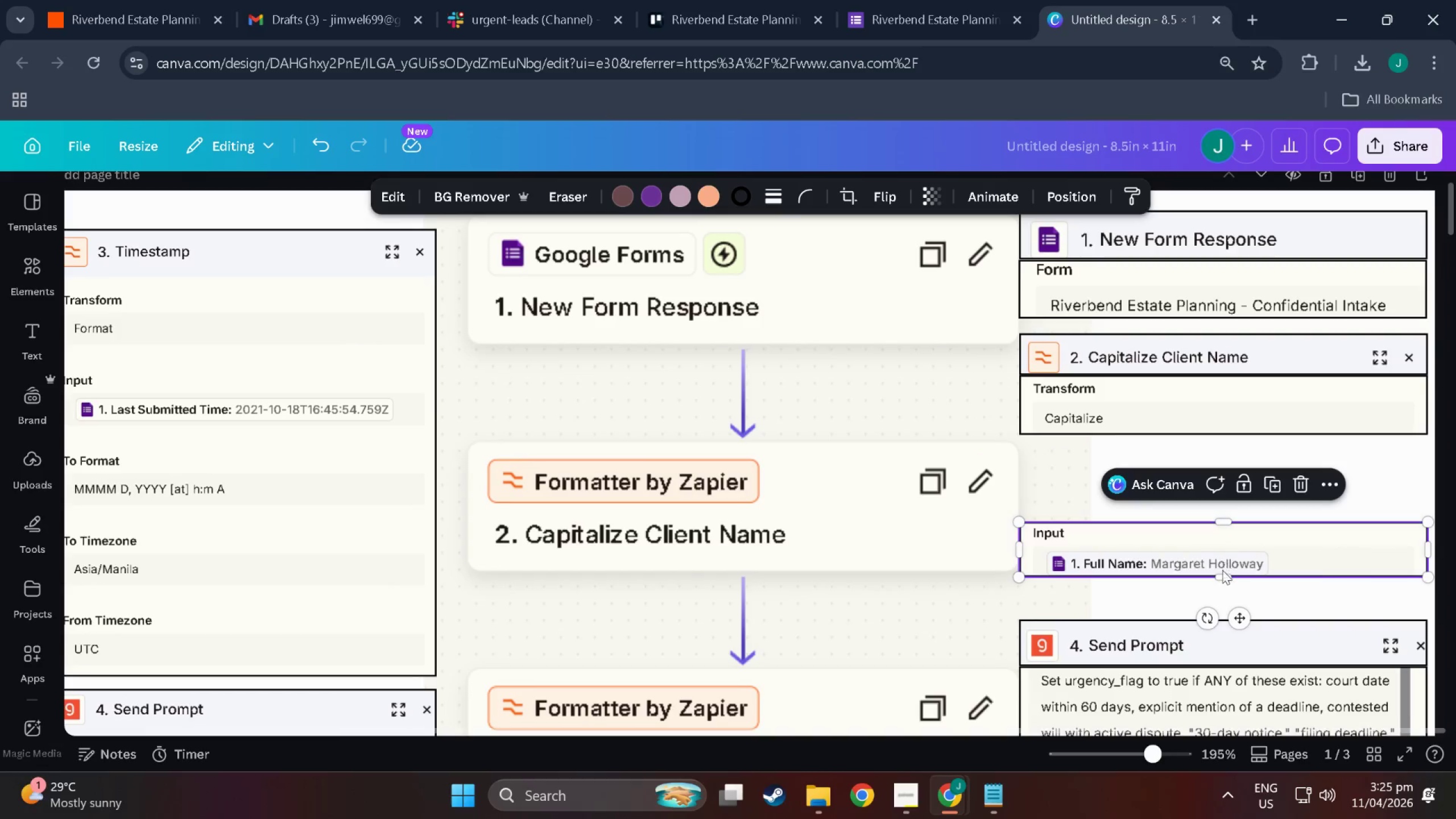 
left_click_drag(start_coordinate=[1222, 573], to_coordinate=[1221, 576])
 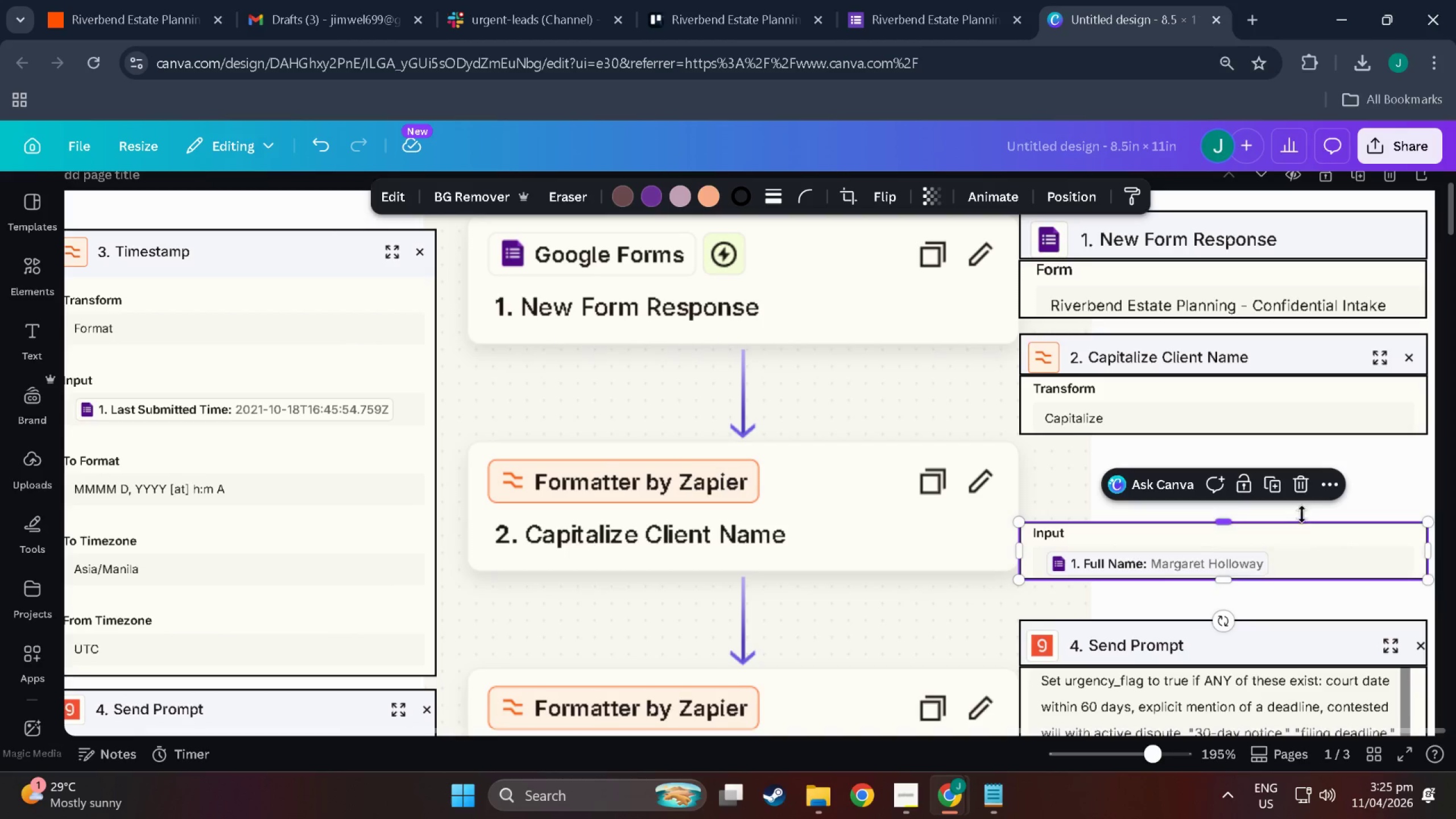 
left_click([1304, 512])
 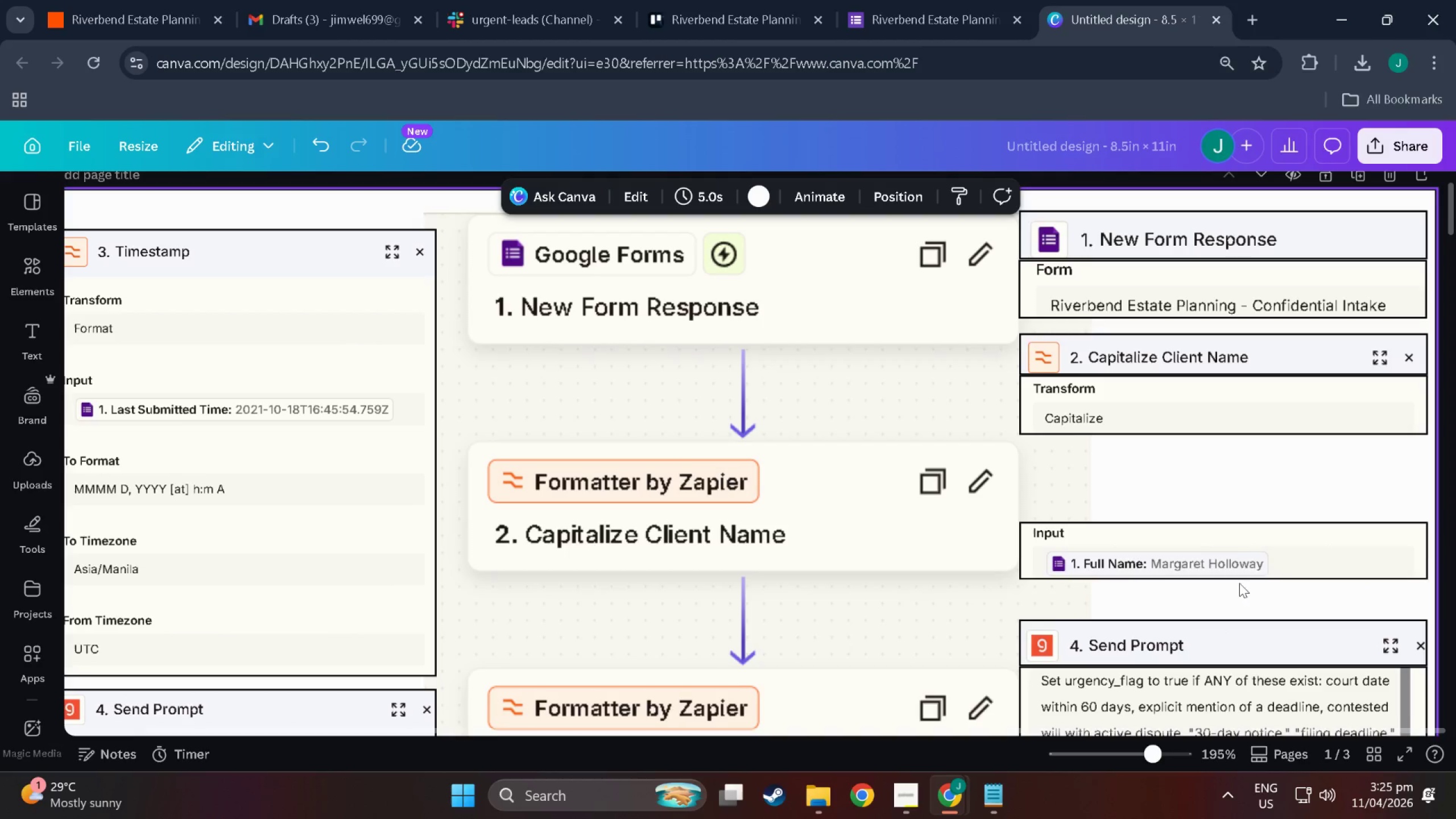 
left_click_drag(start_coordinate=[1237, 547], to_coordinate=[1237, 456])
 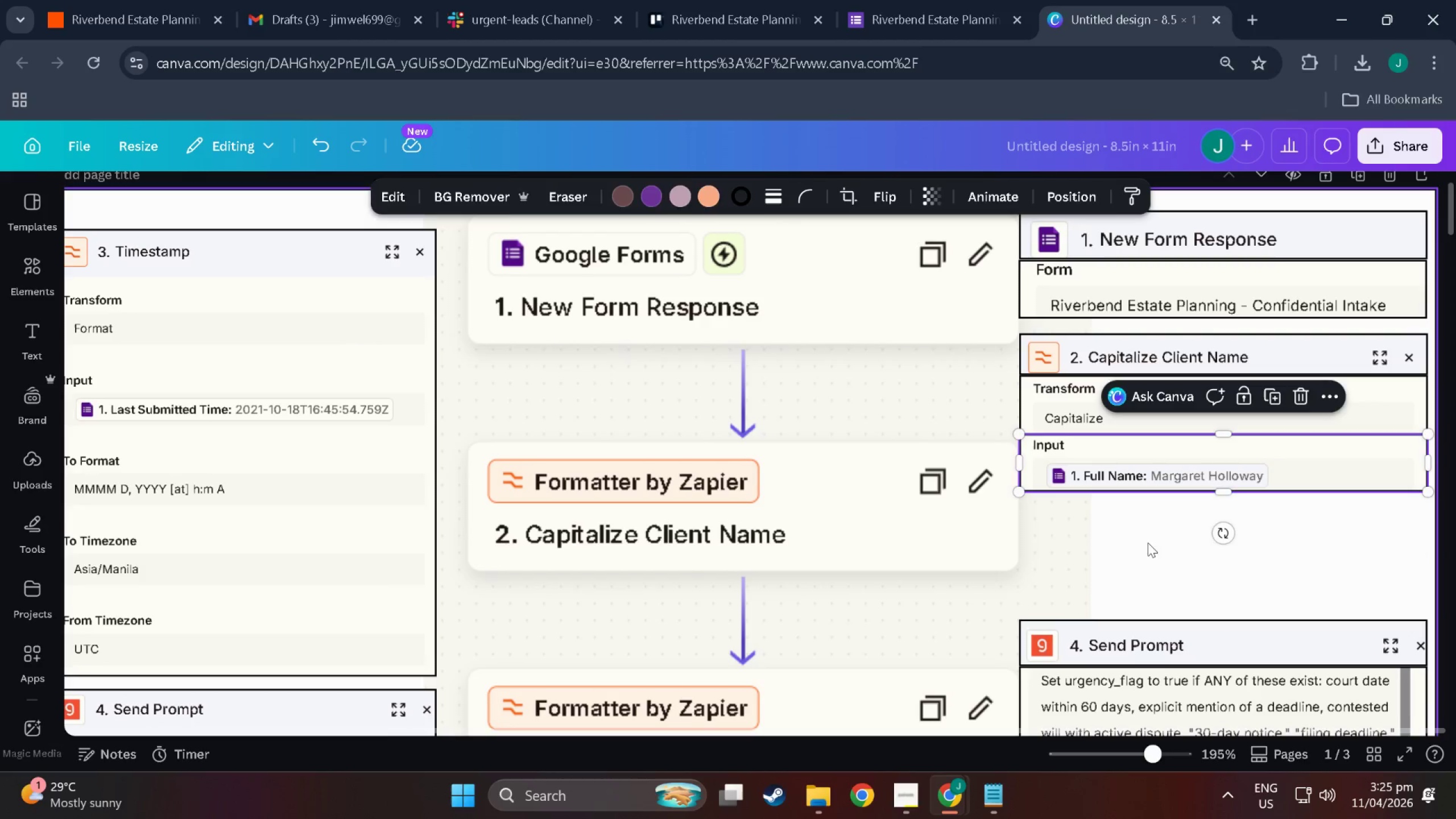 
left_click([1136, 548])
 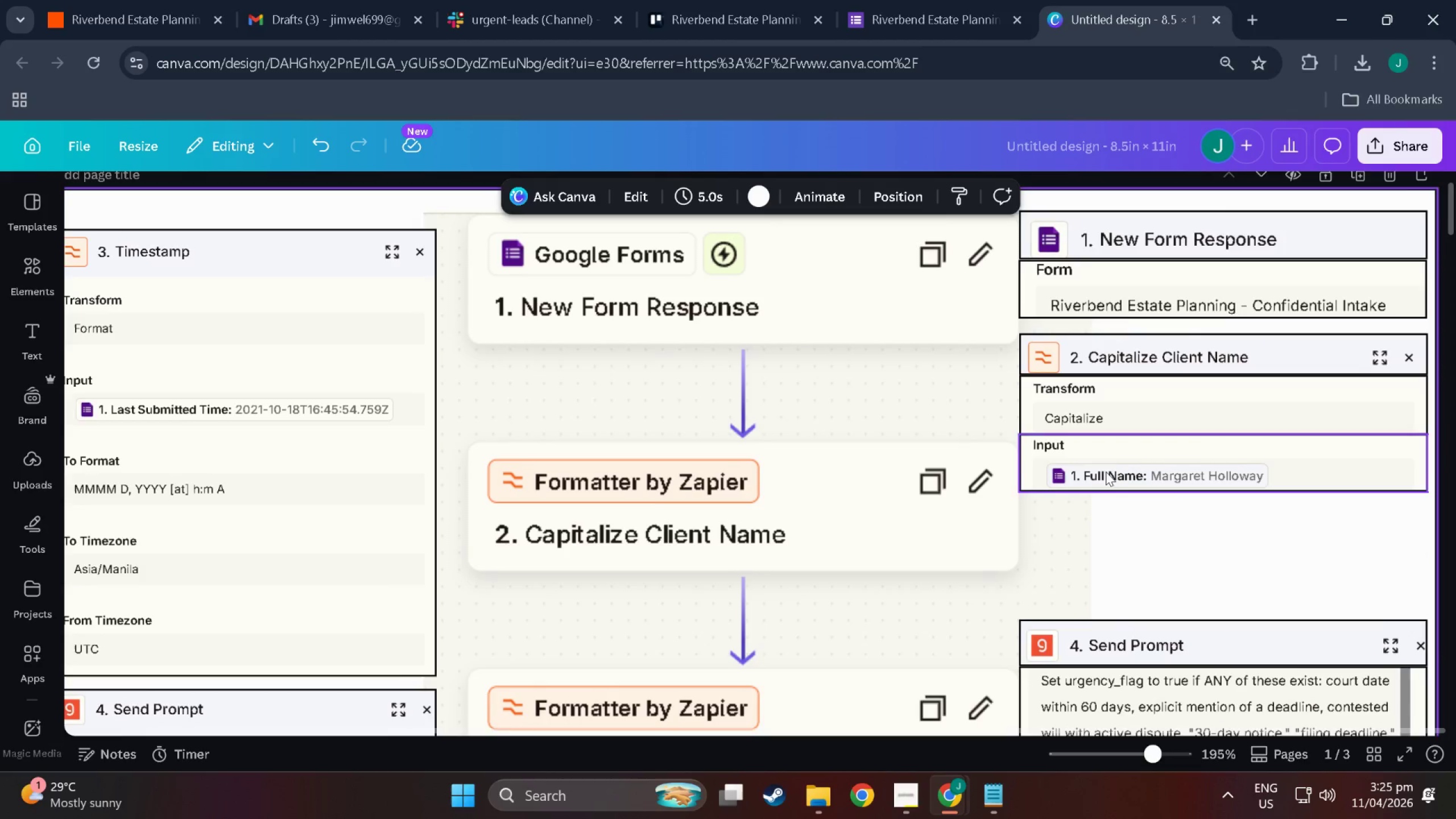 
scroll: coordinate [1113, 477], scroll_direction: none, amount: 0.0
 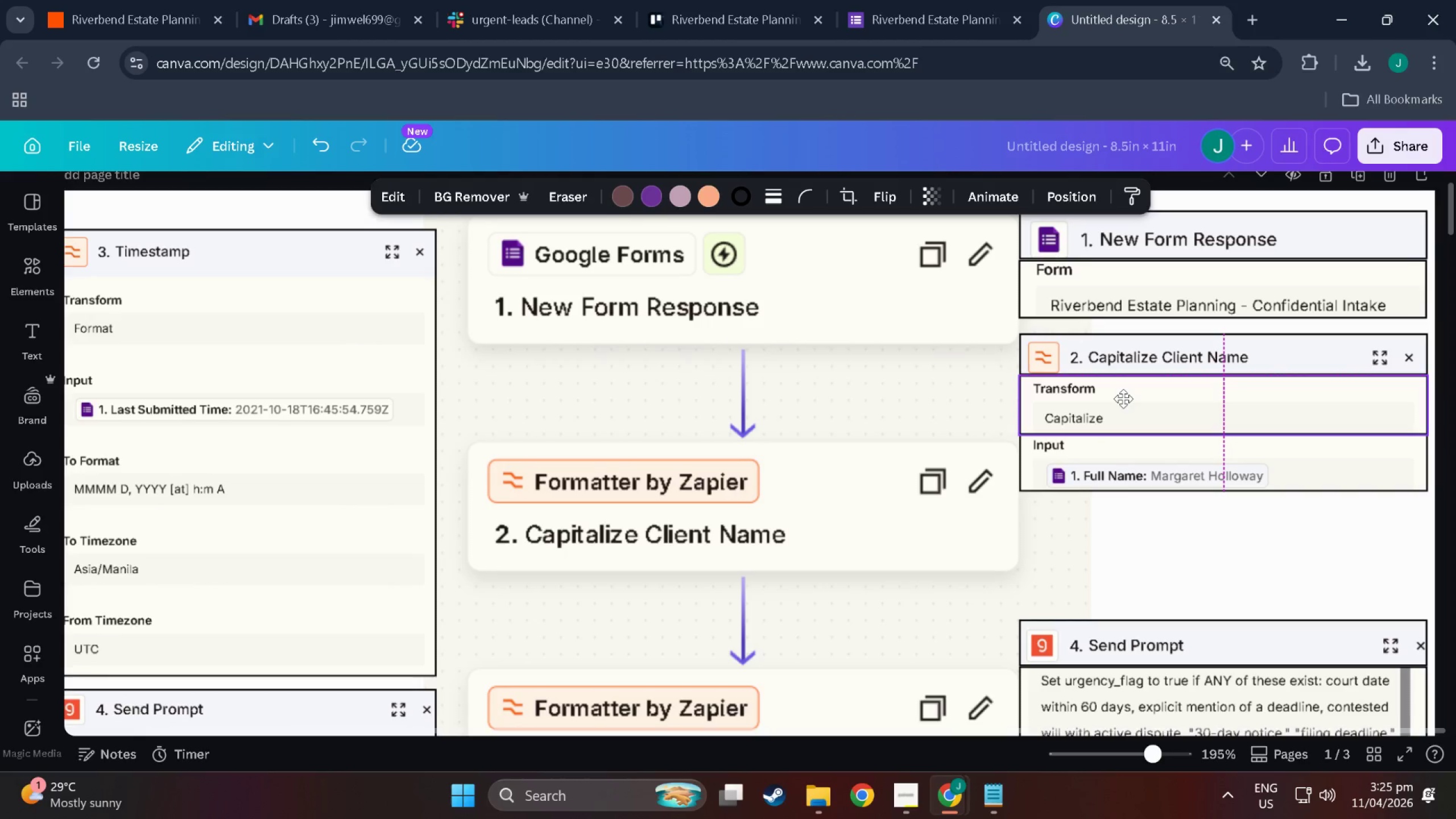 
left_click([1164, 568])
 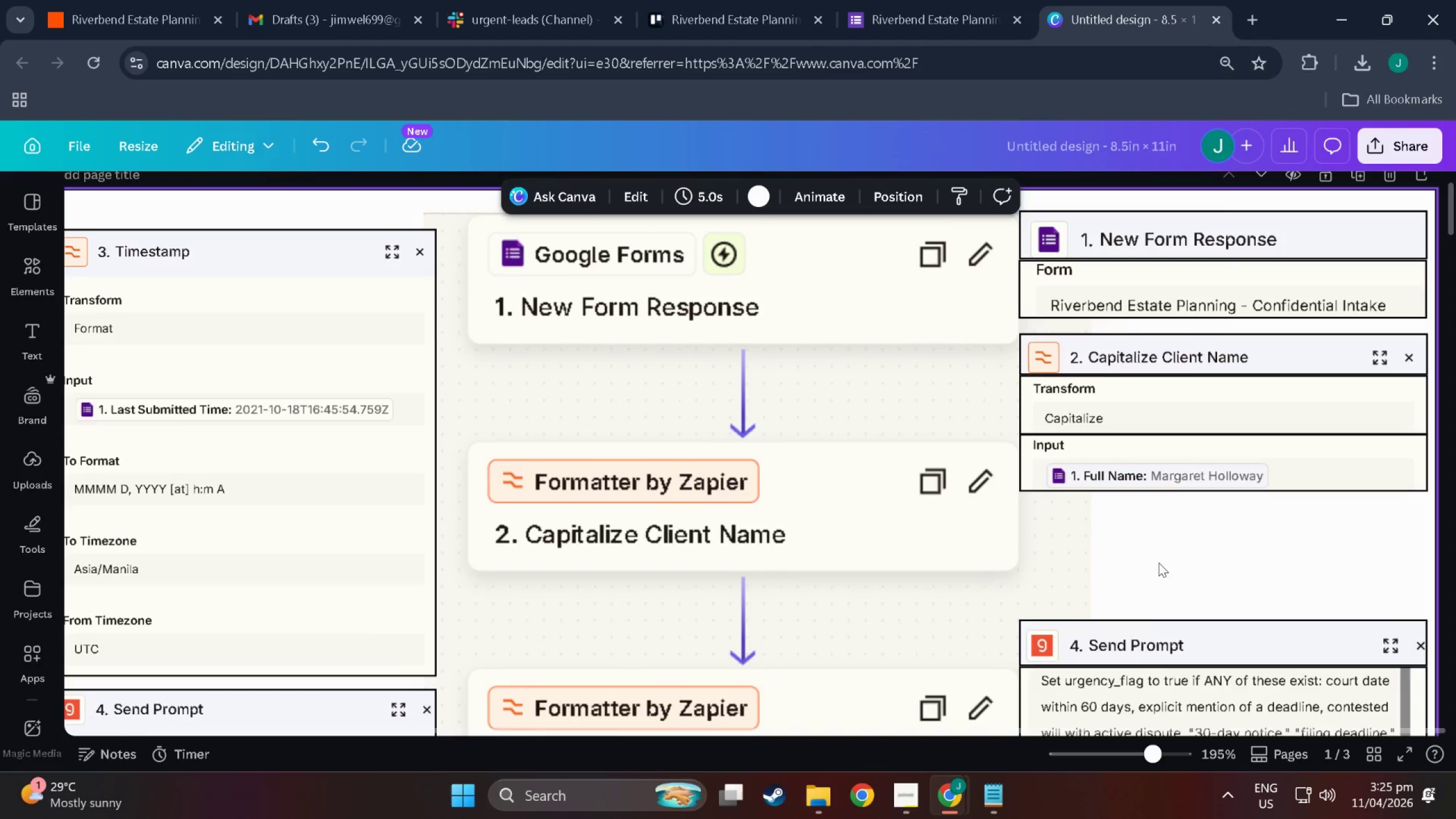 
scroll: coordinate [1161, 548], scroll_direction: down, amount: 4.0
 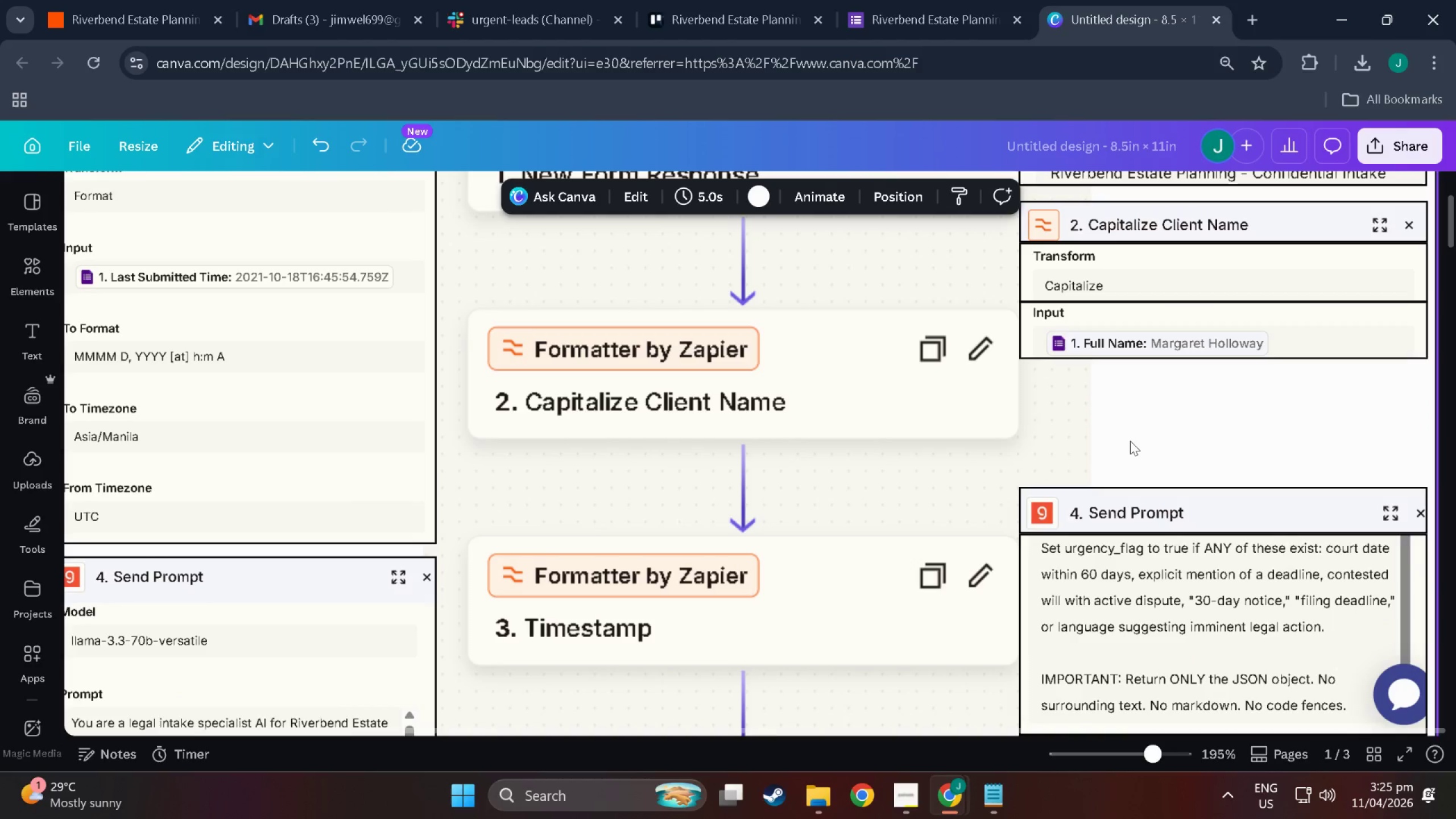 
hold_key(key=ControlLeft, duration=0.51)
scroll: coordinate [1130, 441], scroll_direction: down, amount: 1.0
 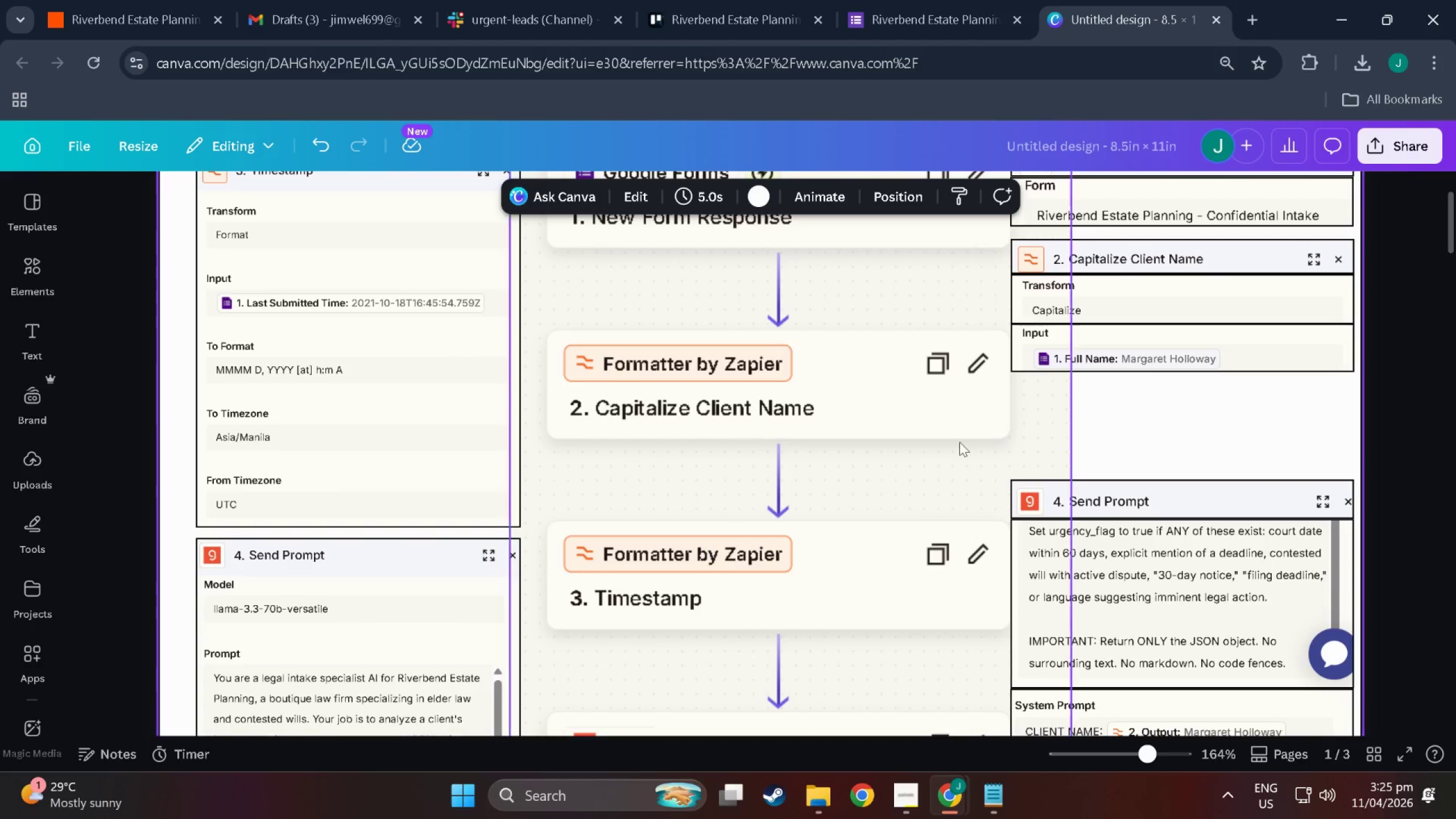 
scroll: coordinate [397, 487], scroll_direction: up, amount: 5.0
 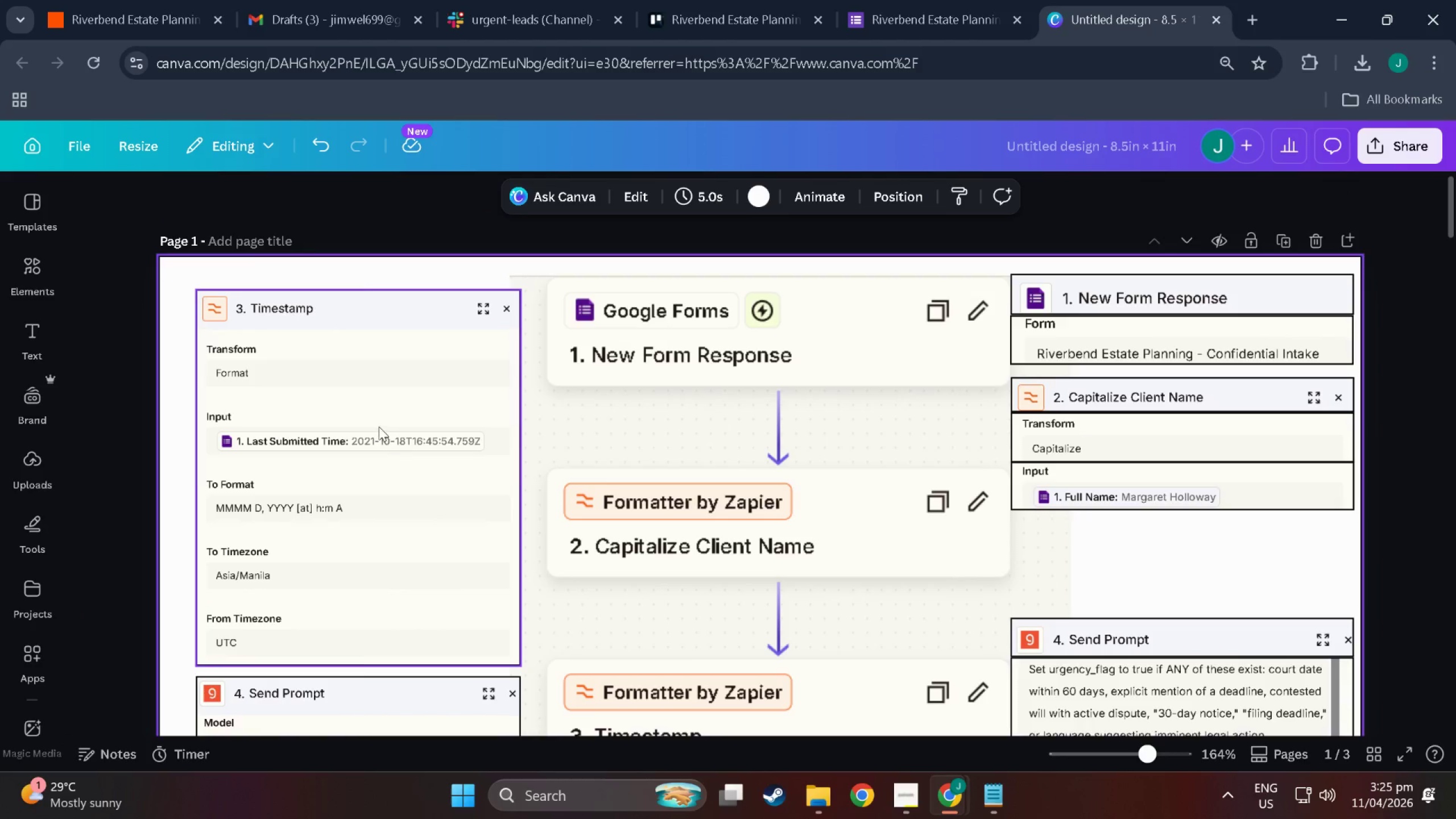 
left_click([379, 427])
 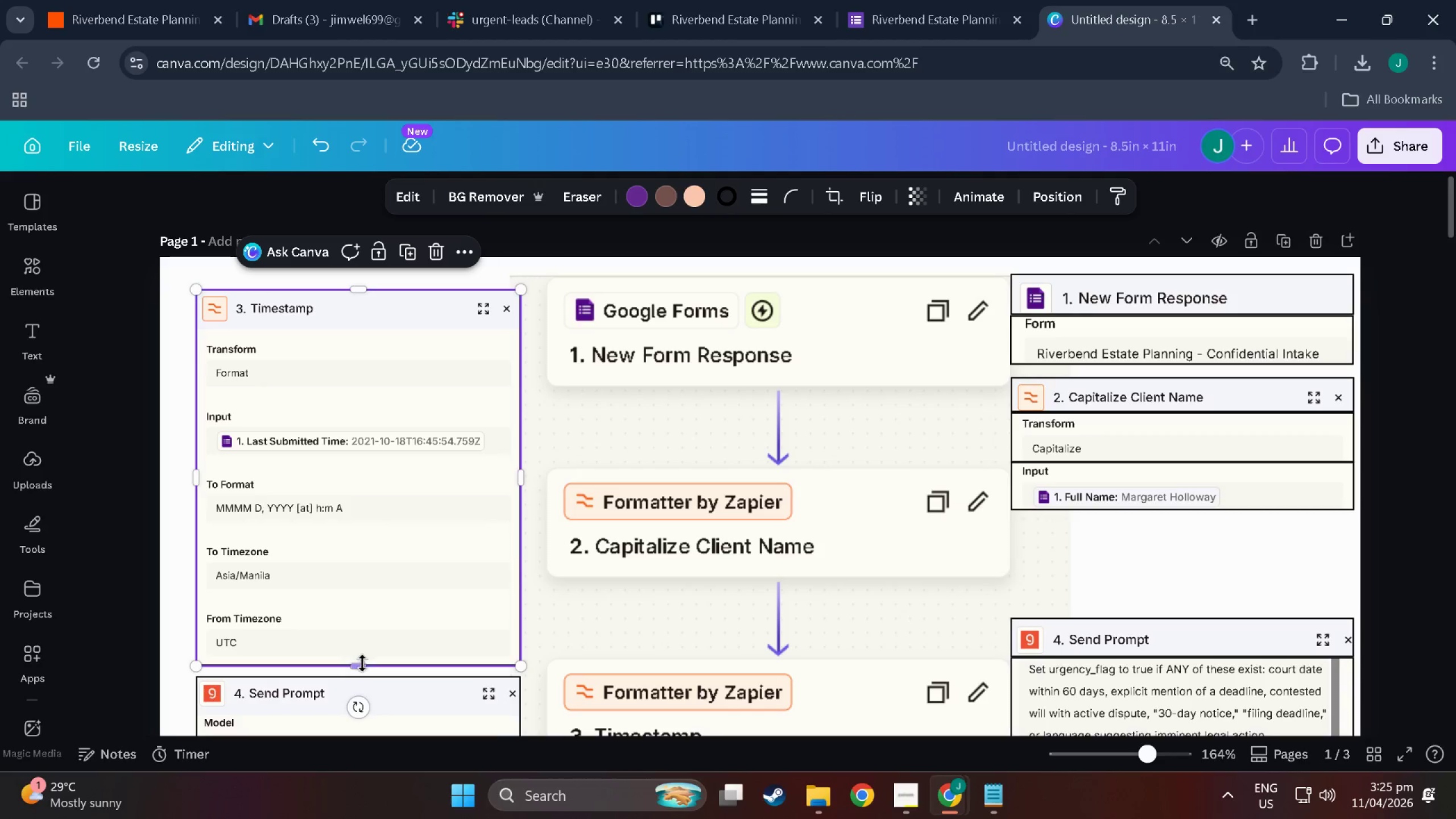 
wait(6.27)
 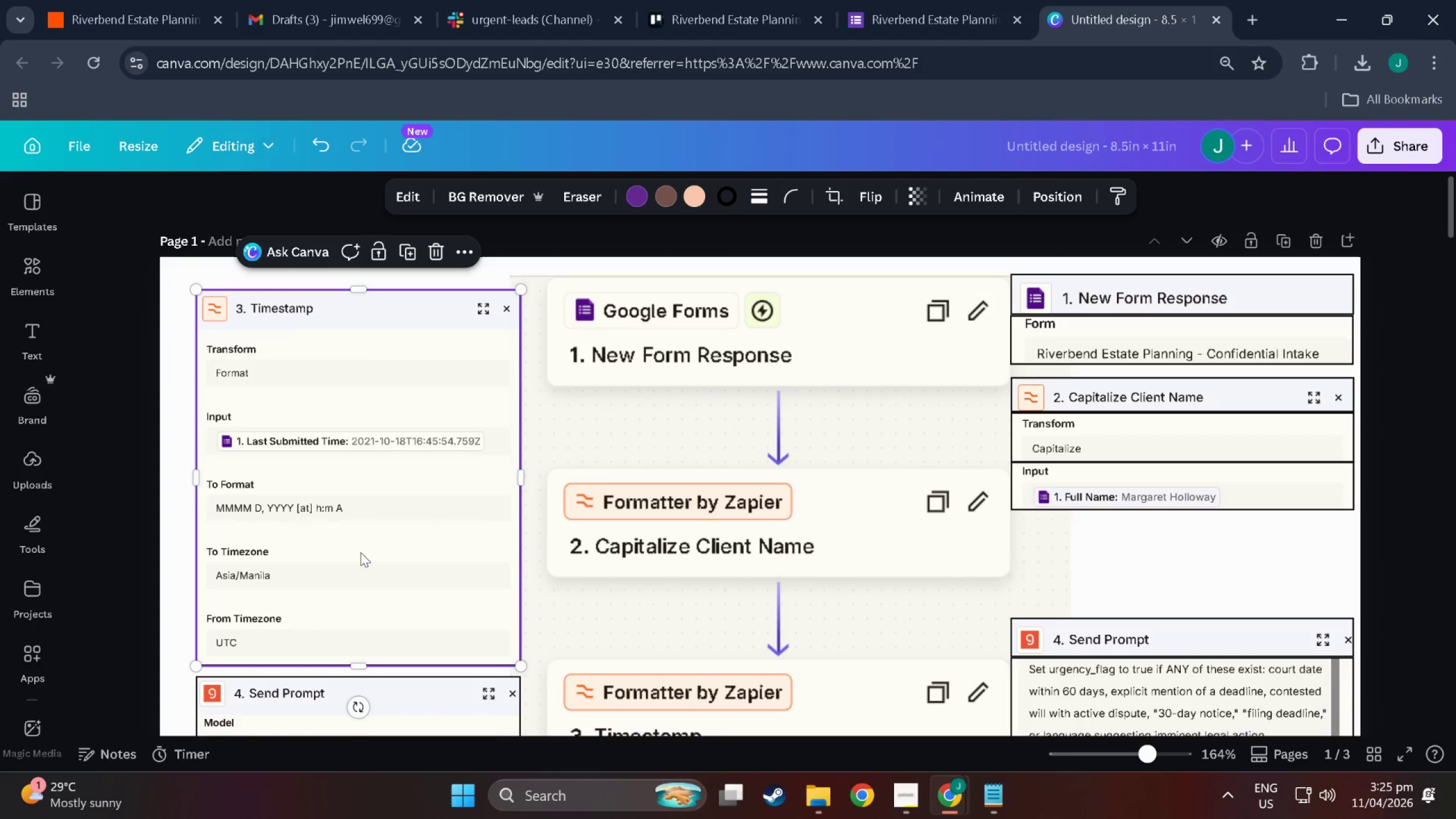 
left_click_drag(start_coordinate=[362, 663], to_coordinate=[387, 322])
 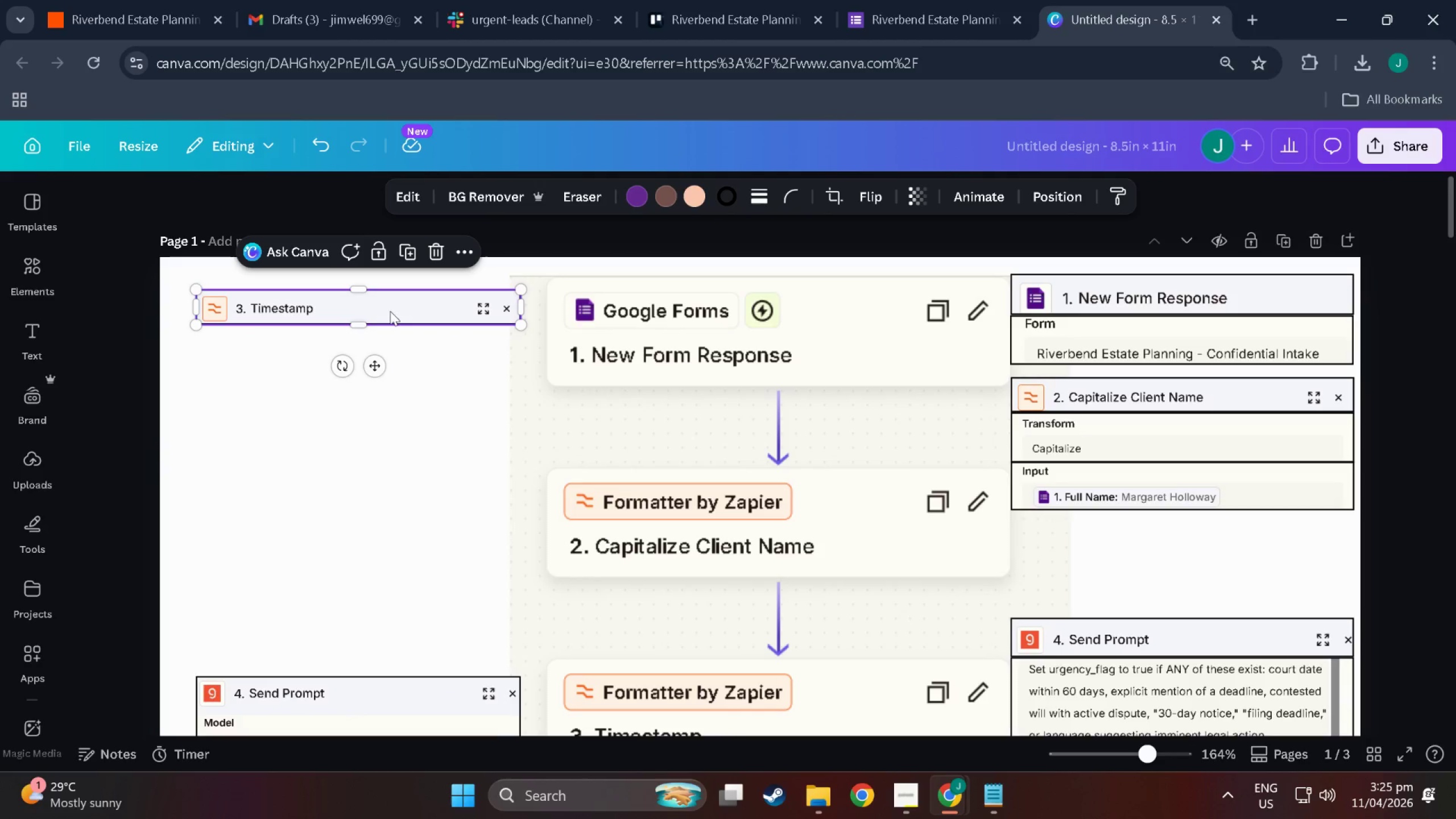 
key(Control+C)
 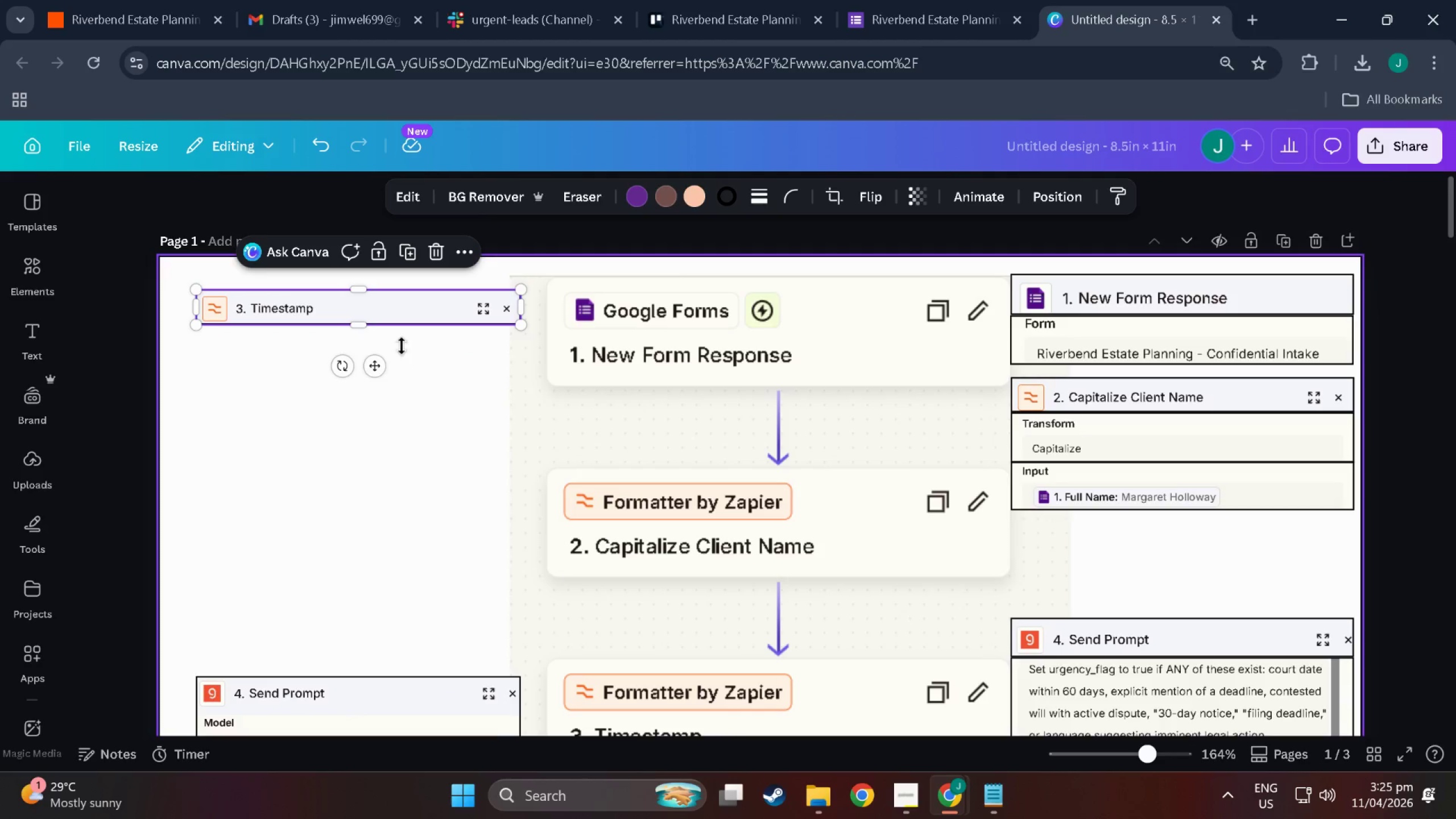 
key(Control+V)
 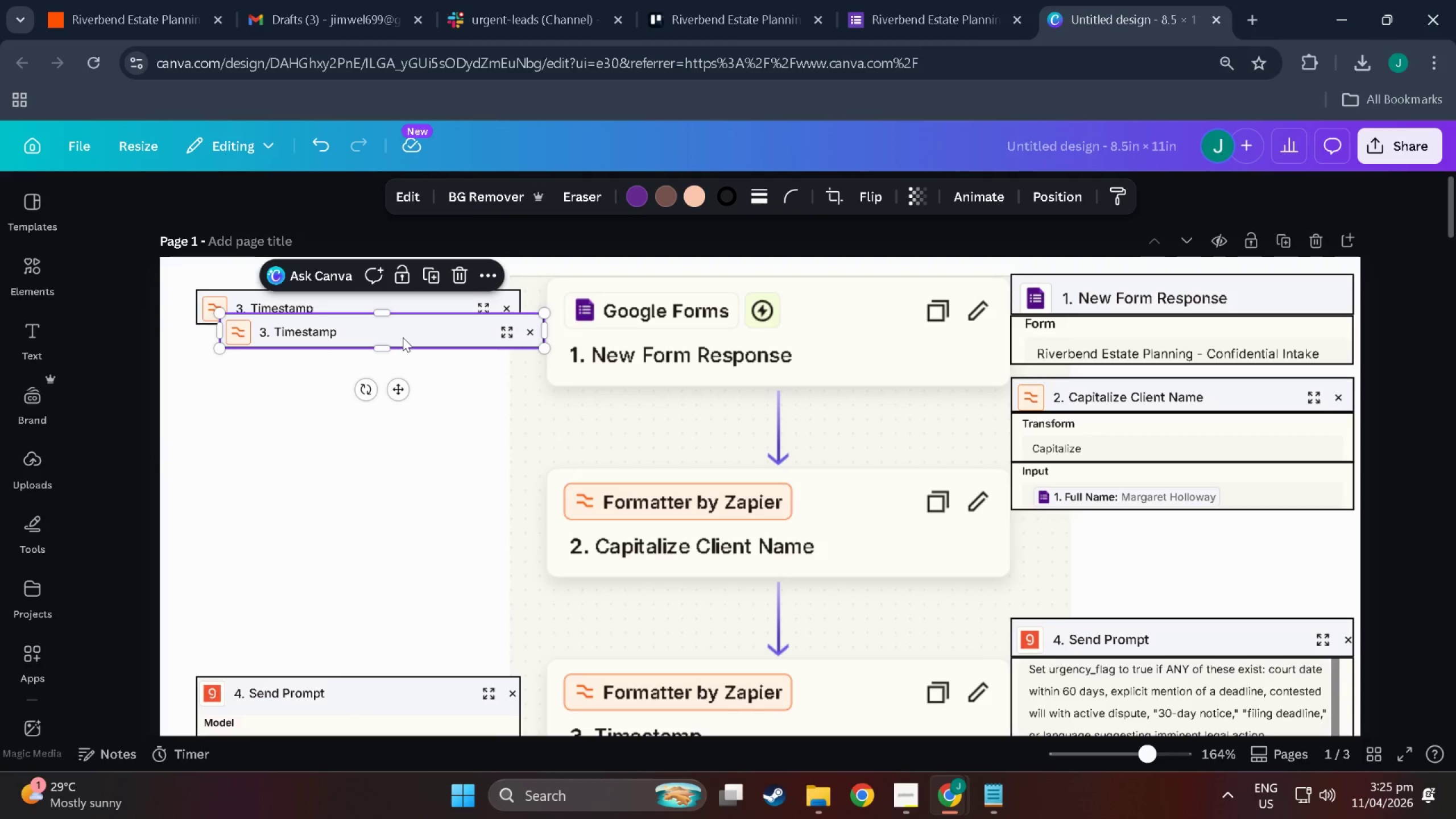 
left_click_drag(start_coordinate=[403, 337], to_coordinate=[378, 349])
 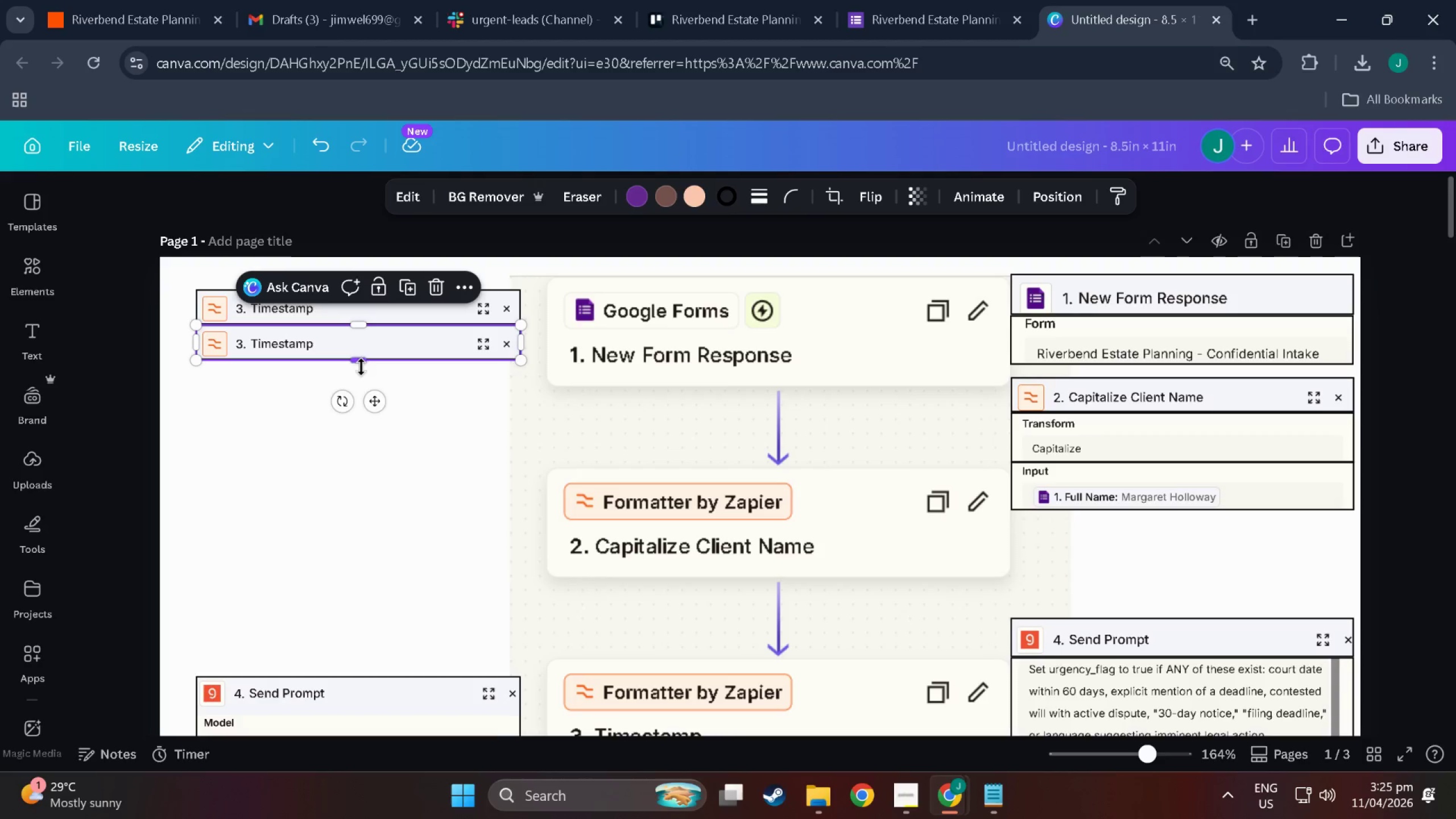 
wait(5.06)
 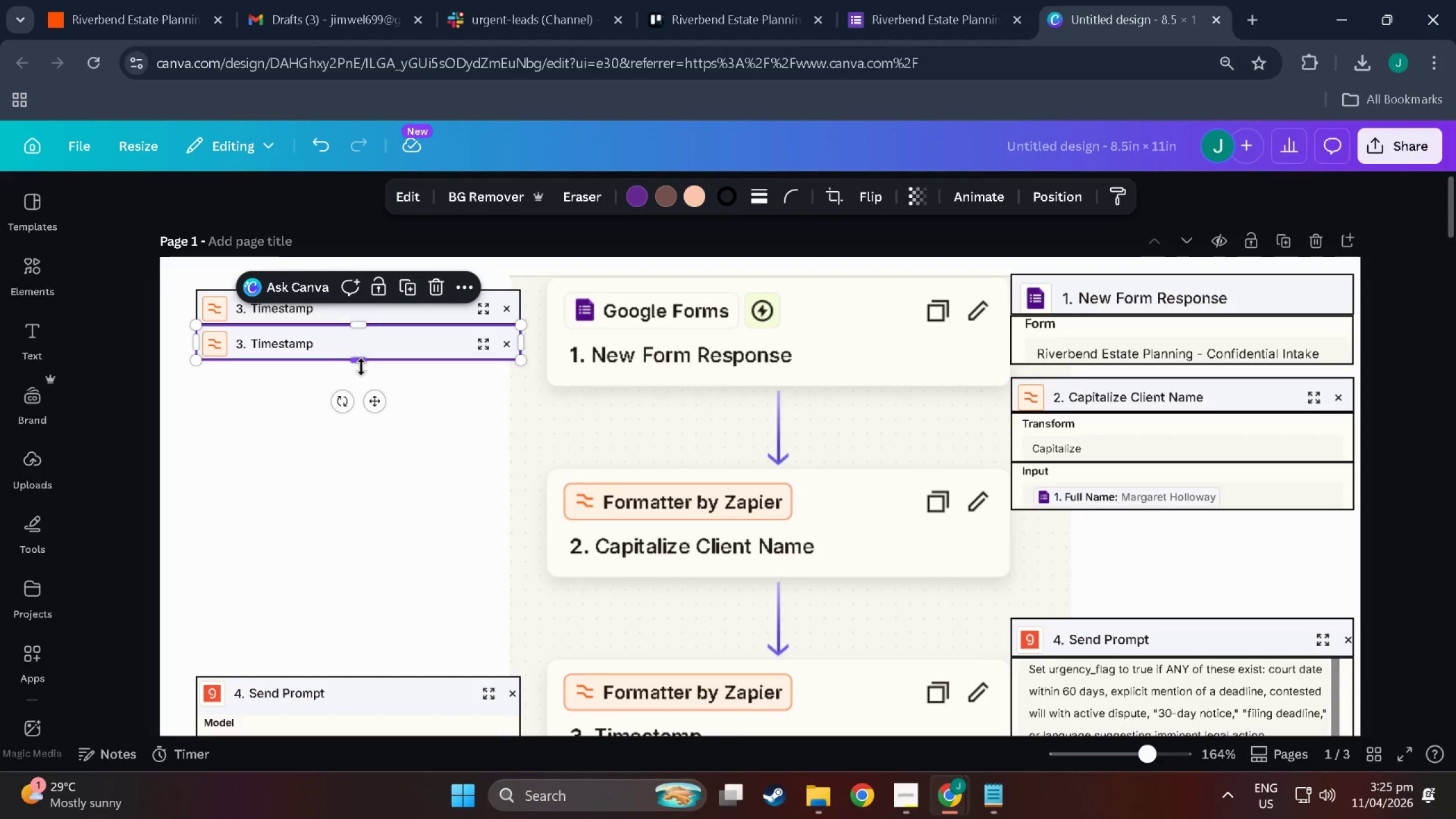 
left_click_drag(start_coordinate=[359, 361], to_coordinate=[369, 425])
 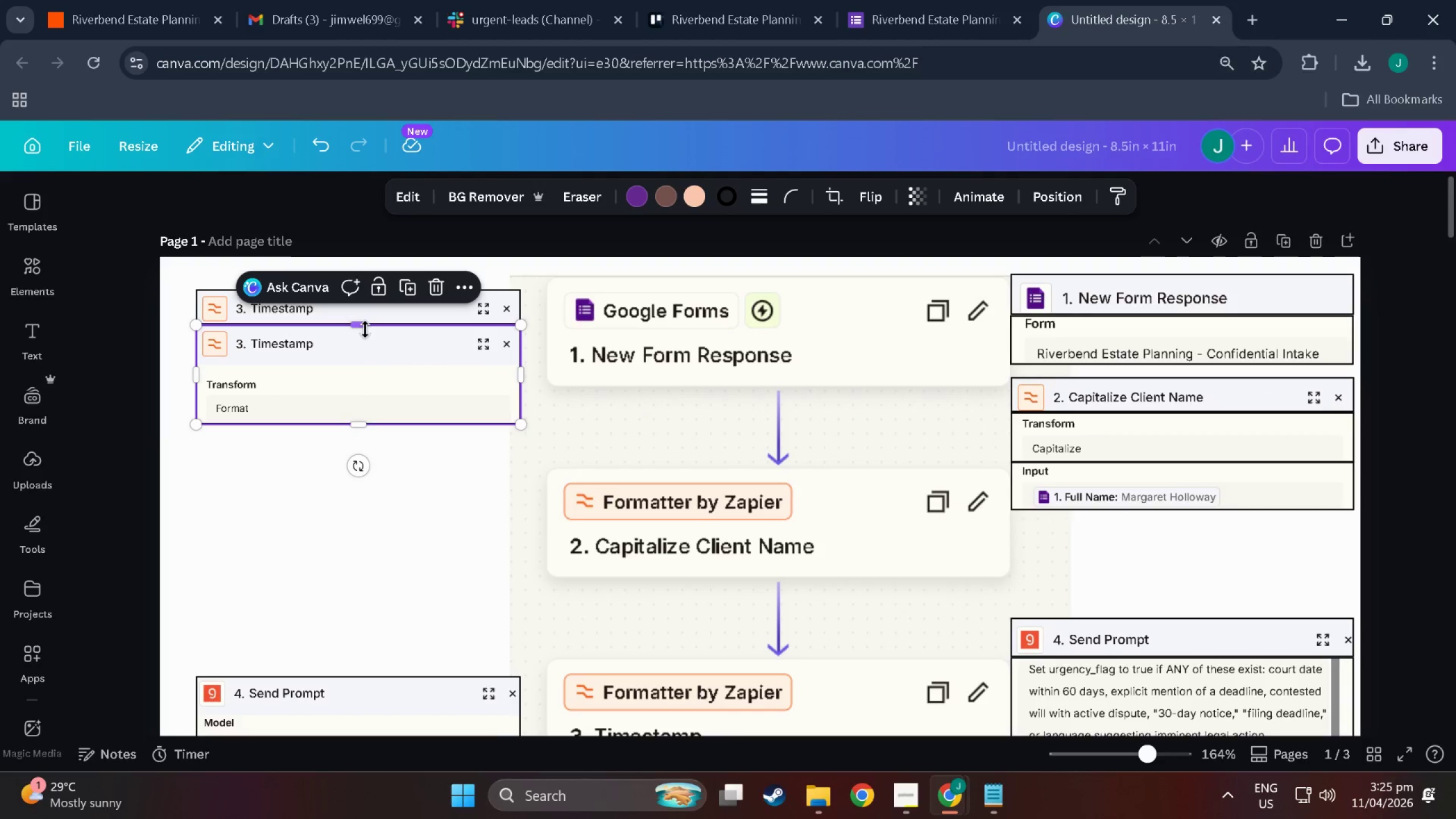 
left_click_drag(start_coordinate=[362, 328], to_coordinate=[359, 384])
 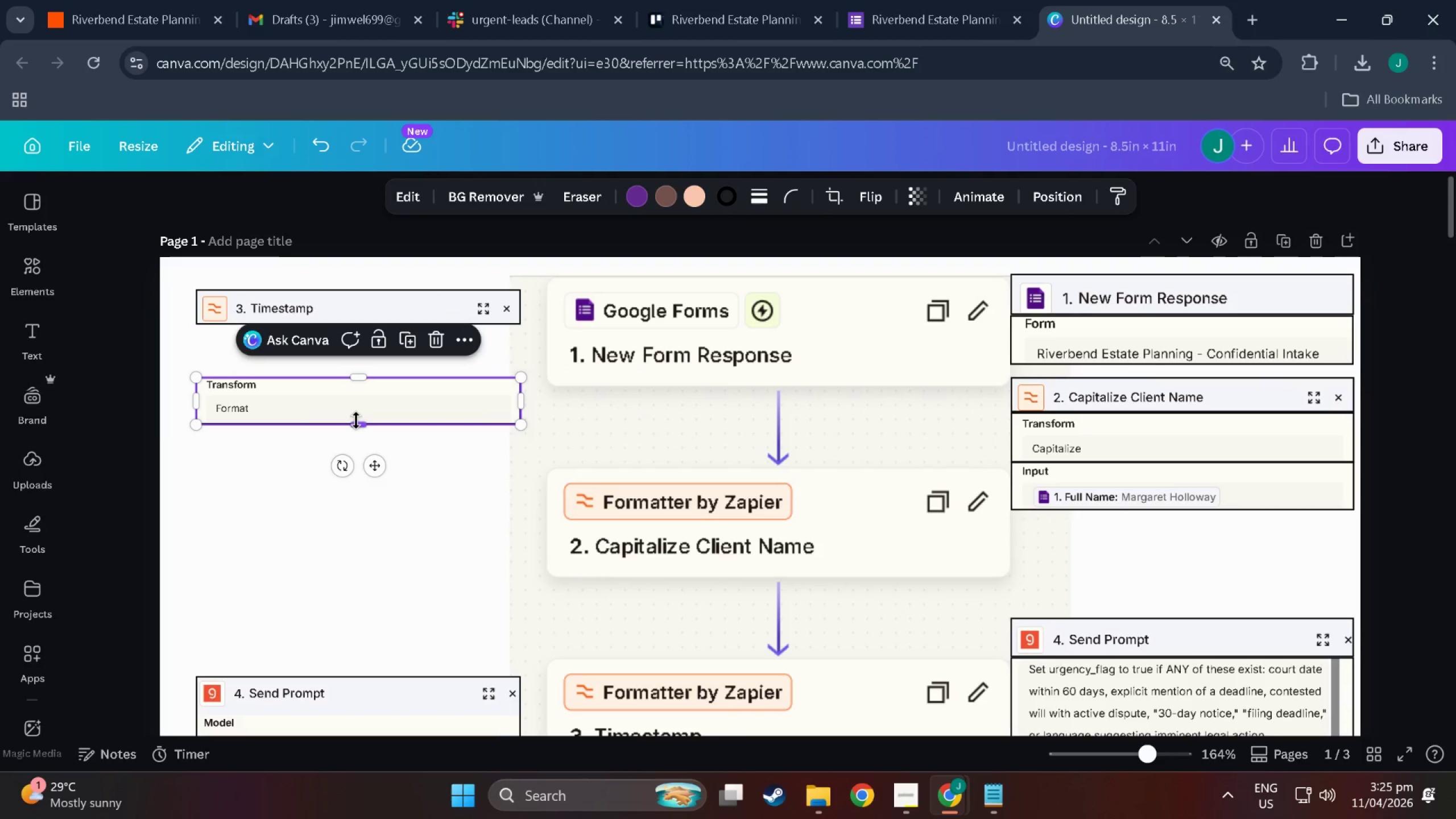 
left_click_drag(start_coordinate=[356, 420], to_coordinate=[356, 417])
 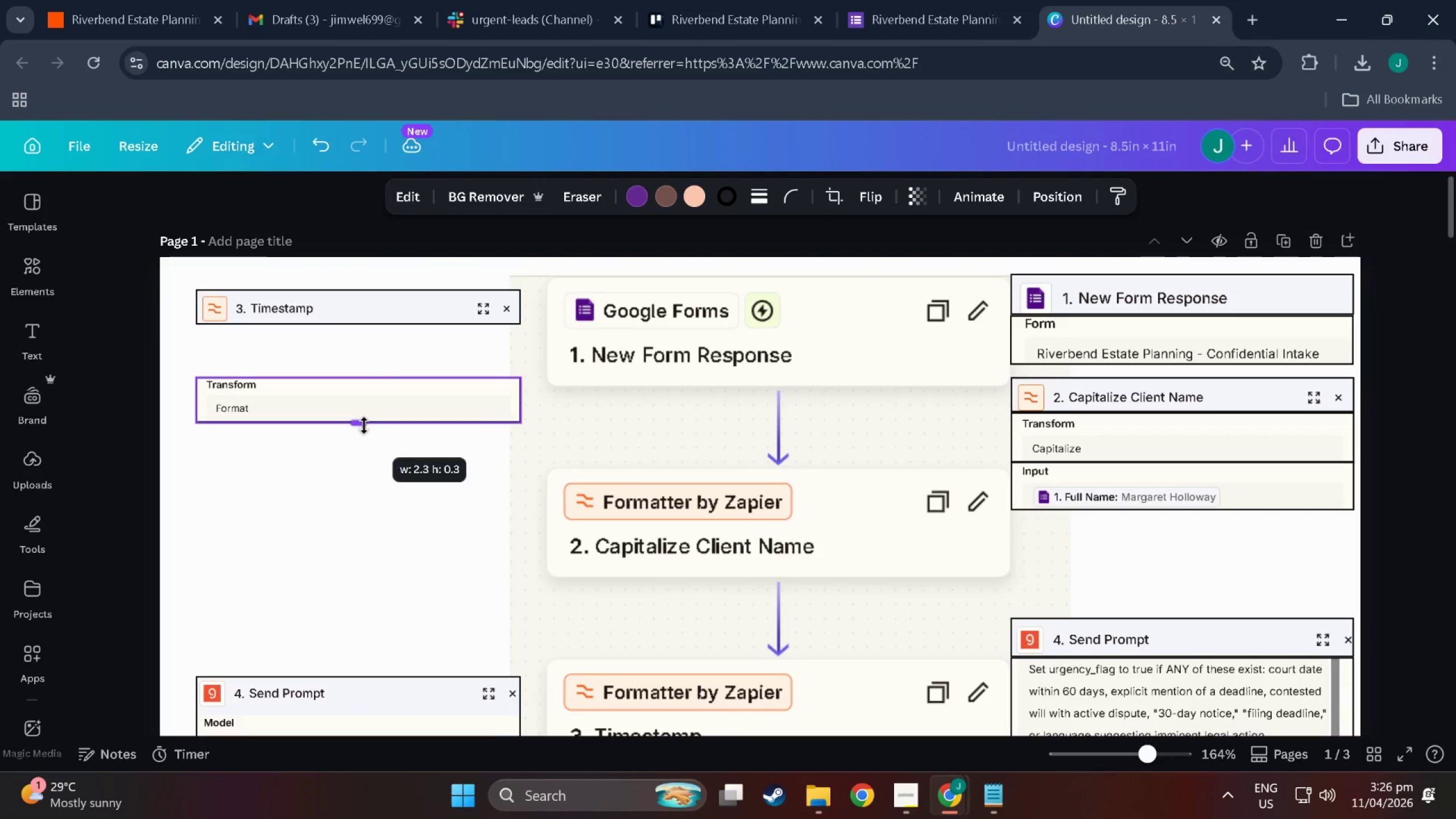 
wait(5.17)
 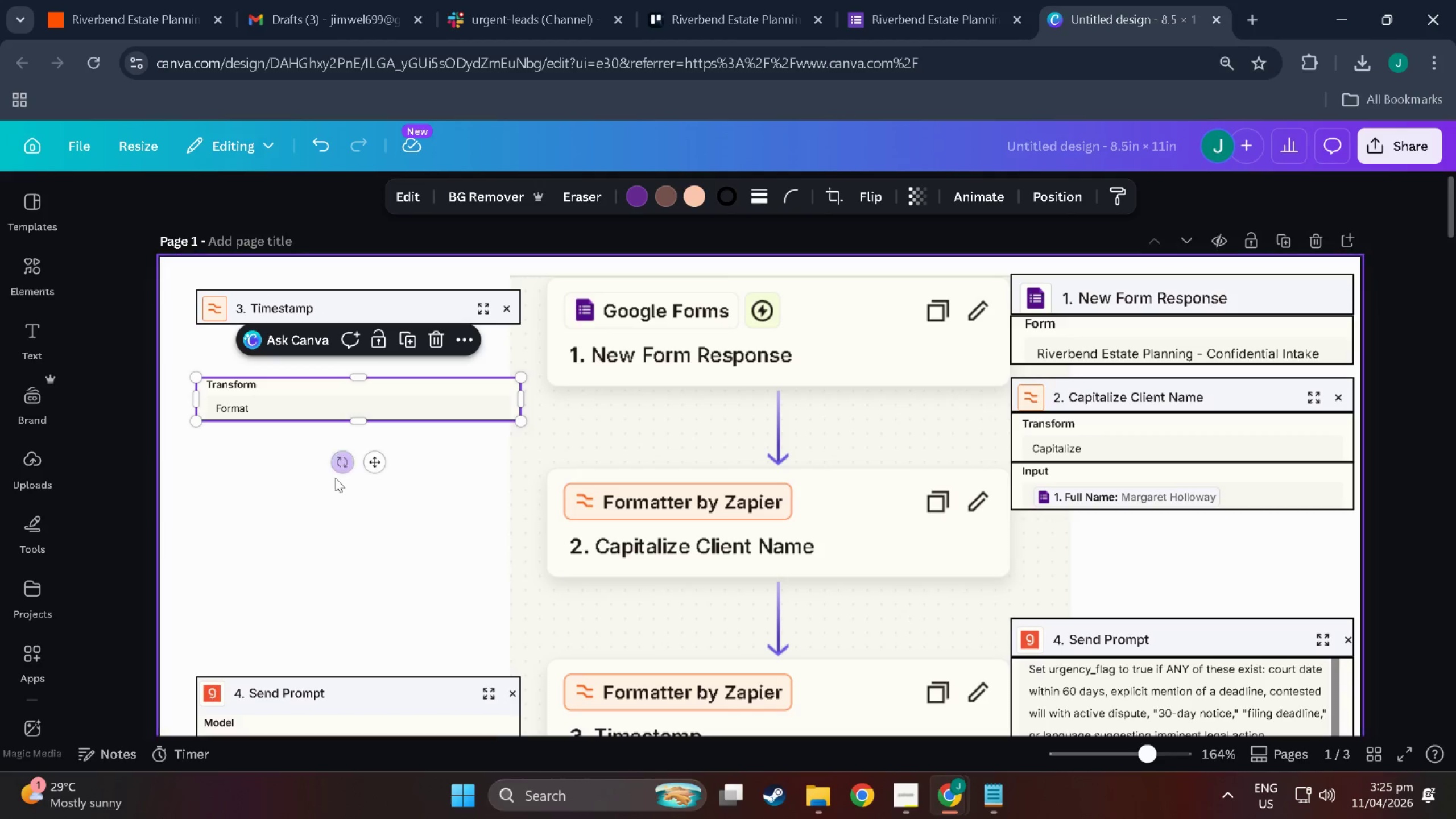 
left_click_drag(start_coordinate=[349, 400], to_coordinate=[351, 350])
 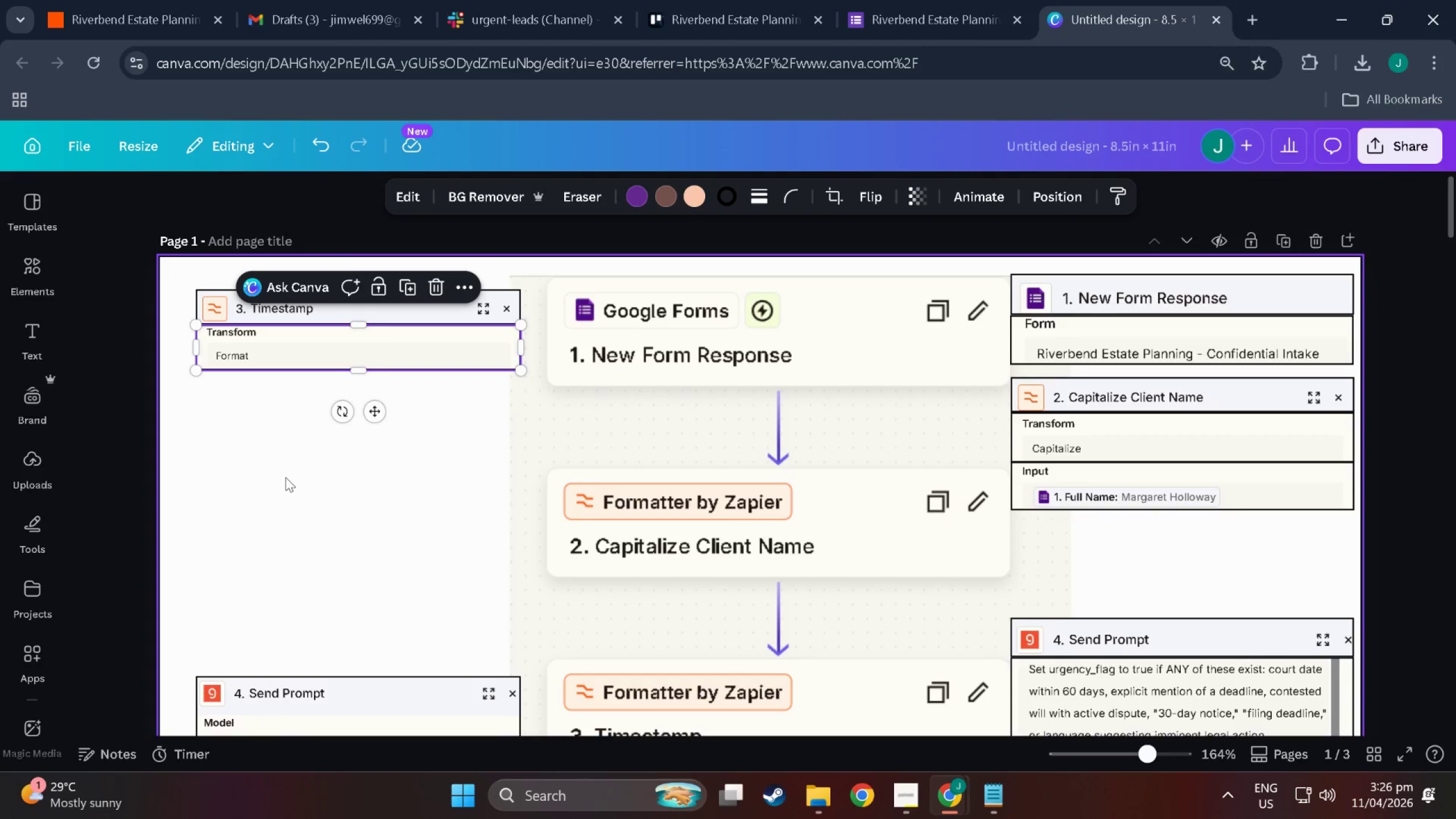 
left_click([283, 478])
 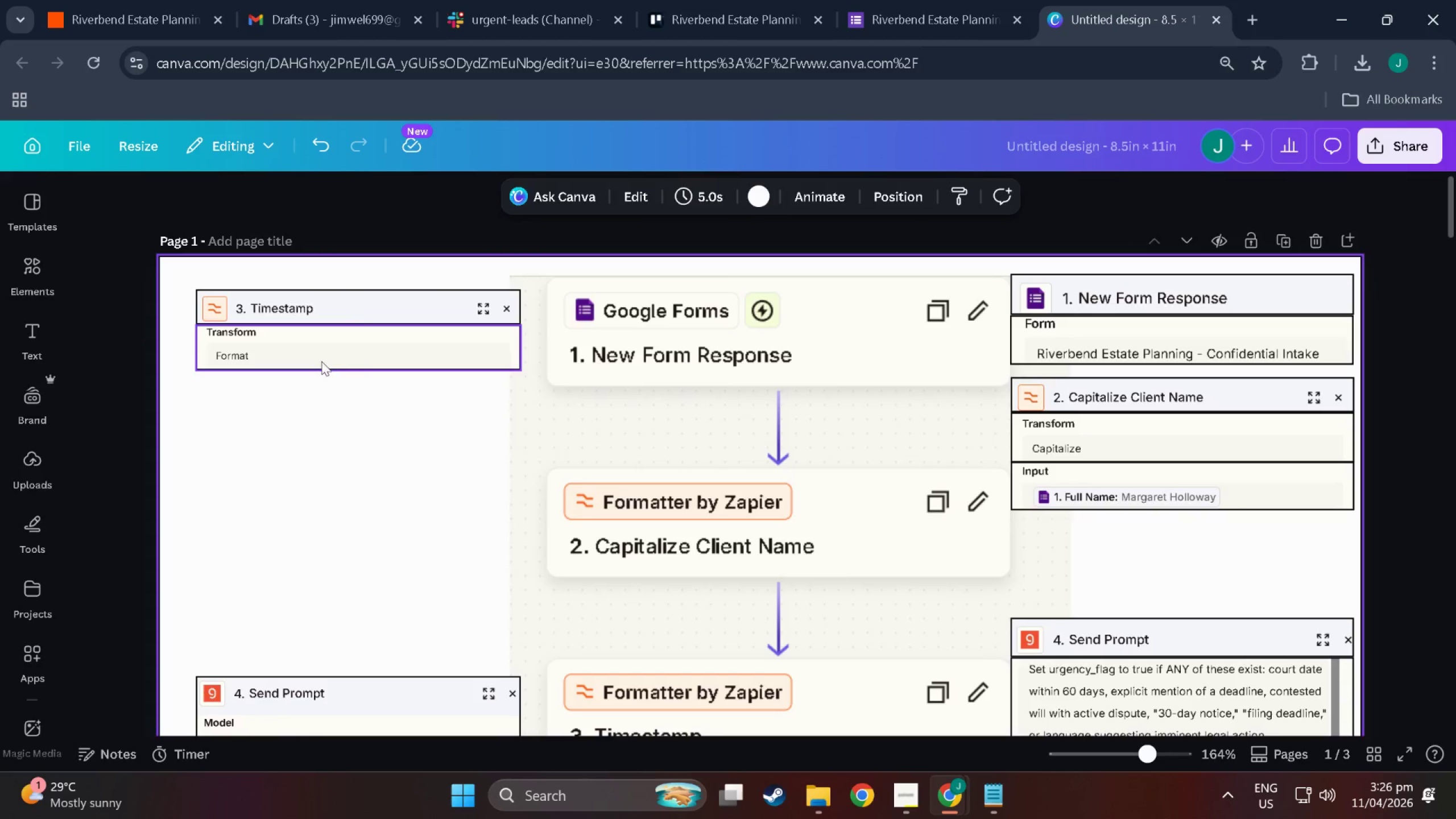 
left_click([321, 355])
 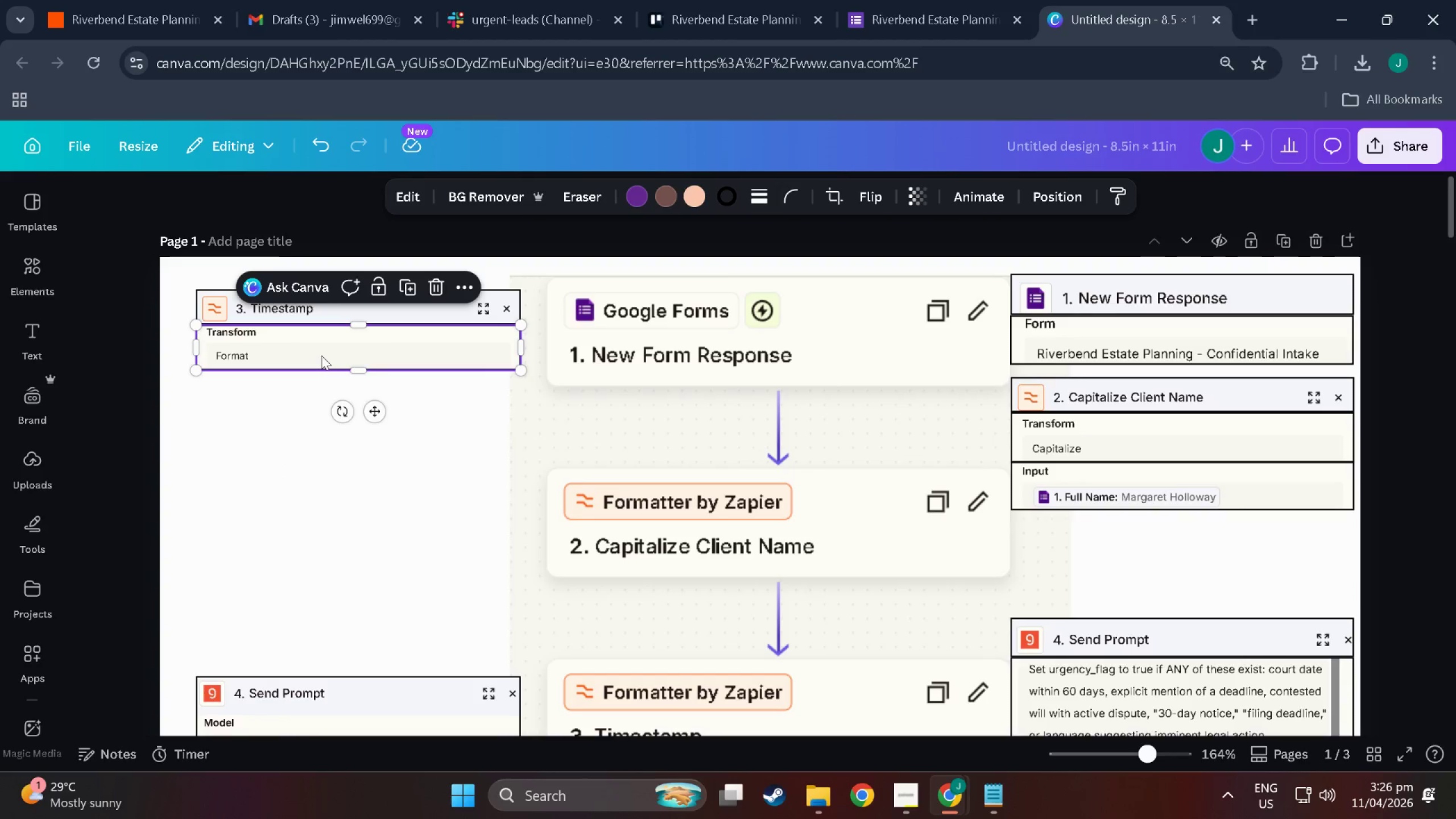 
key(Control+C)
 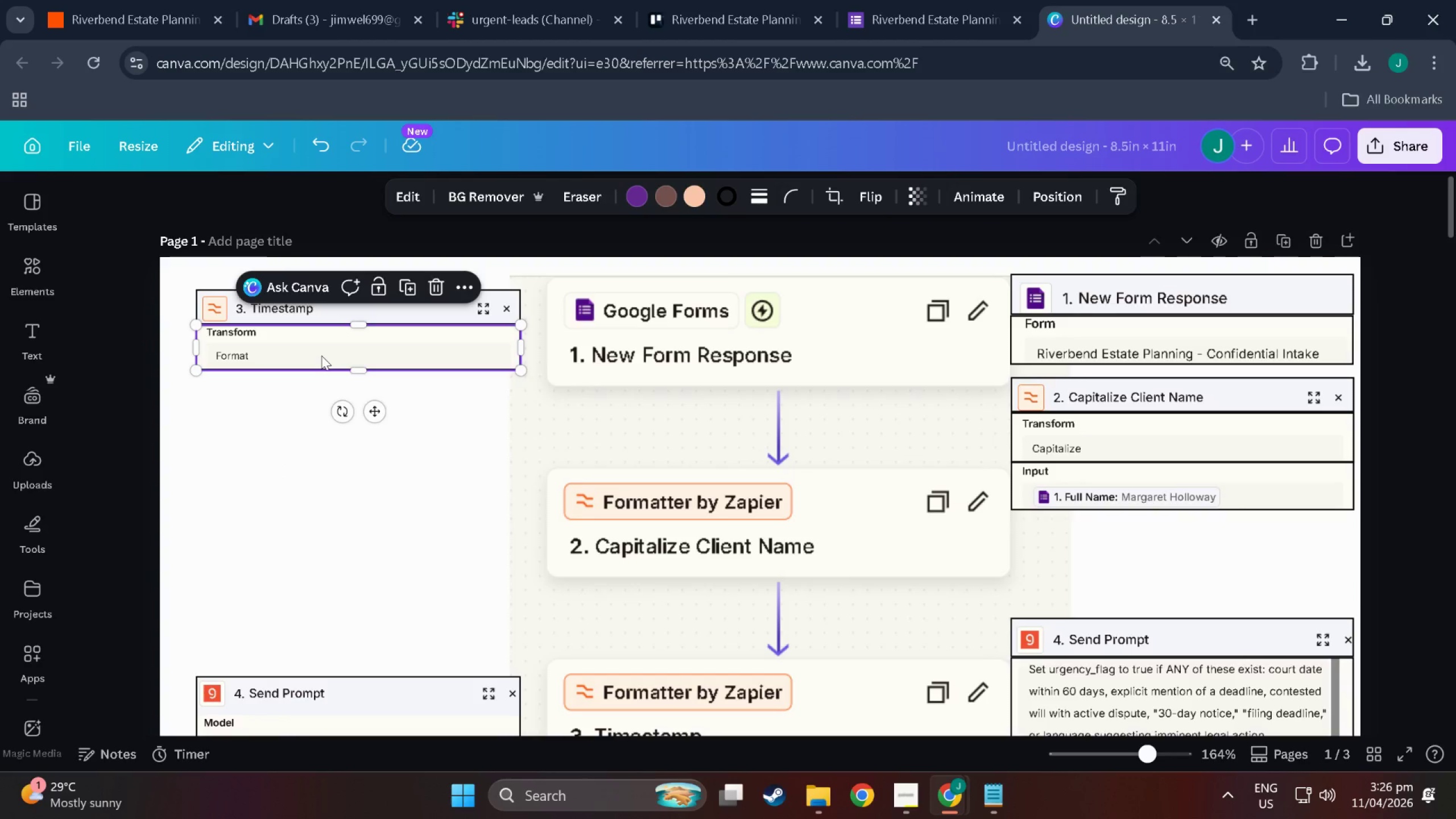 
key(Control+V)
 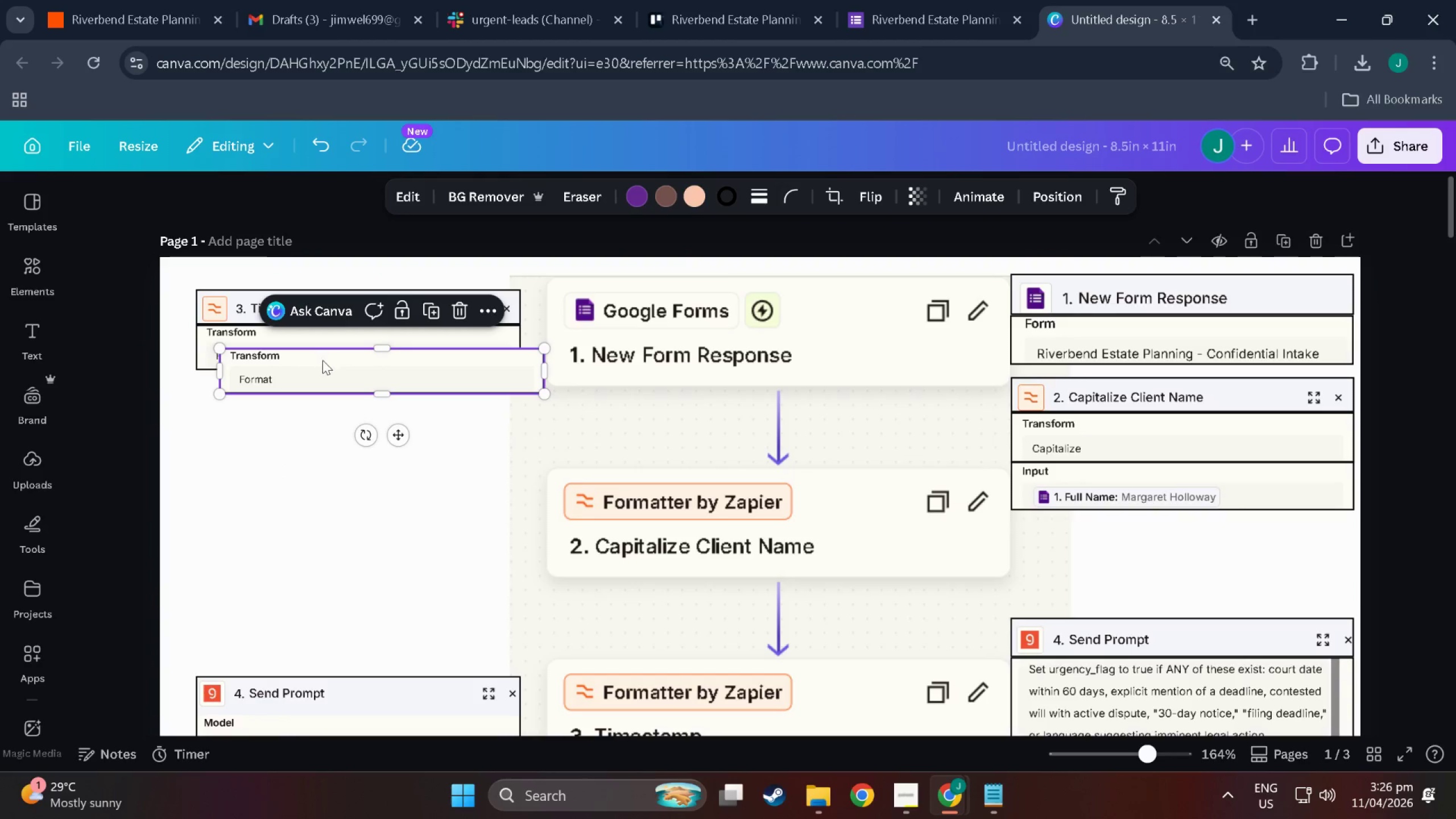 
left_click_drag(start_coordinate=[322, 367], to_coordinate=[301, 387])
 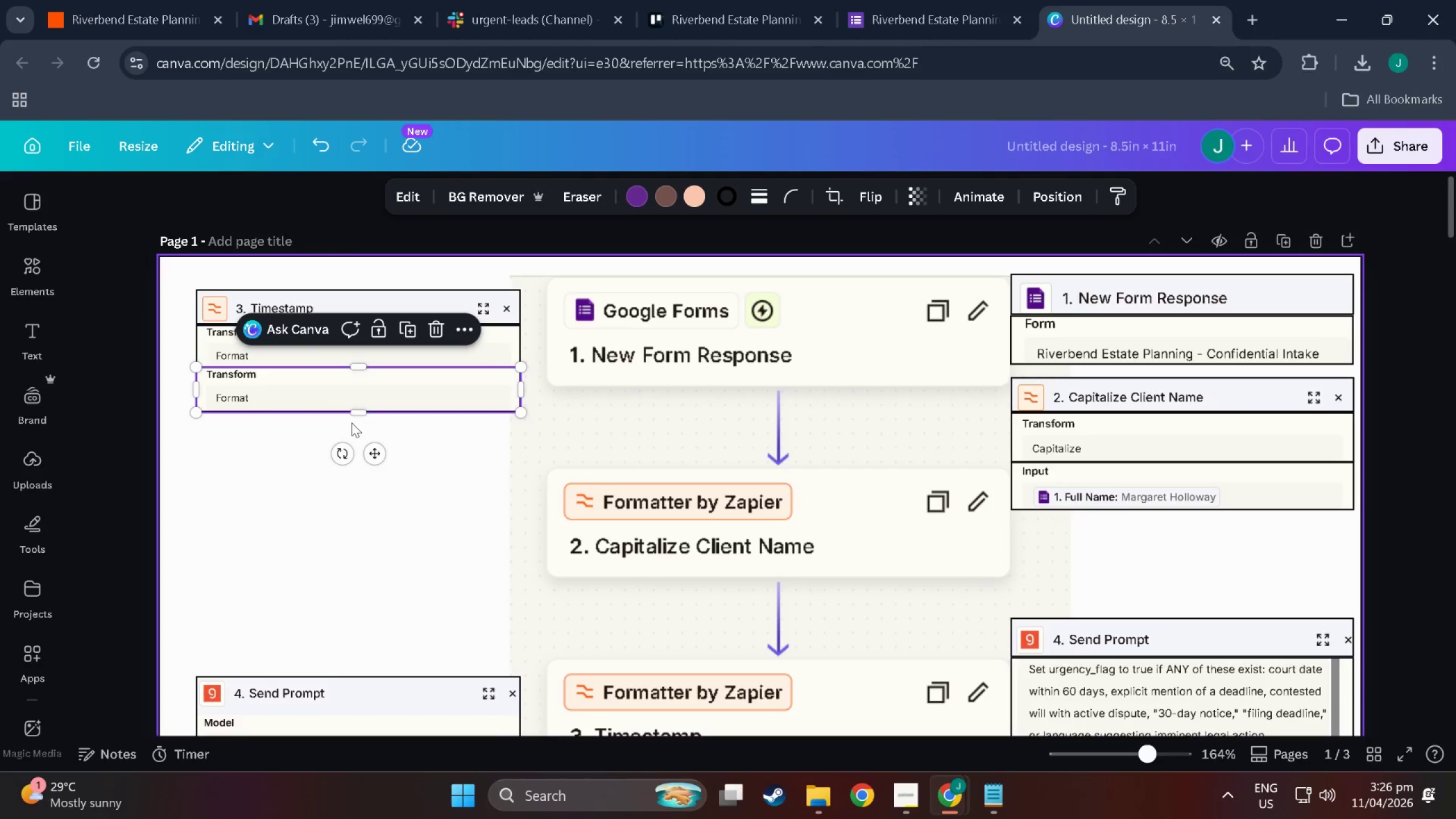 
left_click_drag(start_coordinate=[355, 415], to_coordinate=[369, 491])
 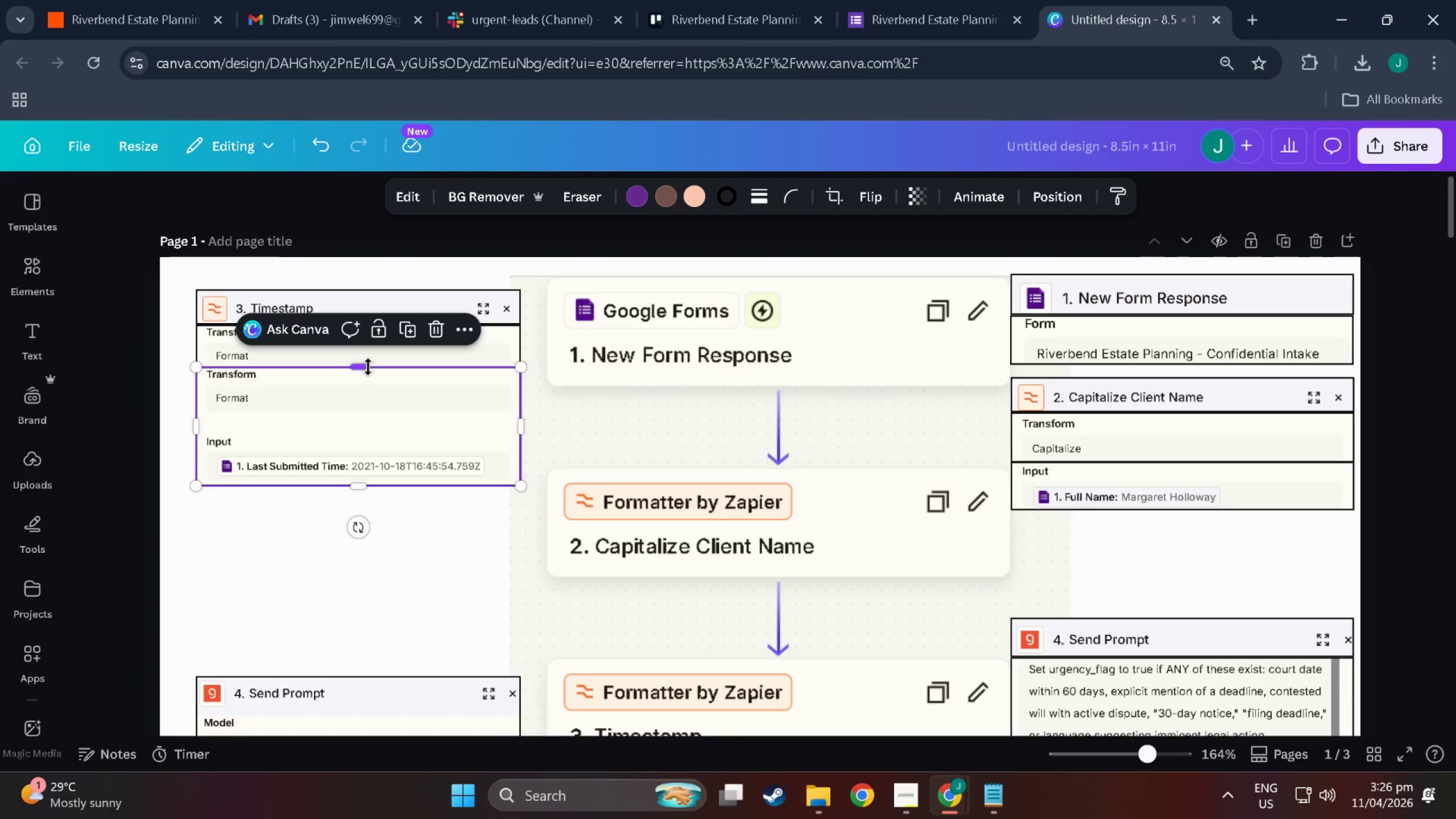 
left_click_drag(start_coordinate=[367, 369], to_coordinate=[369, 432])
 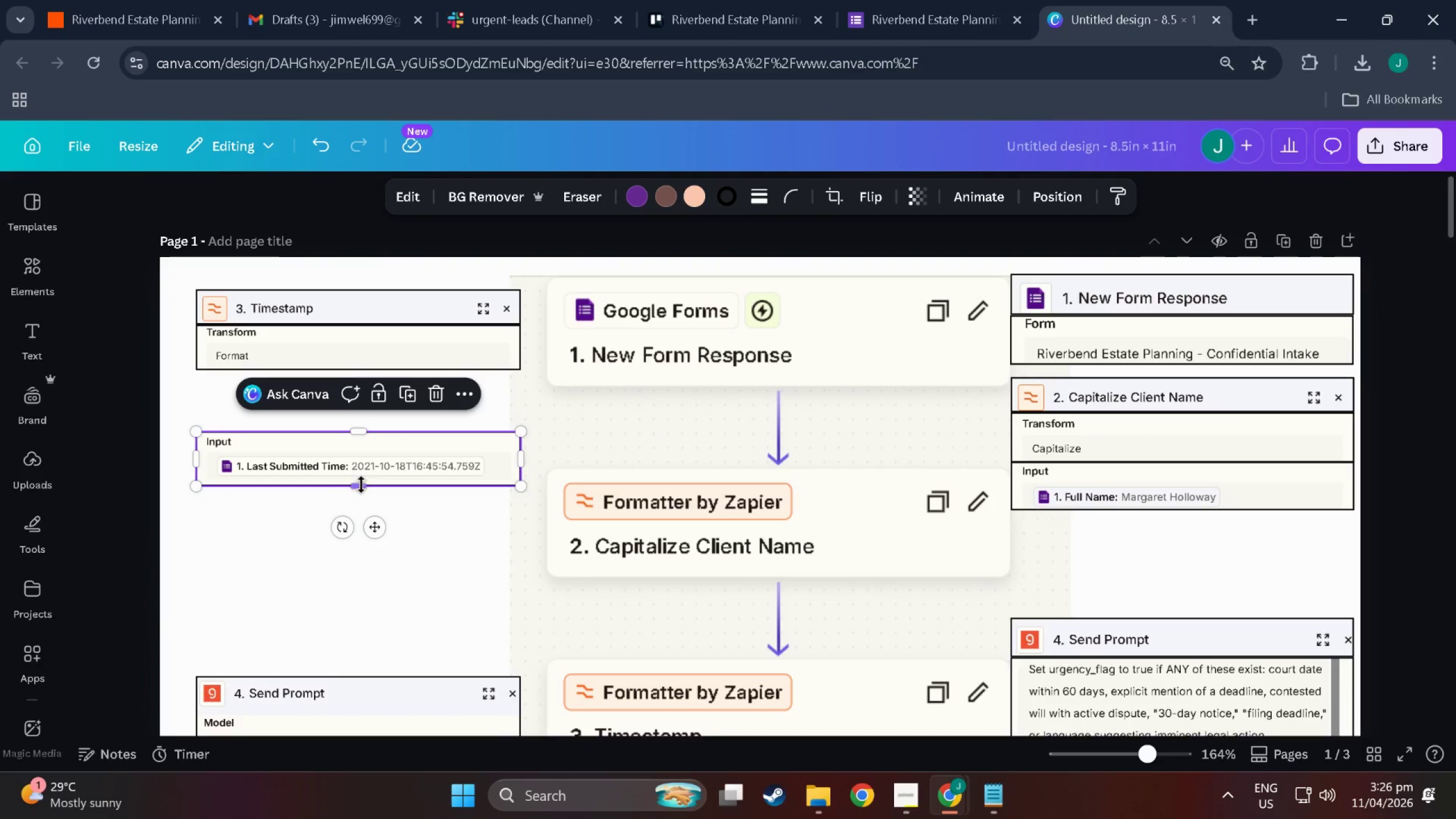 
left_click_drag(start_coordinate=[361, 486], to_coordinate=[363, 480])
 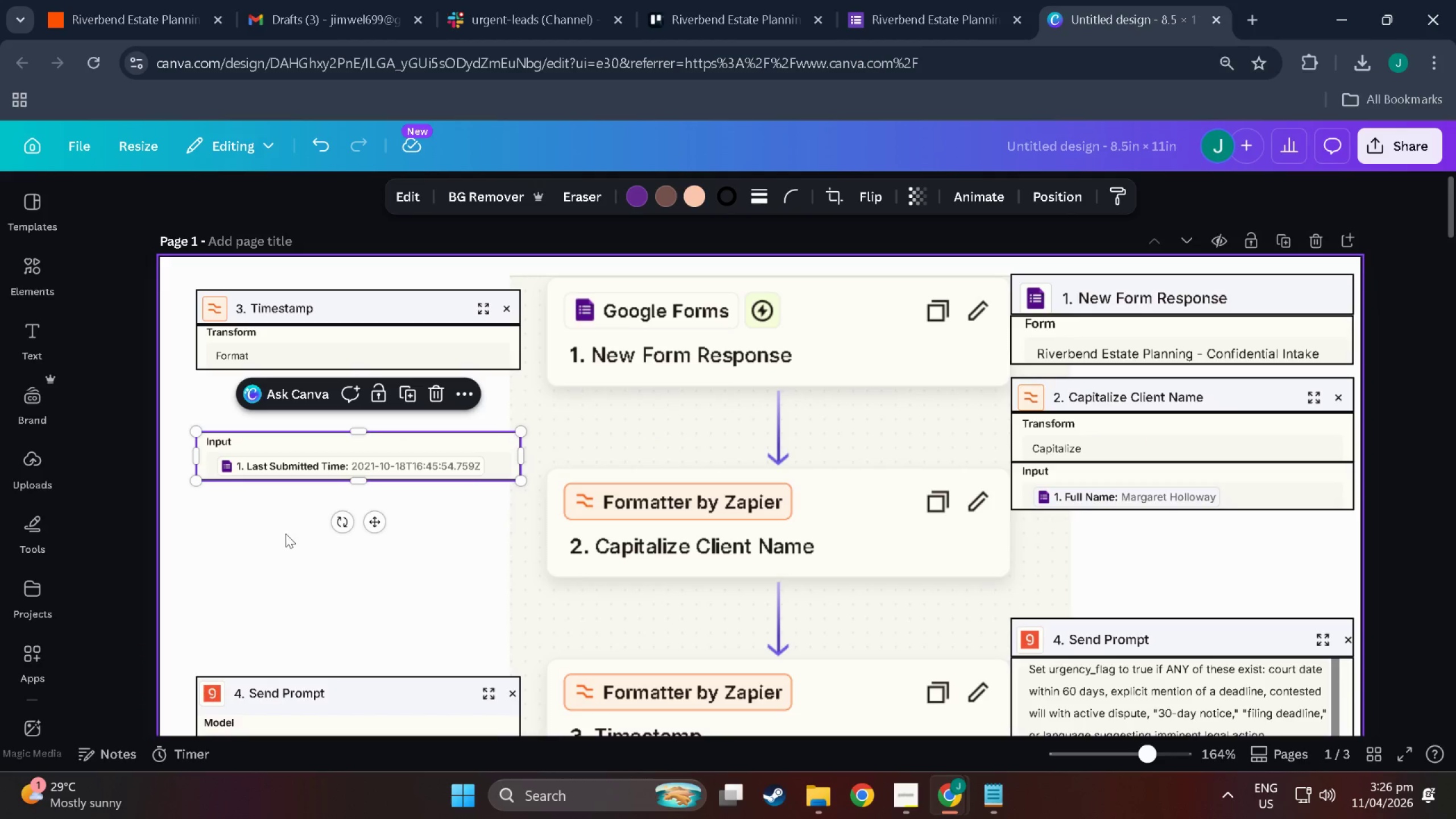 
left_click([280, 533])
 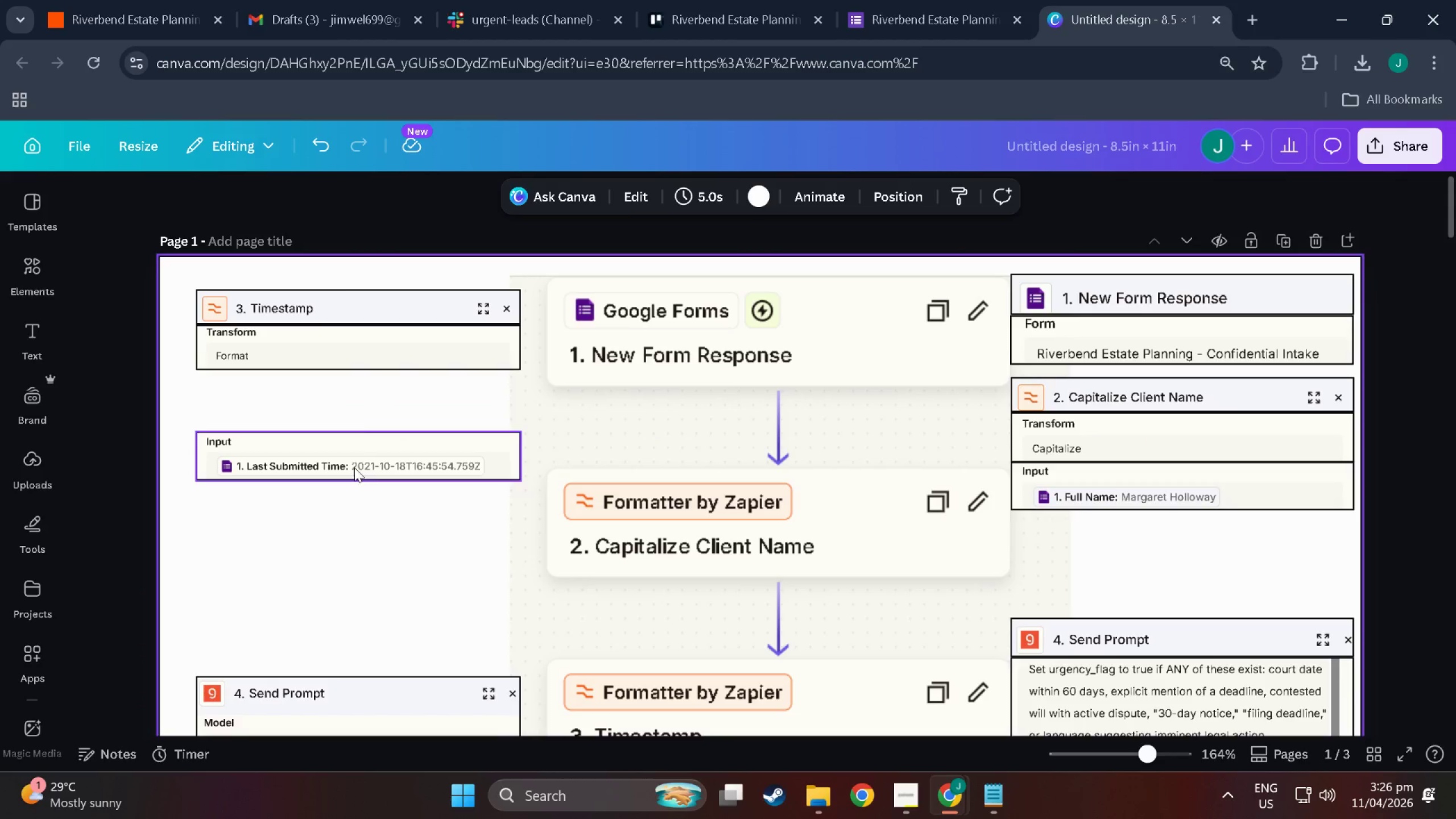 
left_click_drag(start_coordinate=[354, 464], to_coordinate=[353, 402])
 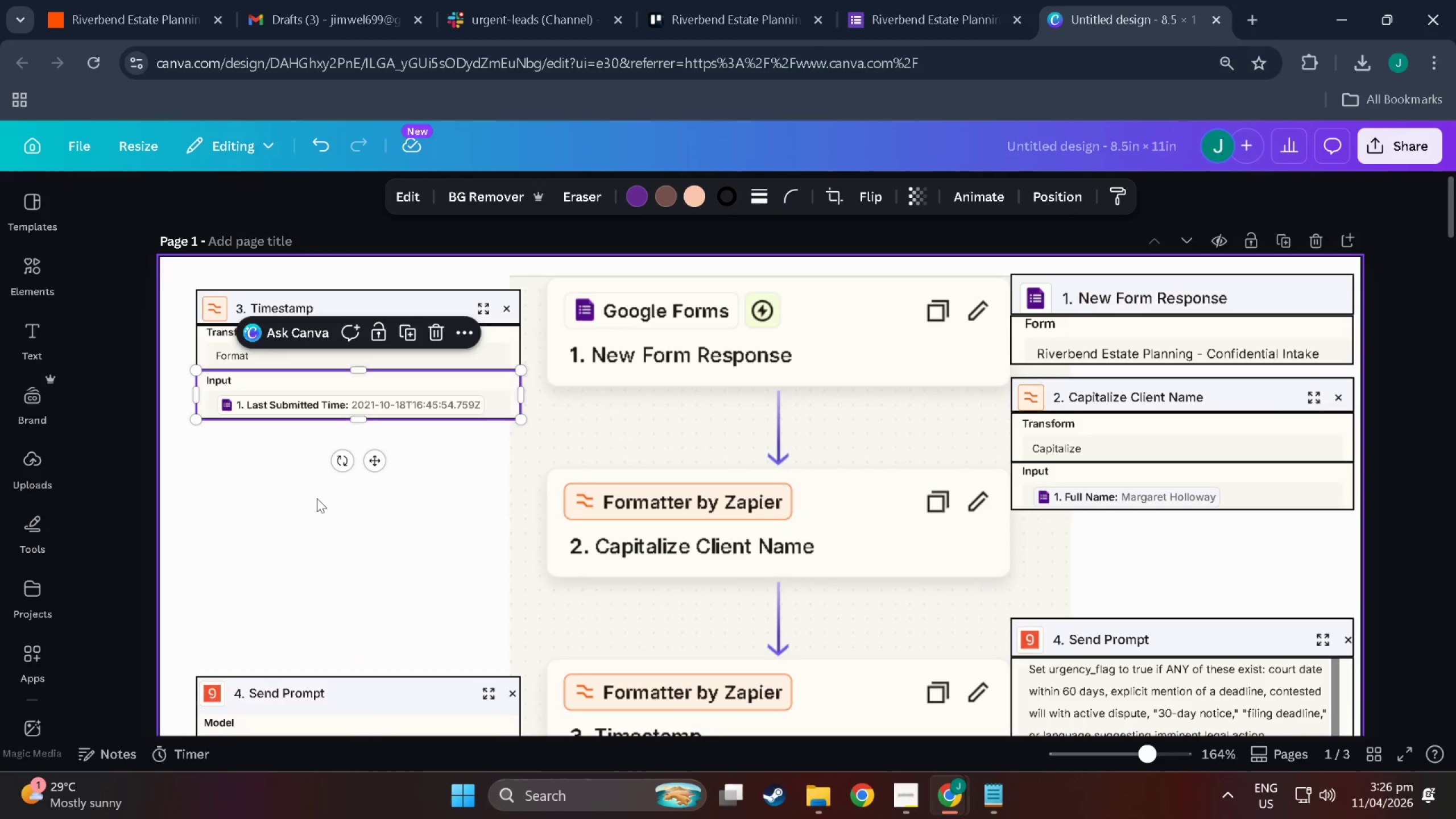 
left_click([314, 501])
 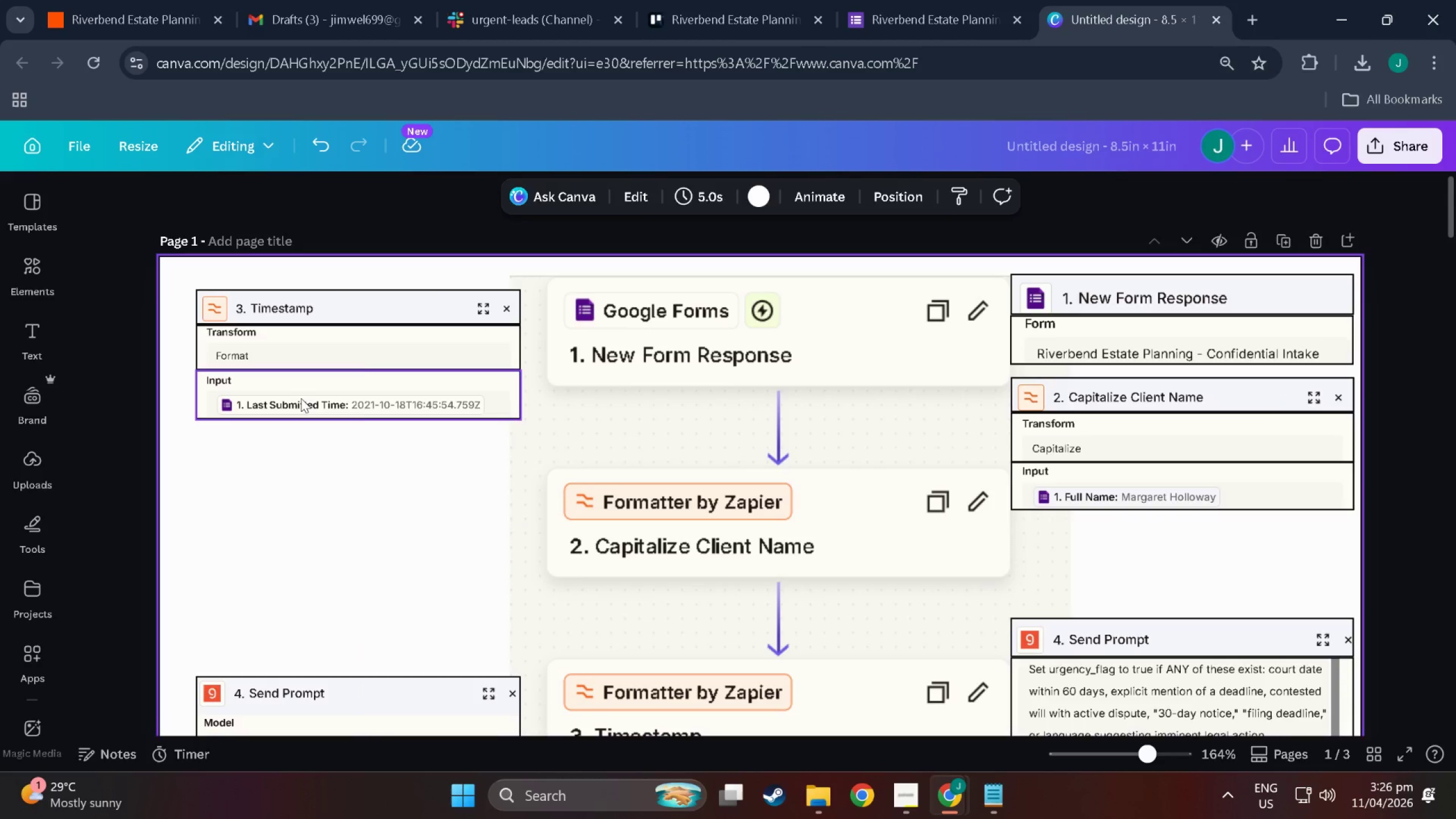 
left_click([301, 395])
 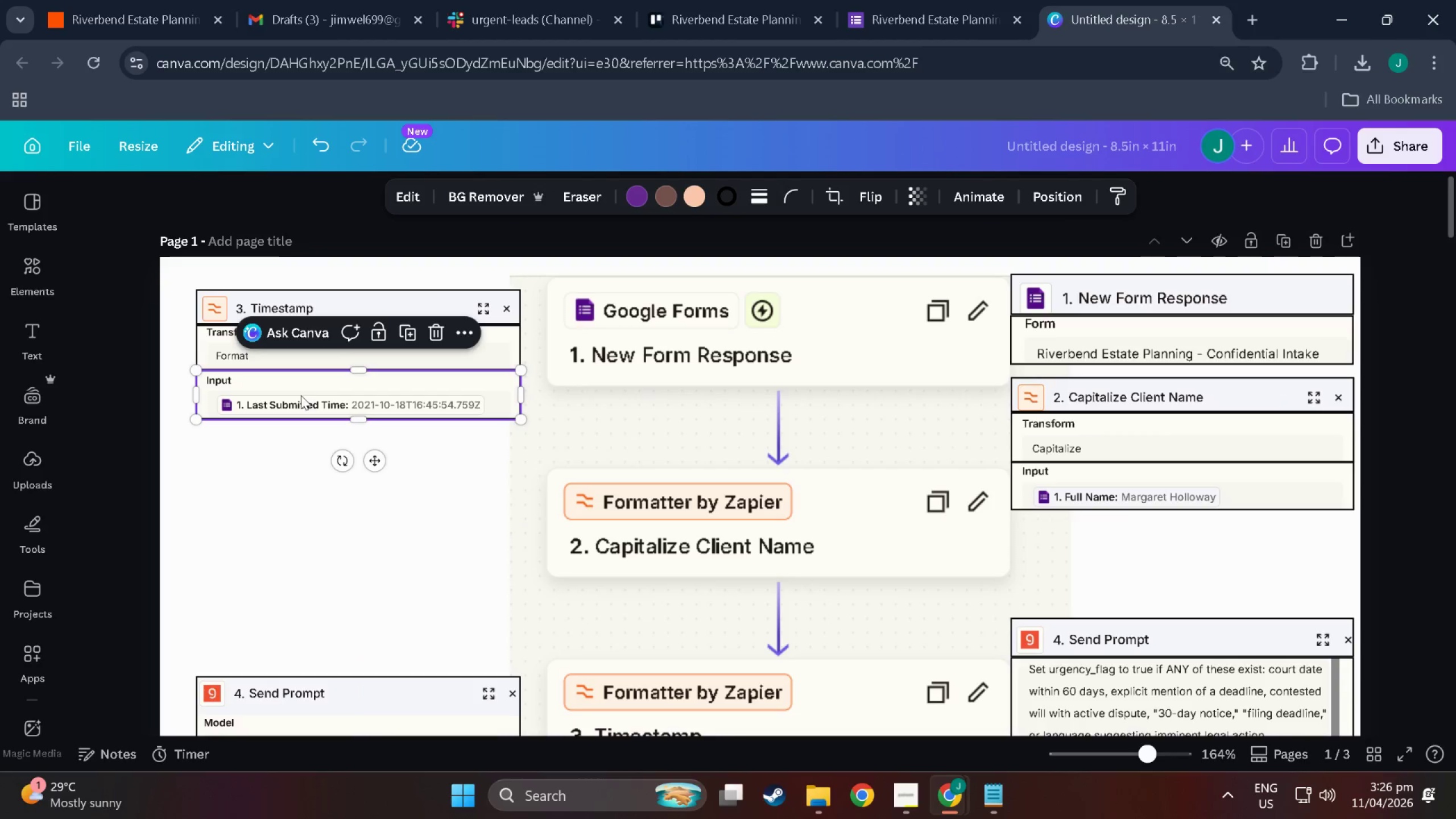 
key(Control+C)
 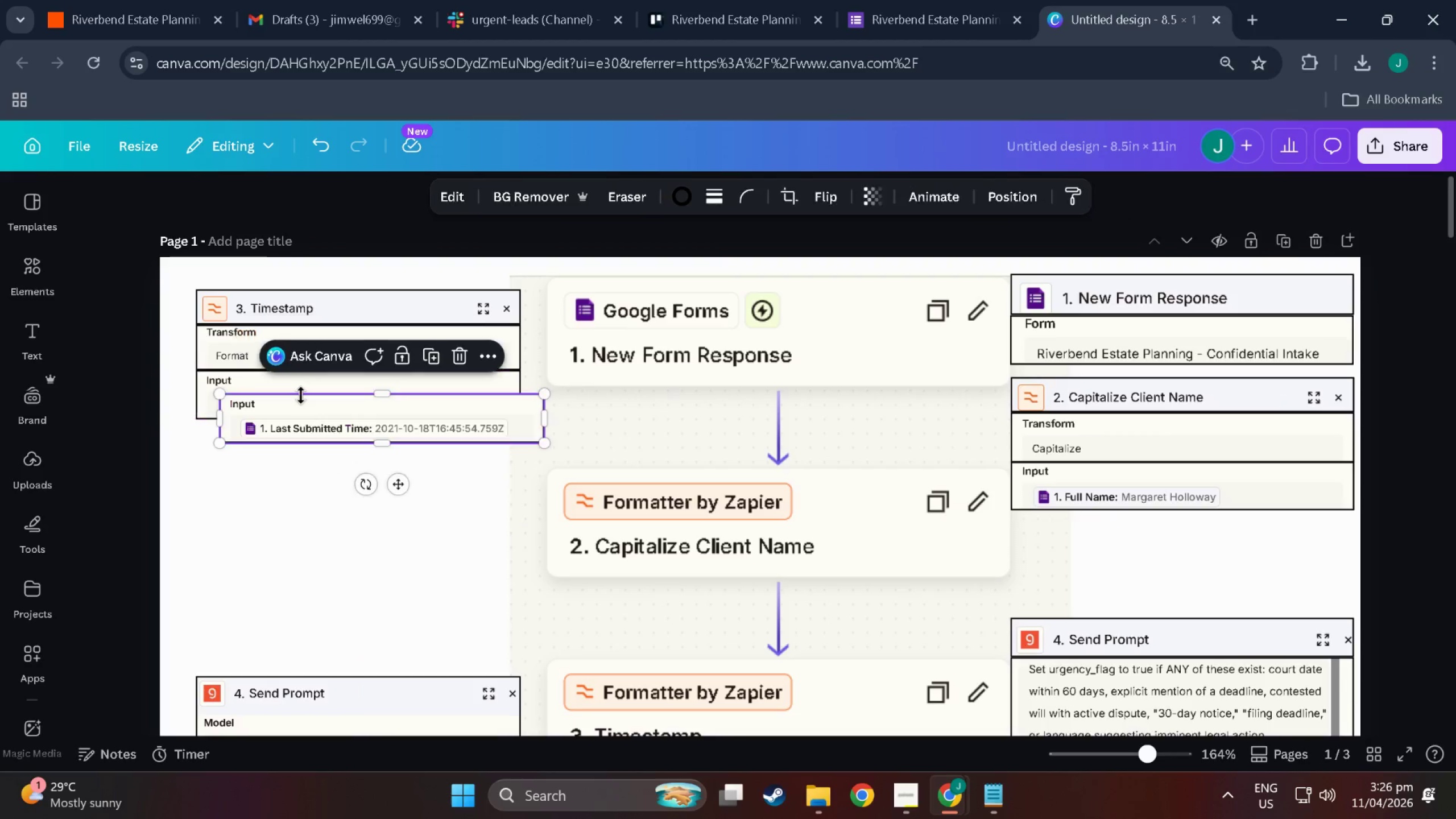 
key(Control+V)
 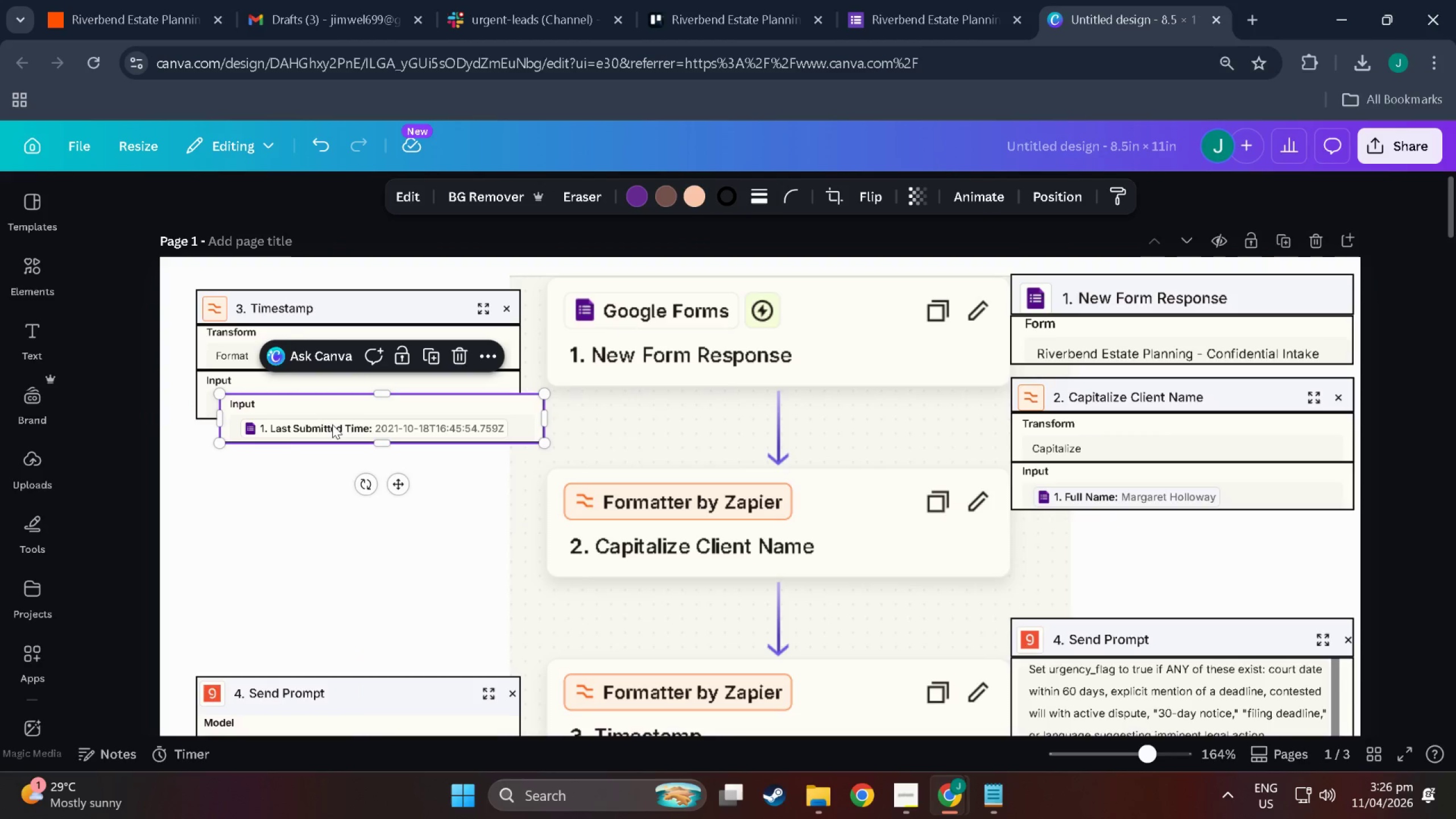 
left_click_drag(start_coordinate=[332, 424], to_coordinate=[303, 453])
 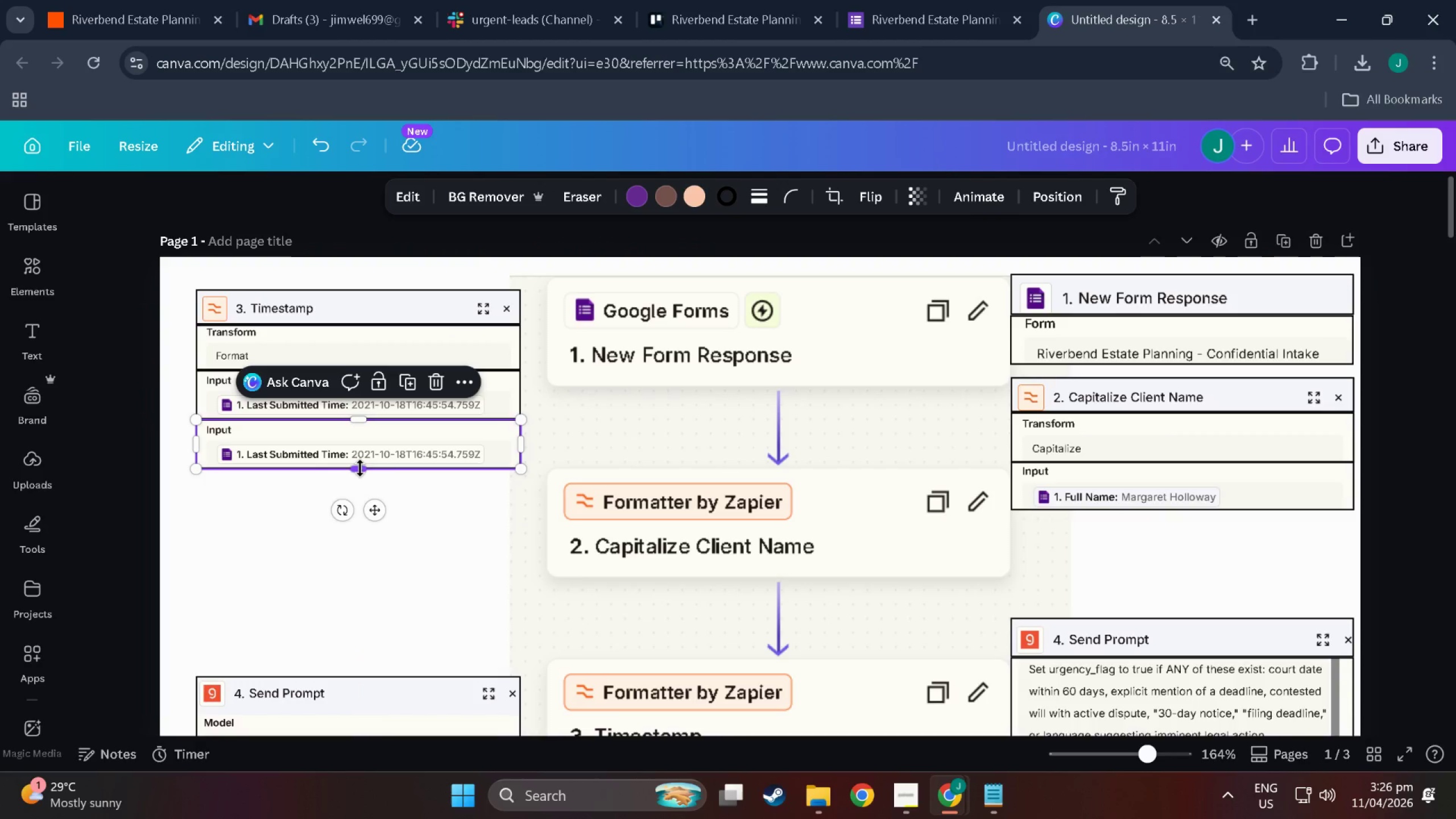 
left_click_drag(start_coordinate=[360, 468], to_coordinate=[384, 530])
 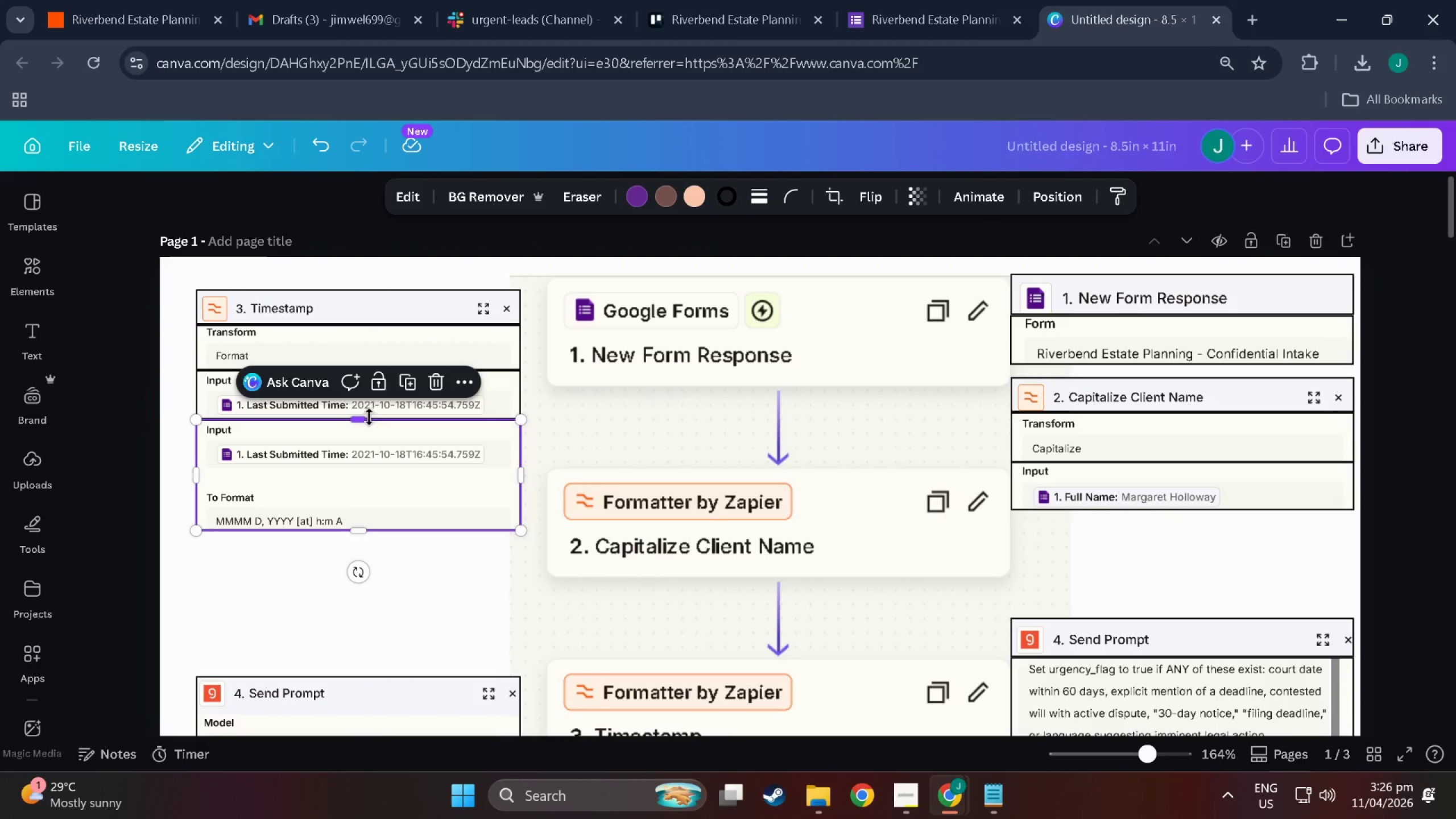 
left_click_drag(start_coordinate=[368, 421], to_coordinate=[371, 489])
 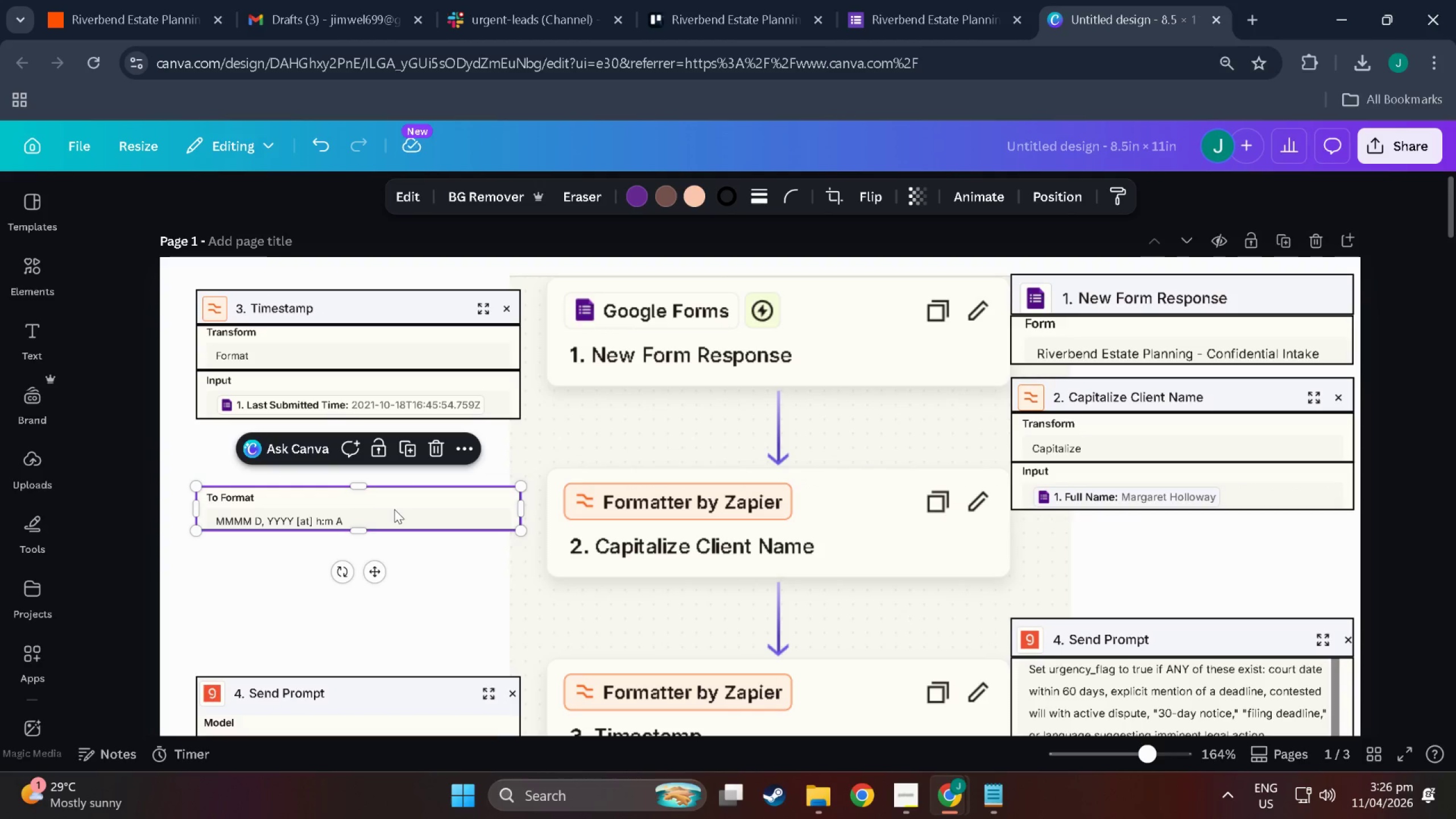 
left_click_drag(start_coordinate=[394, 509], to_coordinate=[394, 441])
 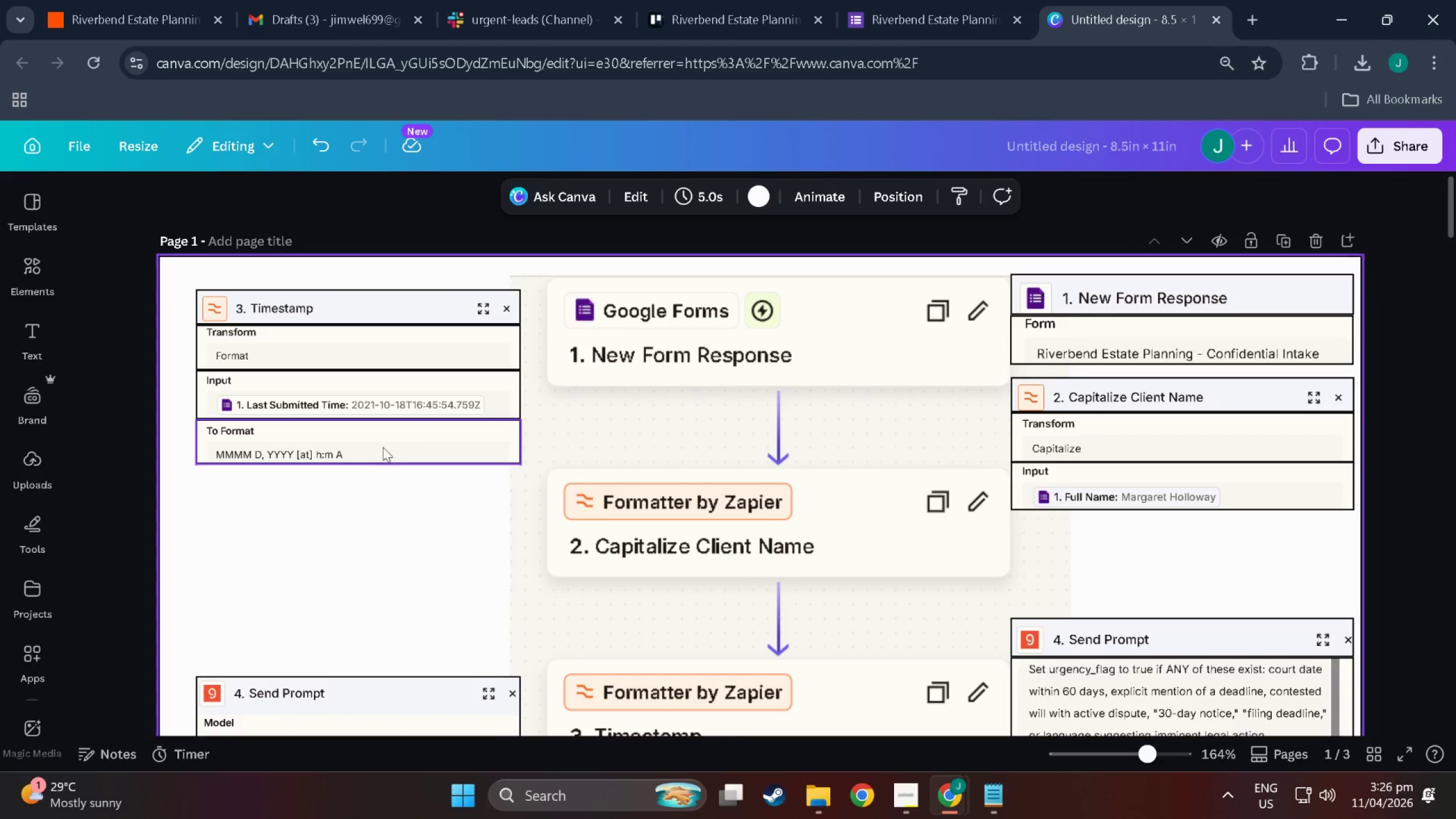 
double_click([382, 444])
 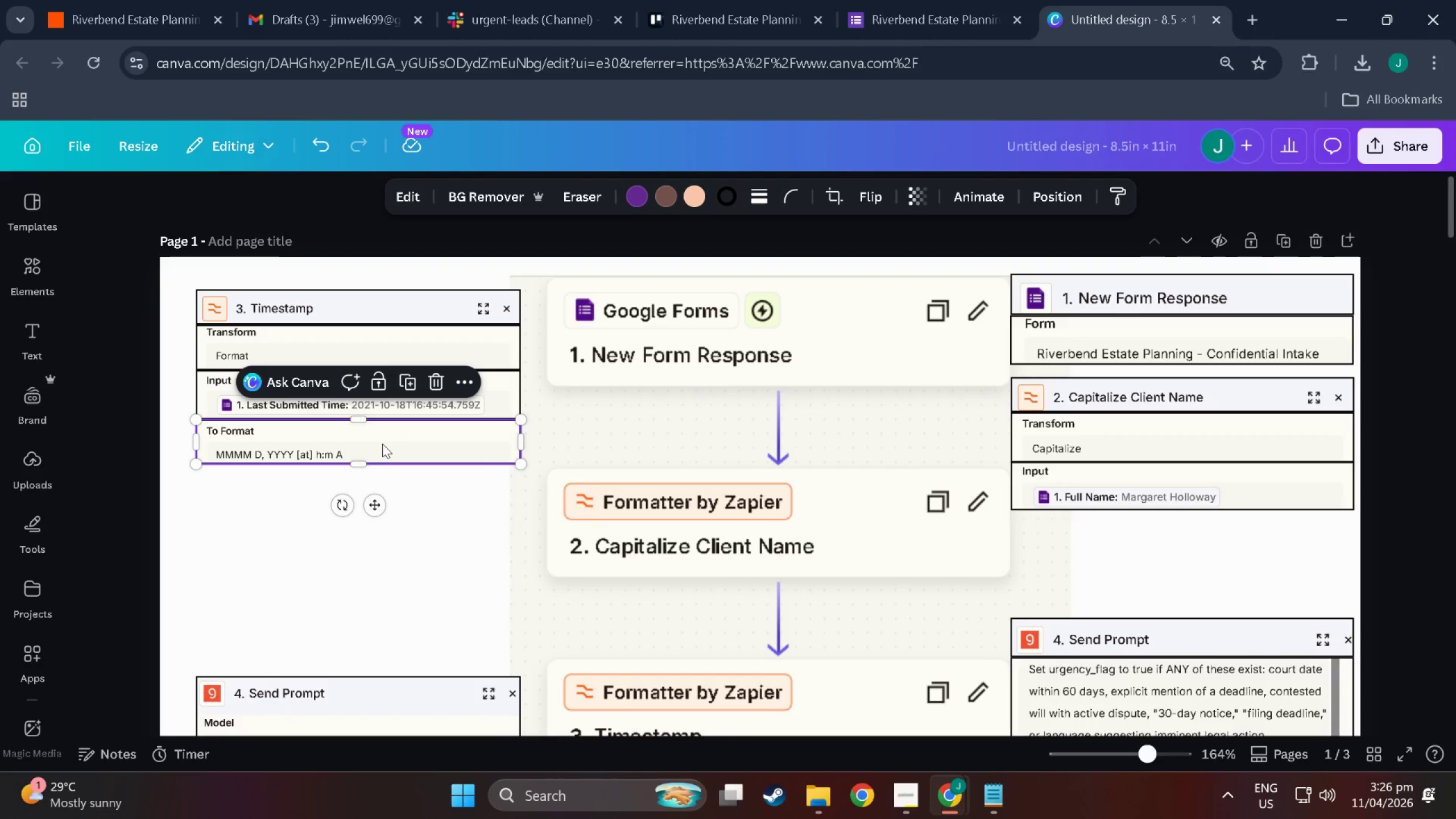 
key(Control+C)
 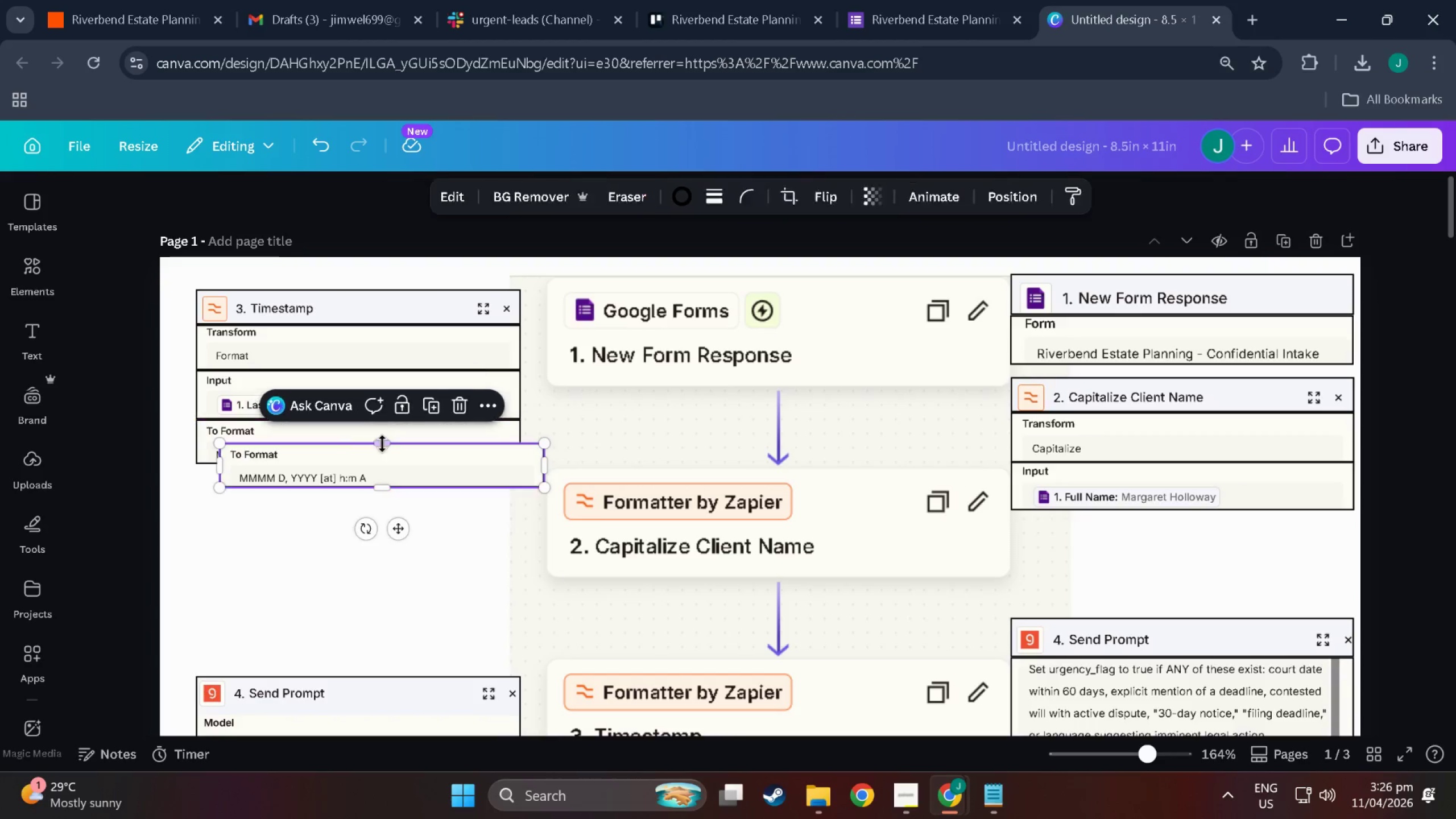 
key(Control+V)
 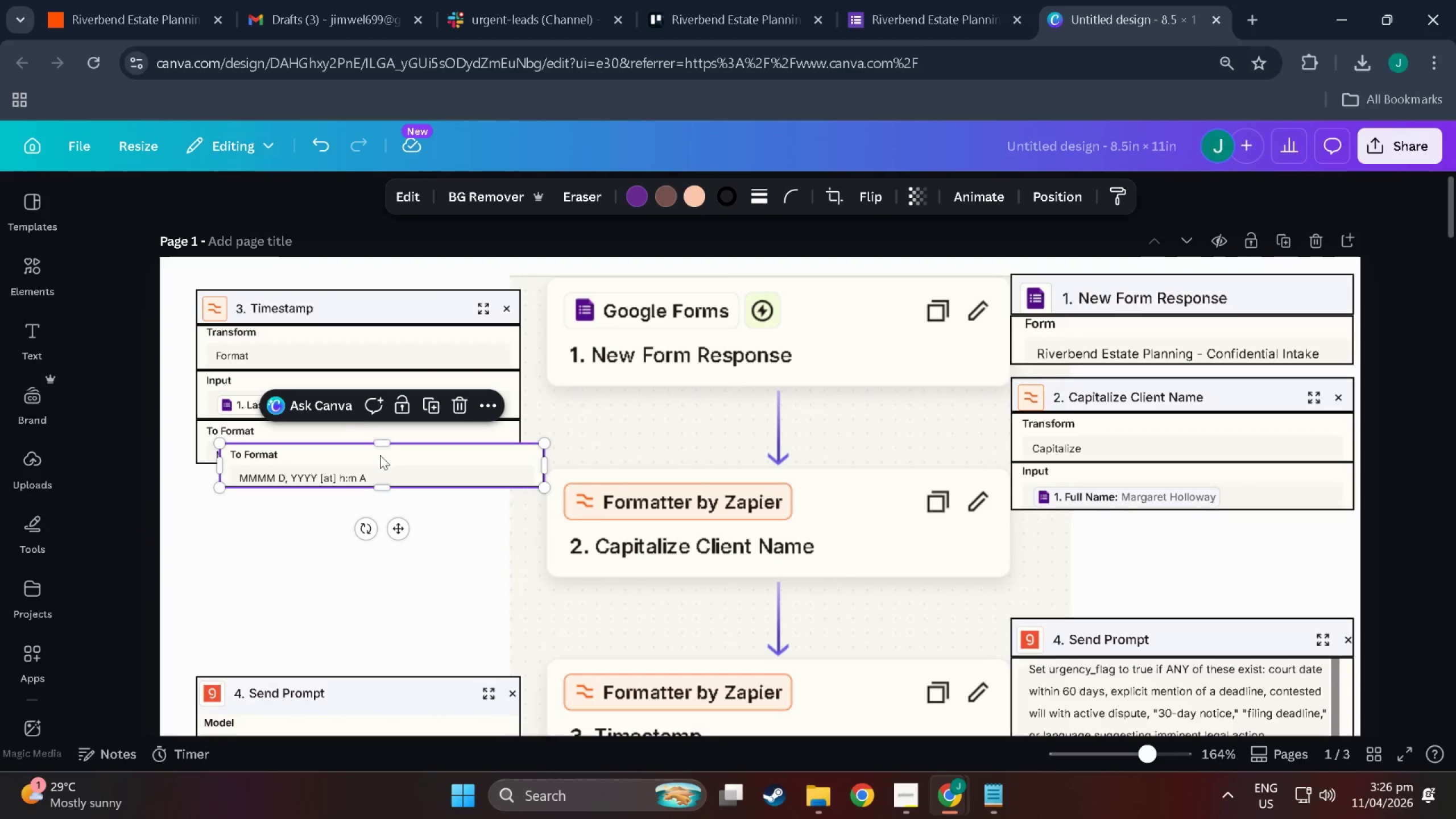 
left_click_drag(start_coordinate=[378, 469], to_coordinate=[353, 486])
 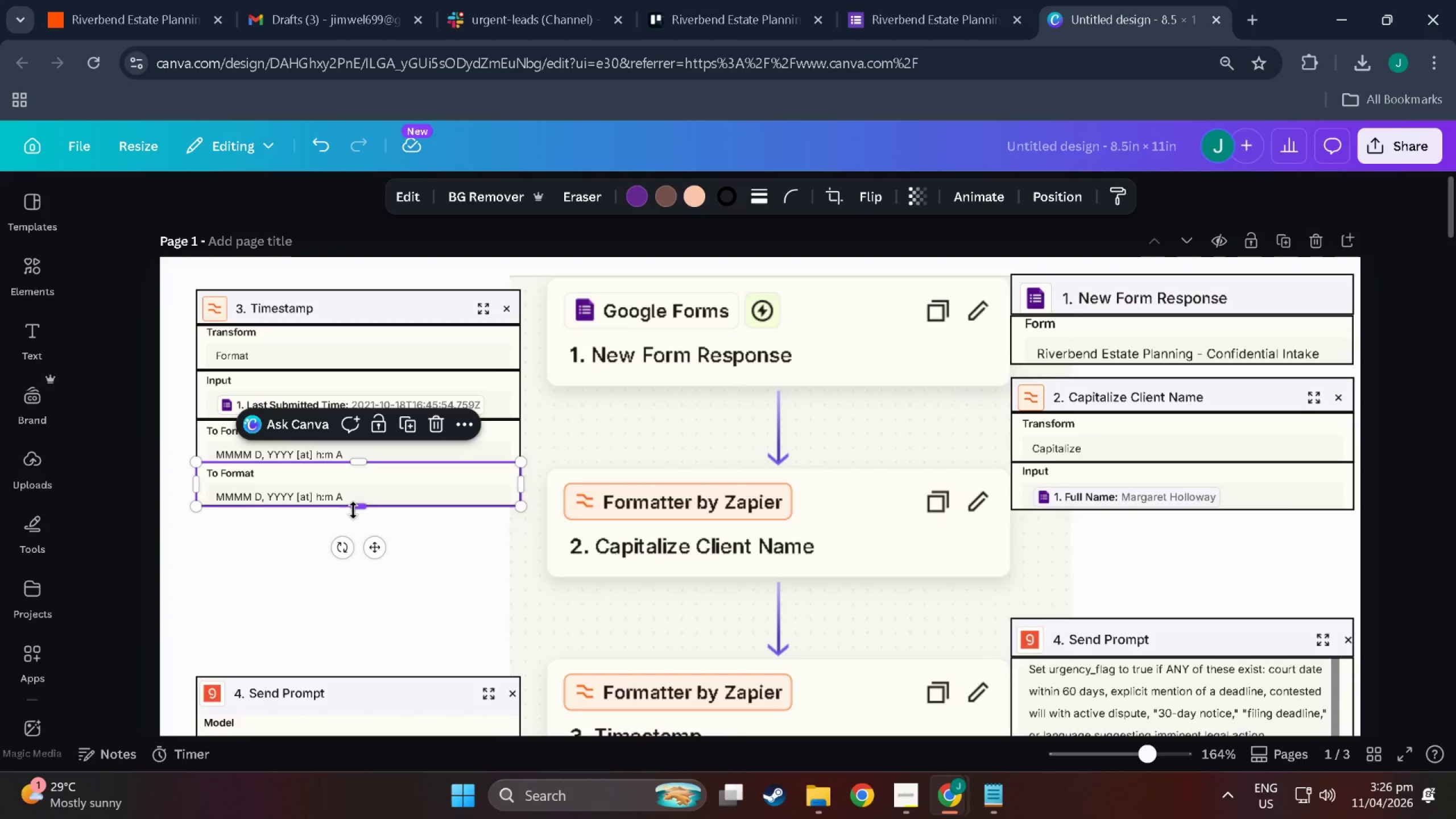 
left_click_drag(start_coordinate=[354, 510], to_coordinate=[370, 584])
 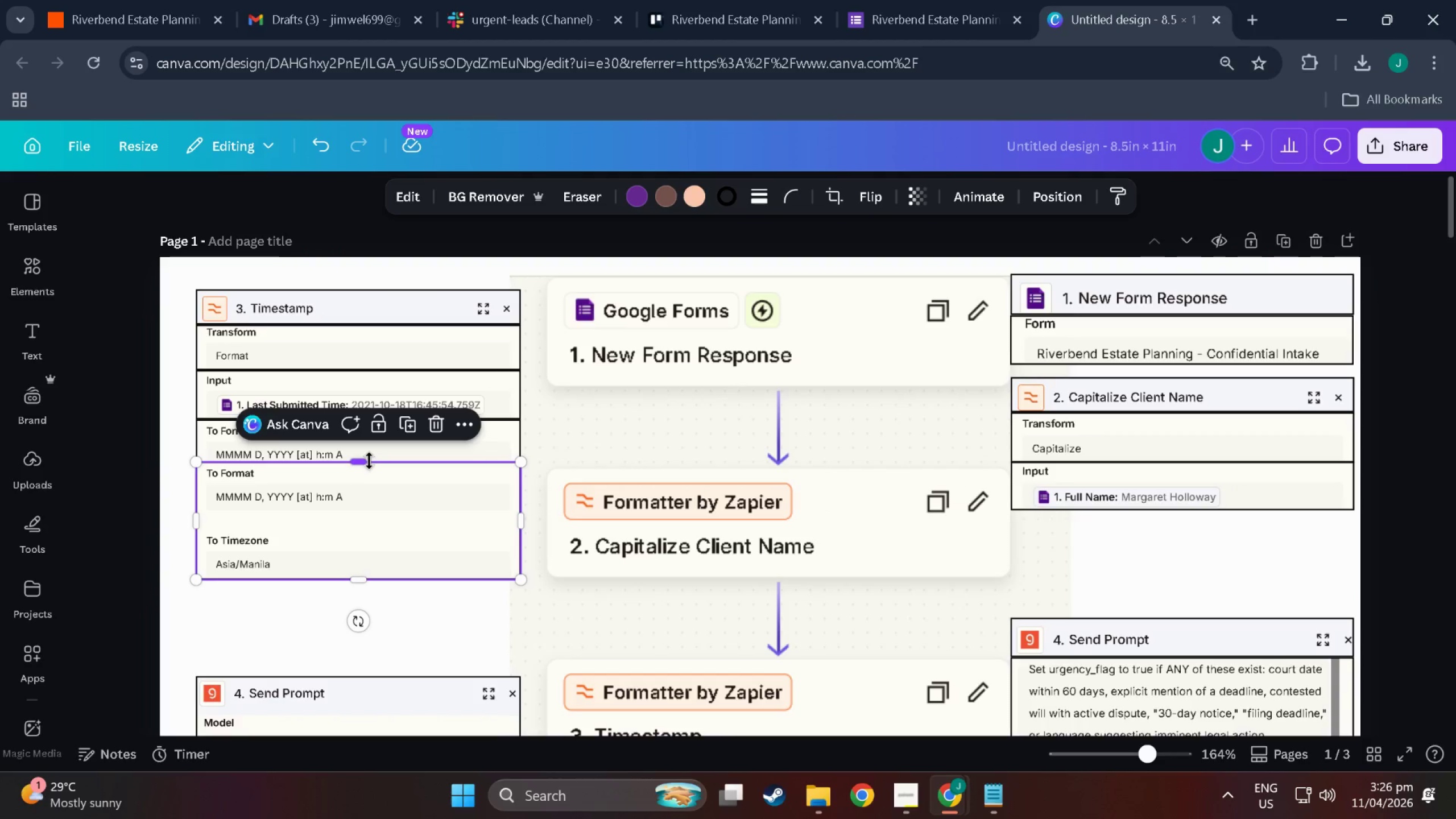 
left_click_drag(start_coordinate=[369, 461], to_coordinate=[374, 529])
 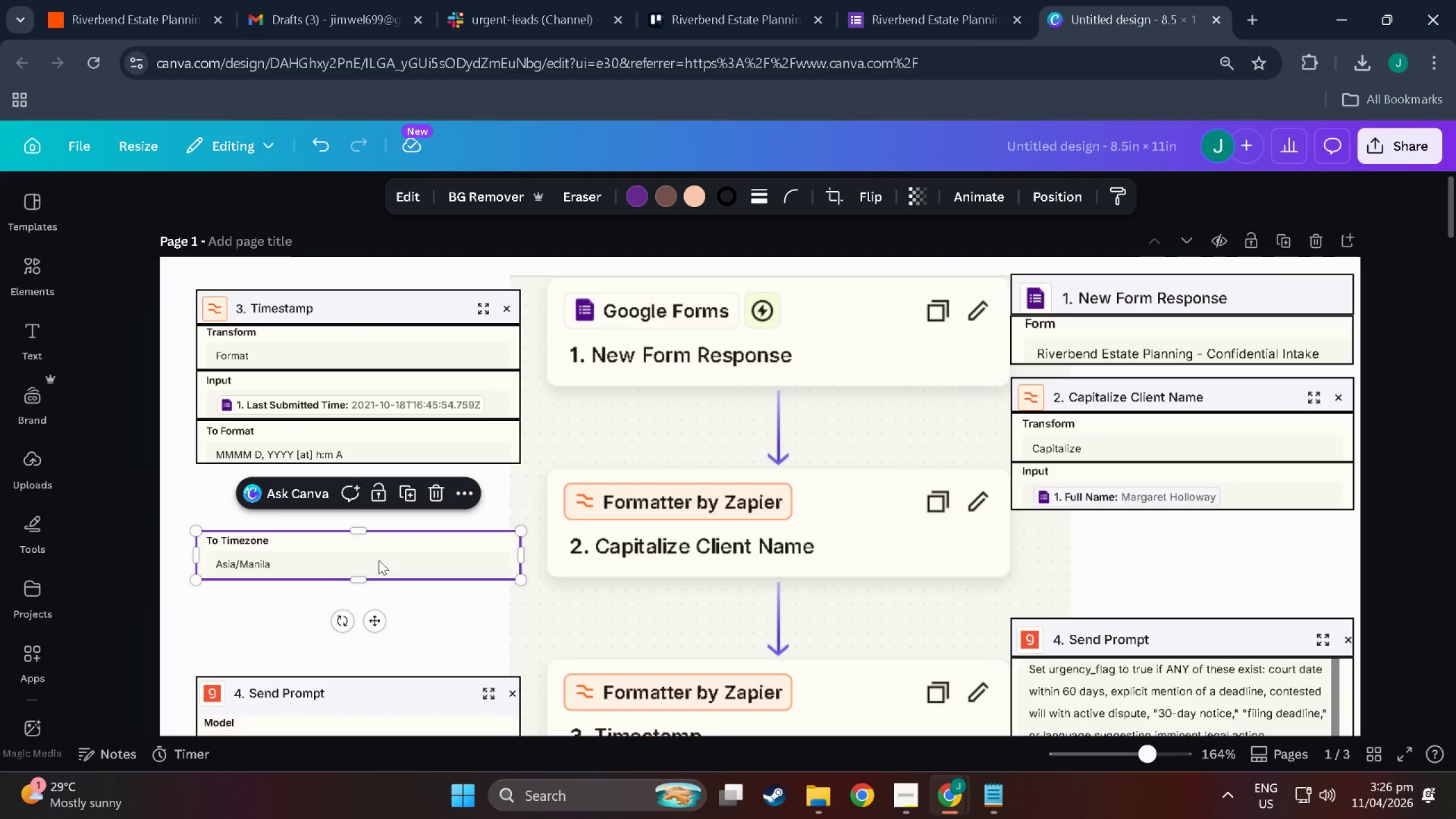 
left_click_drag(start_coordinate=[379, 560], to_coordinate=[379, 492])
 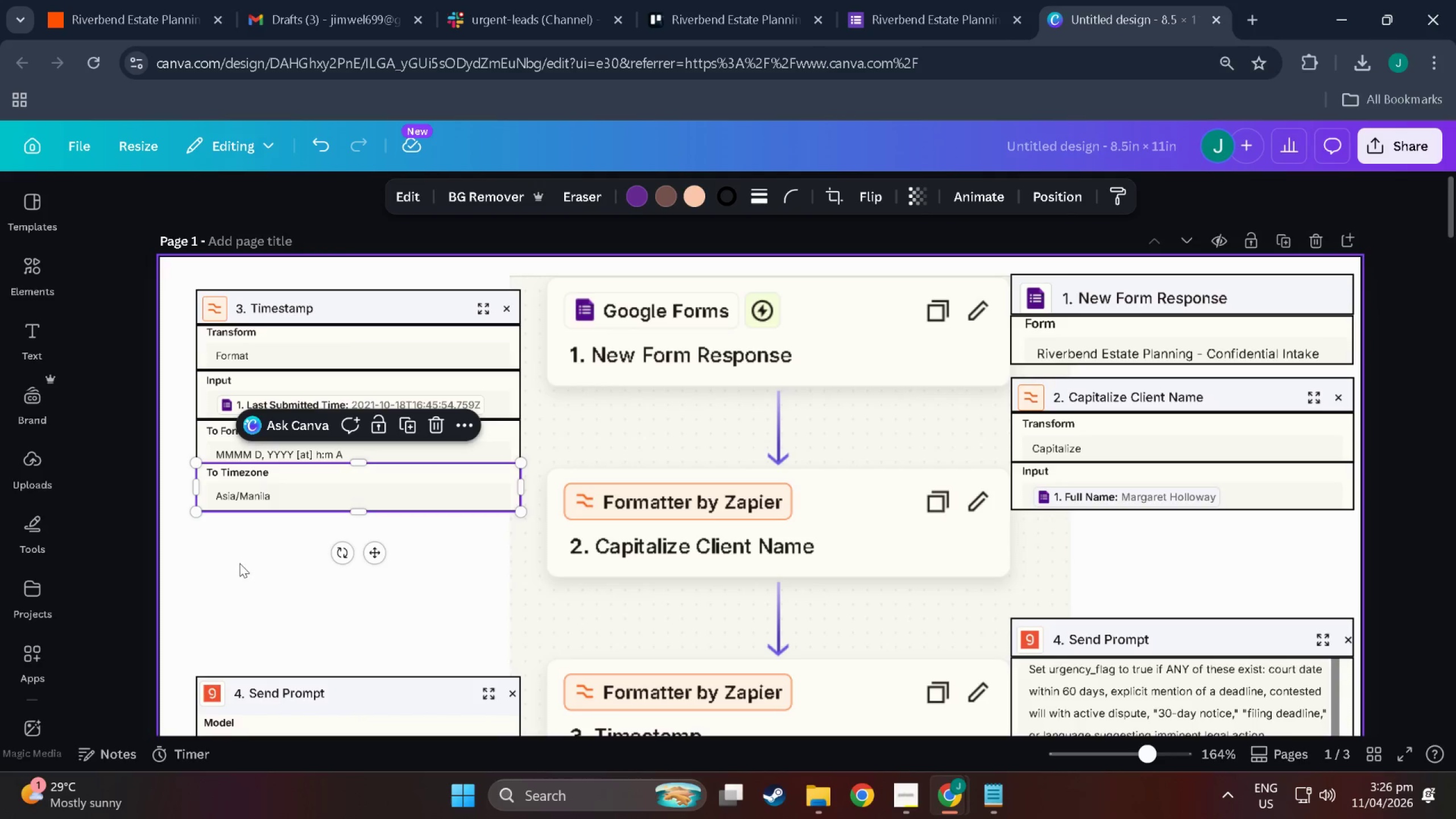 
left_click([239, 563])
 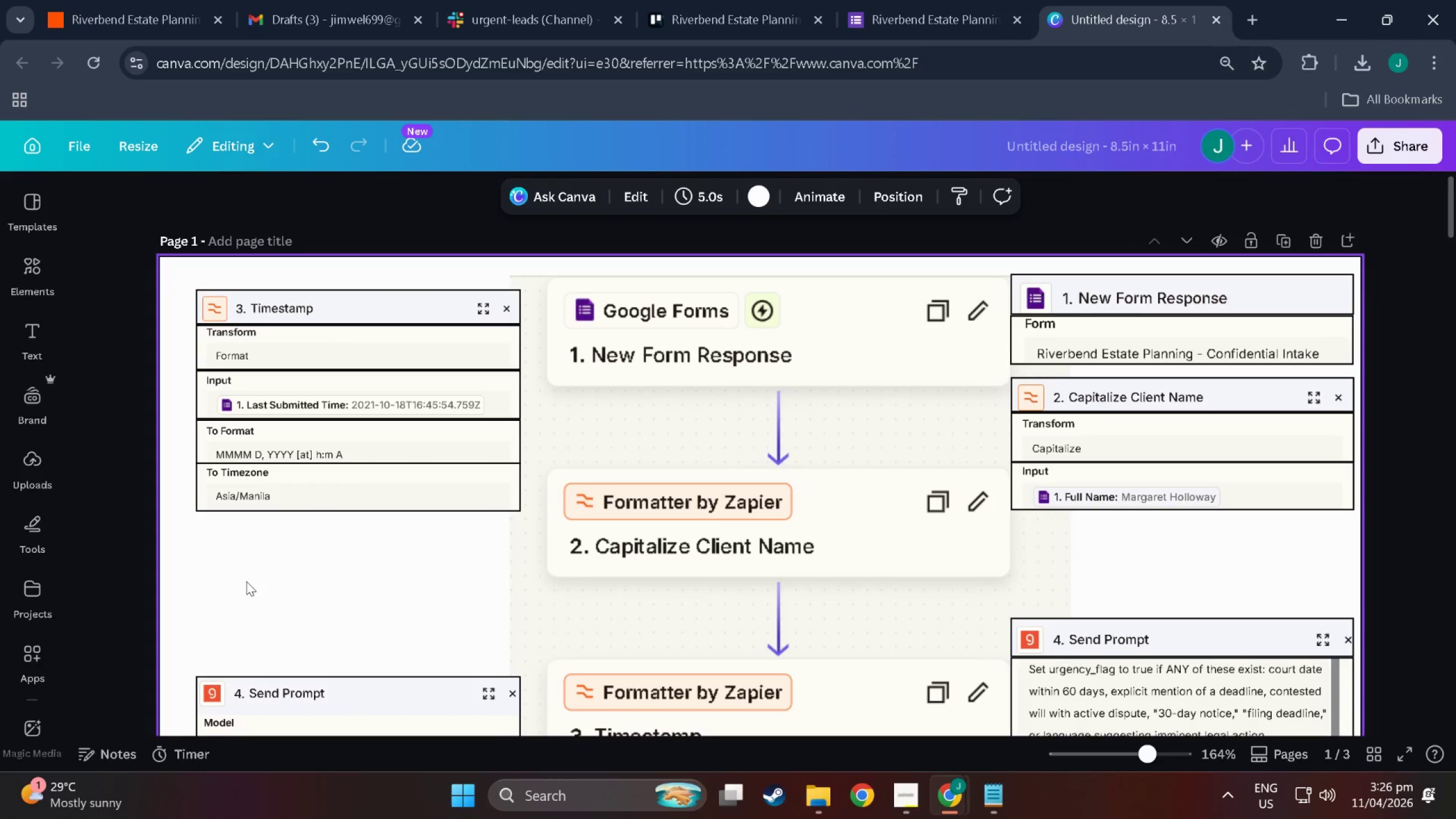 
scroll: coordinate [252, 572], scroll_direction: up, amount: 2.0
 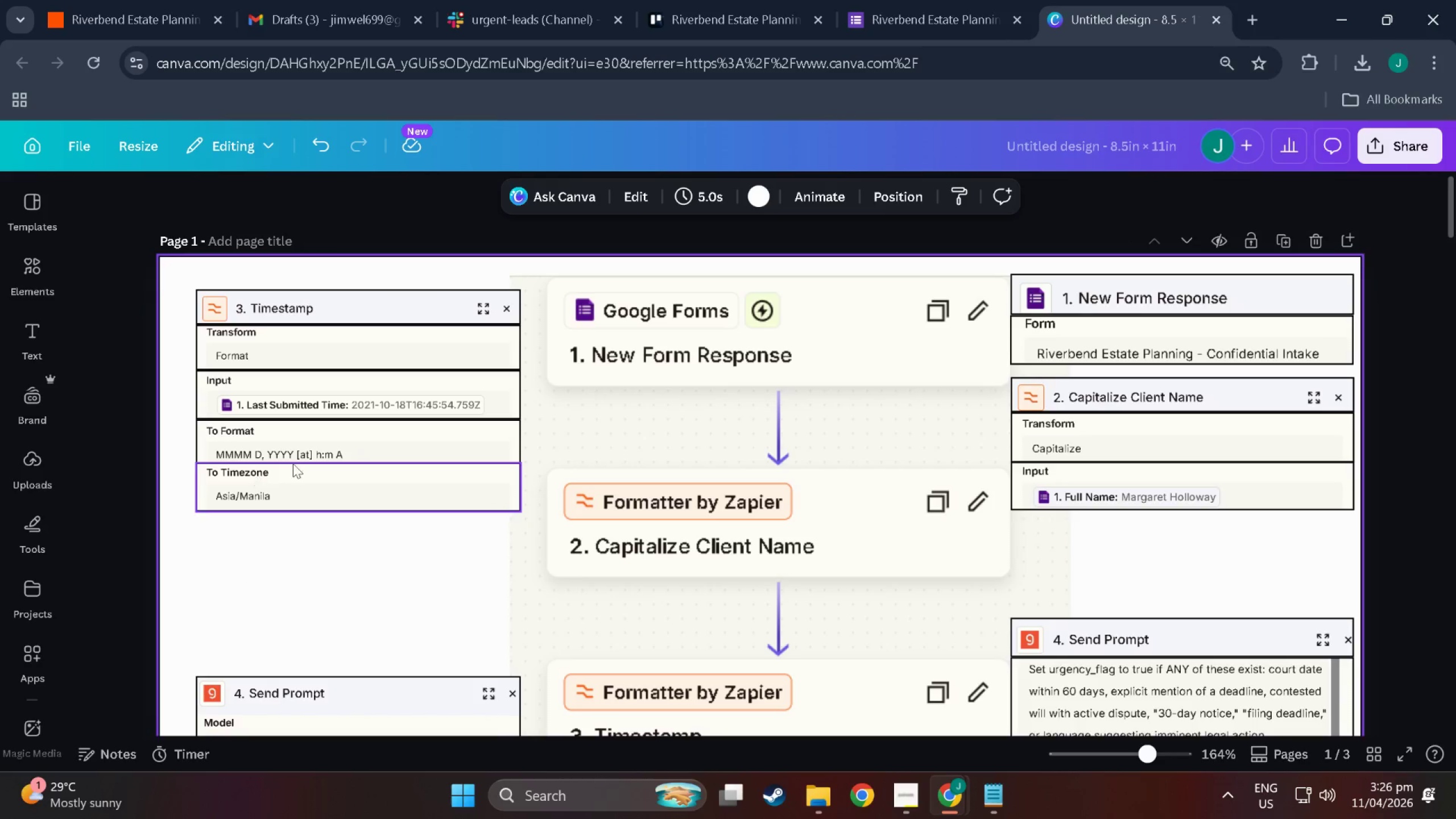 
scroll: coordinate [429, 464], scroll_direction: down, amount: 7.0
 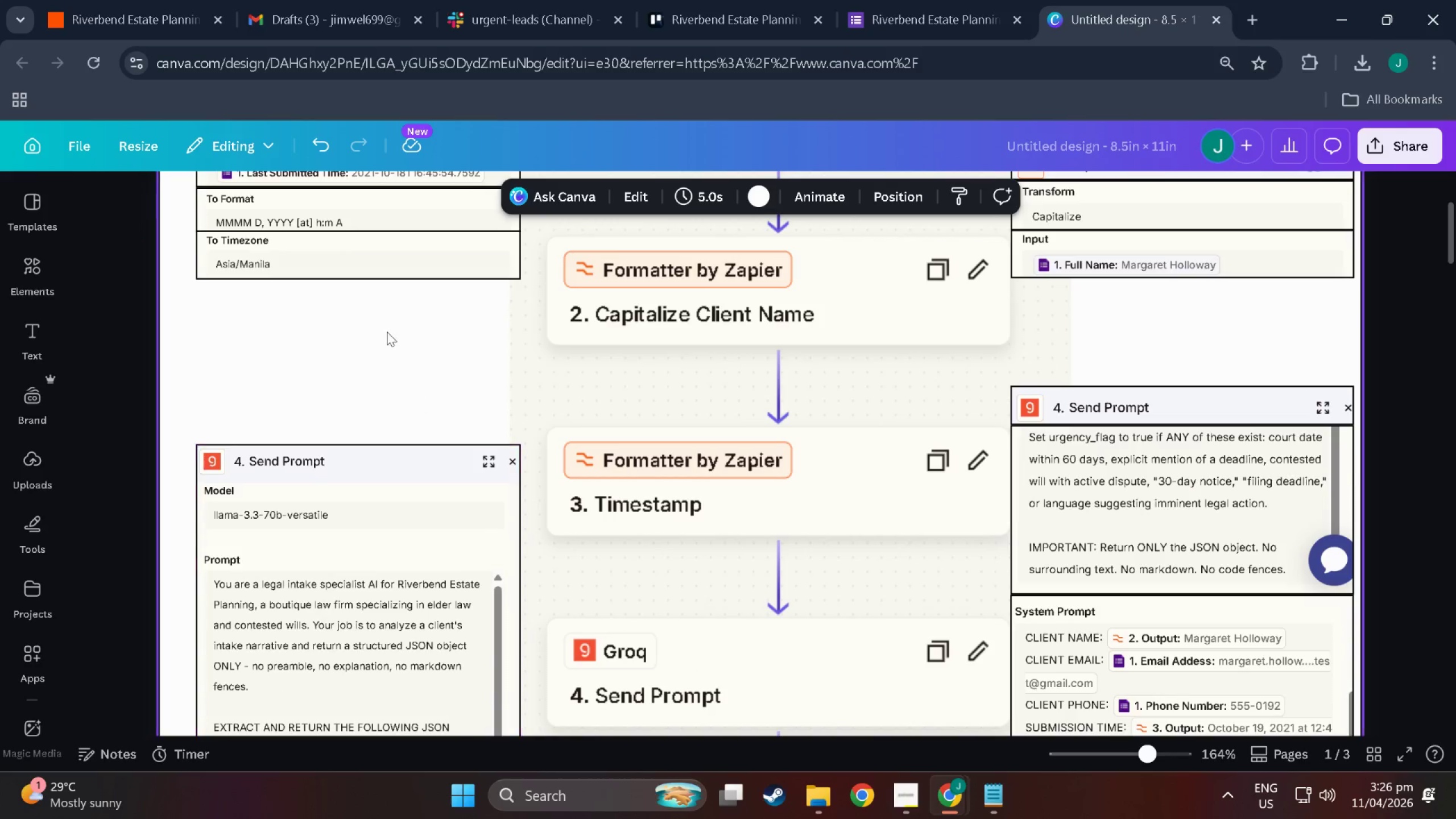 
scroll: coordinate [375, 318], scroll_direction: up, amount: 3.0
 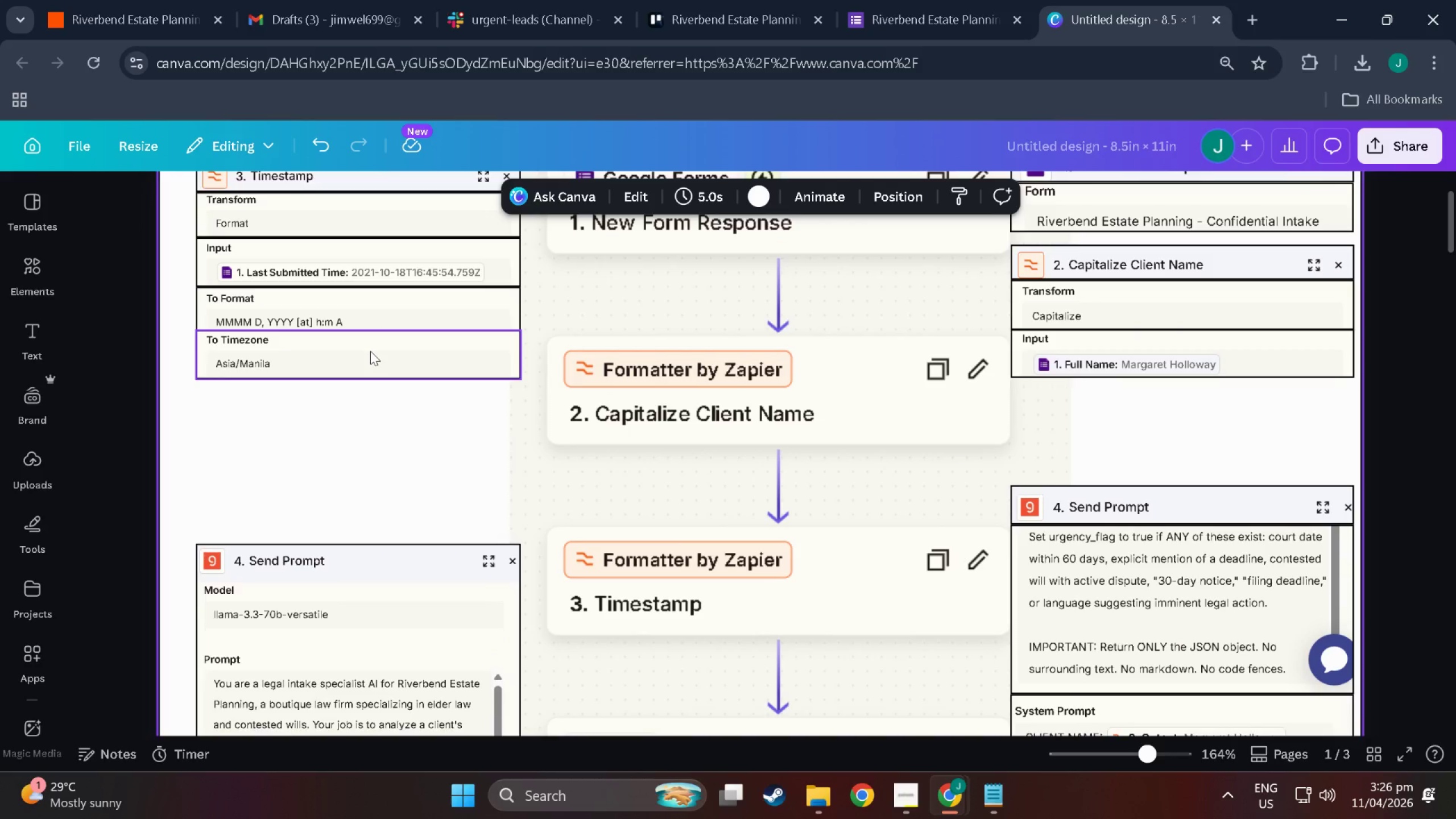 
left_click_drag(start_coordinate=[370, 351], to_coordinate=[366, 346])
 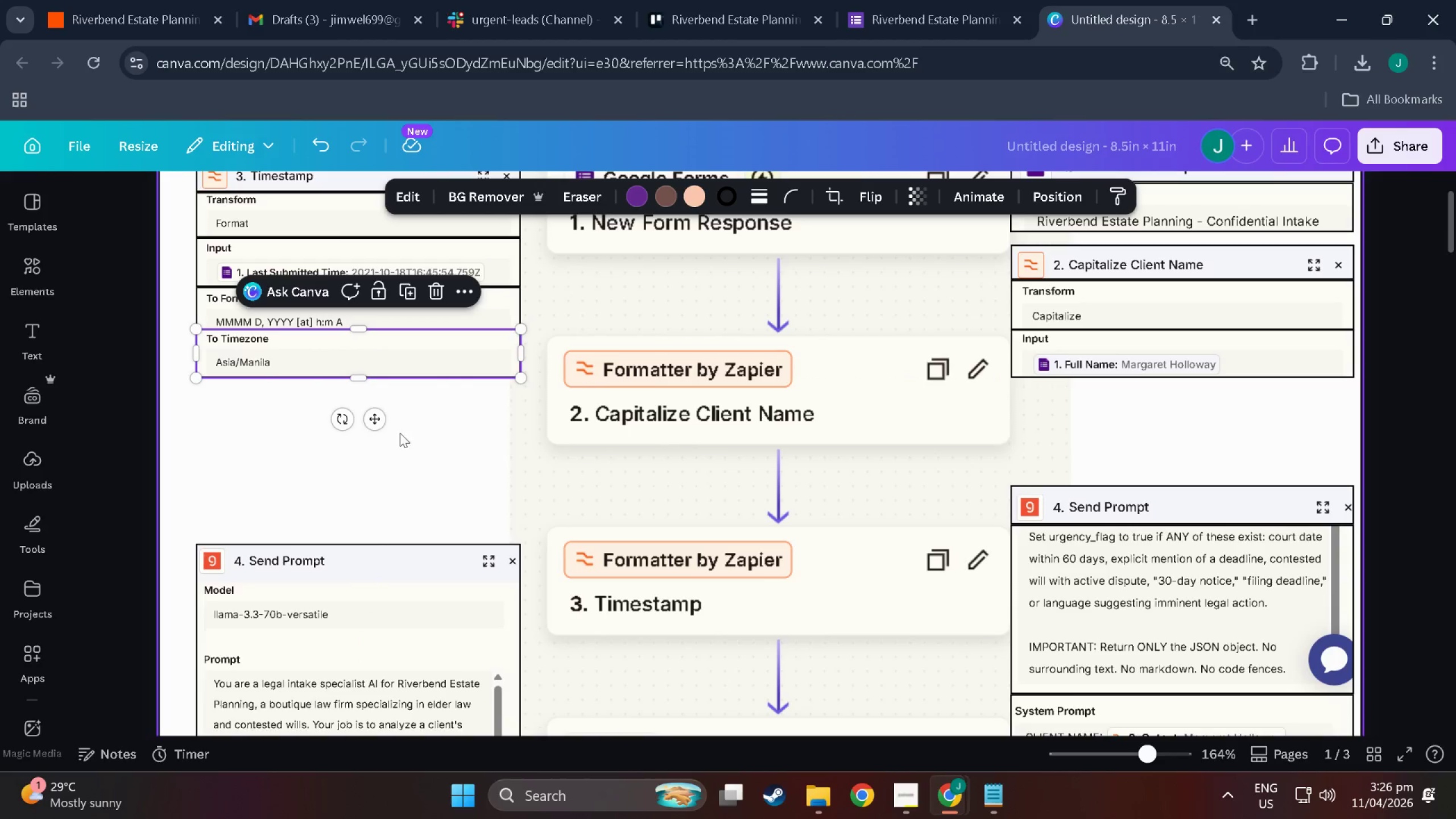 
left_click([420, 448])
 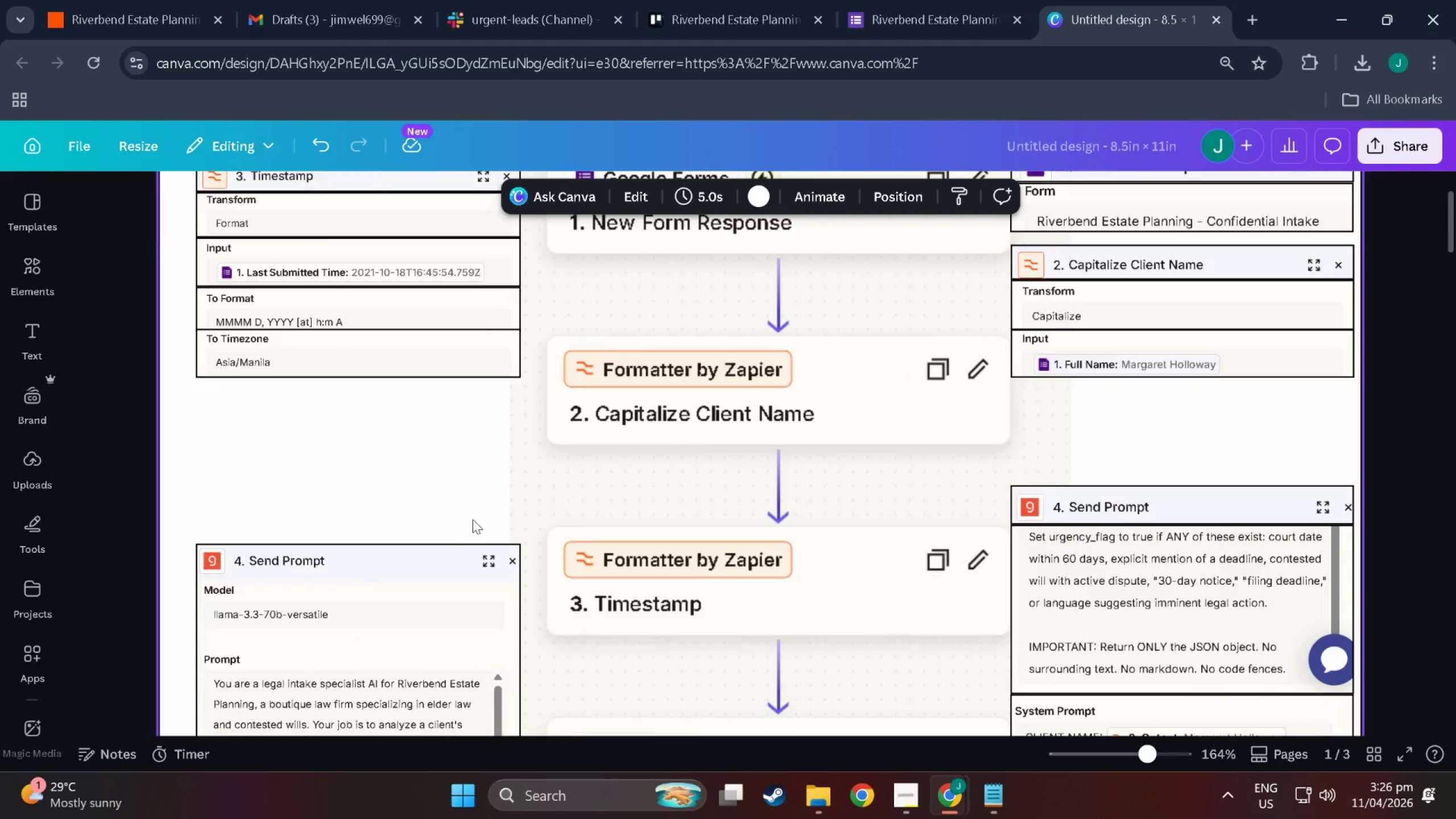 
scroll: coordinate [473, 519], scroll_direction: up, amount: 8.0
 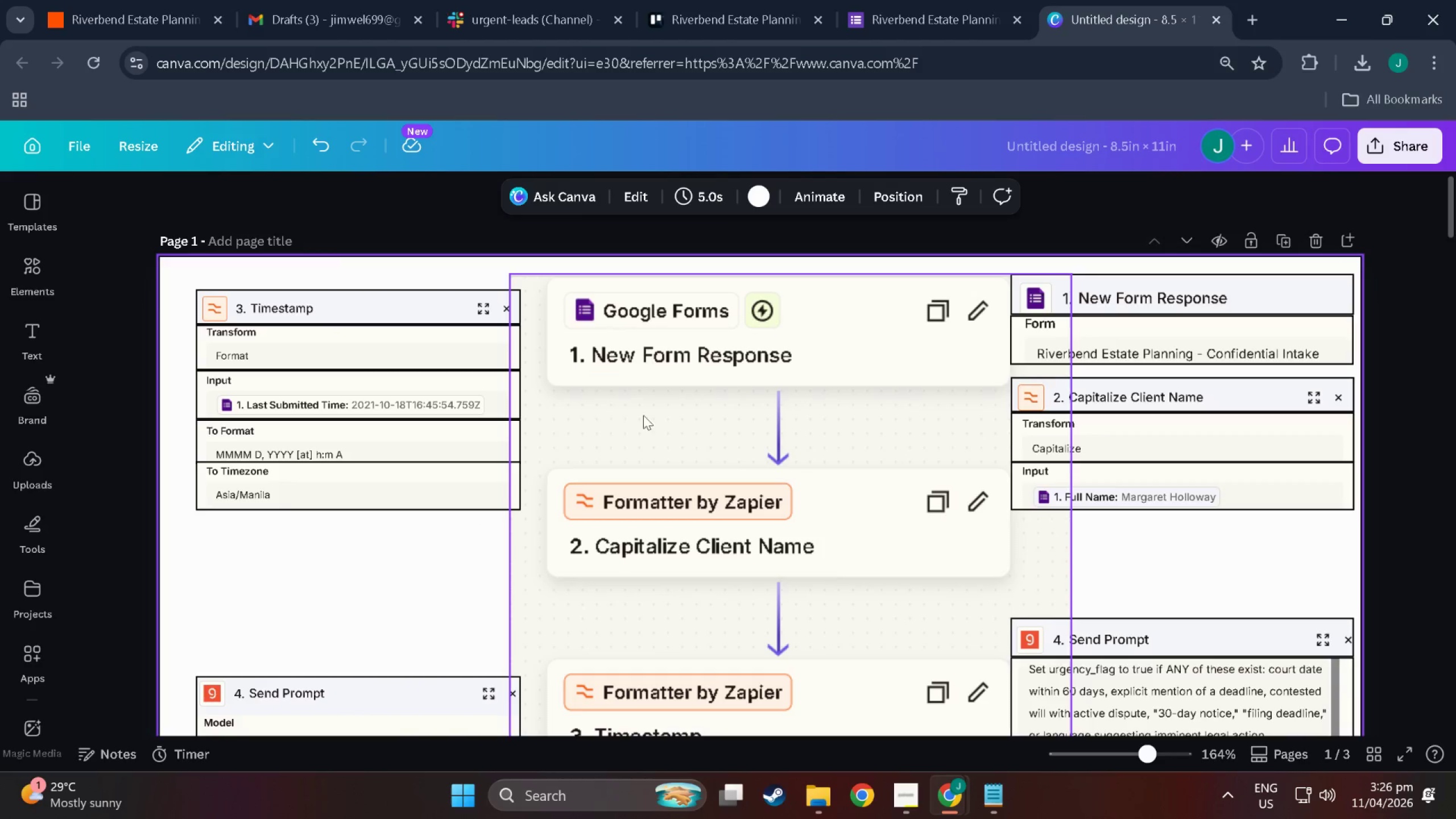 
scroll: coordinate [875, 433], scroll_direction: down, amount: 4.0
 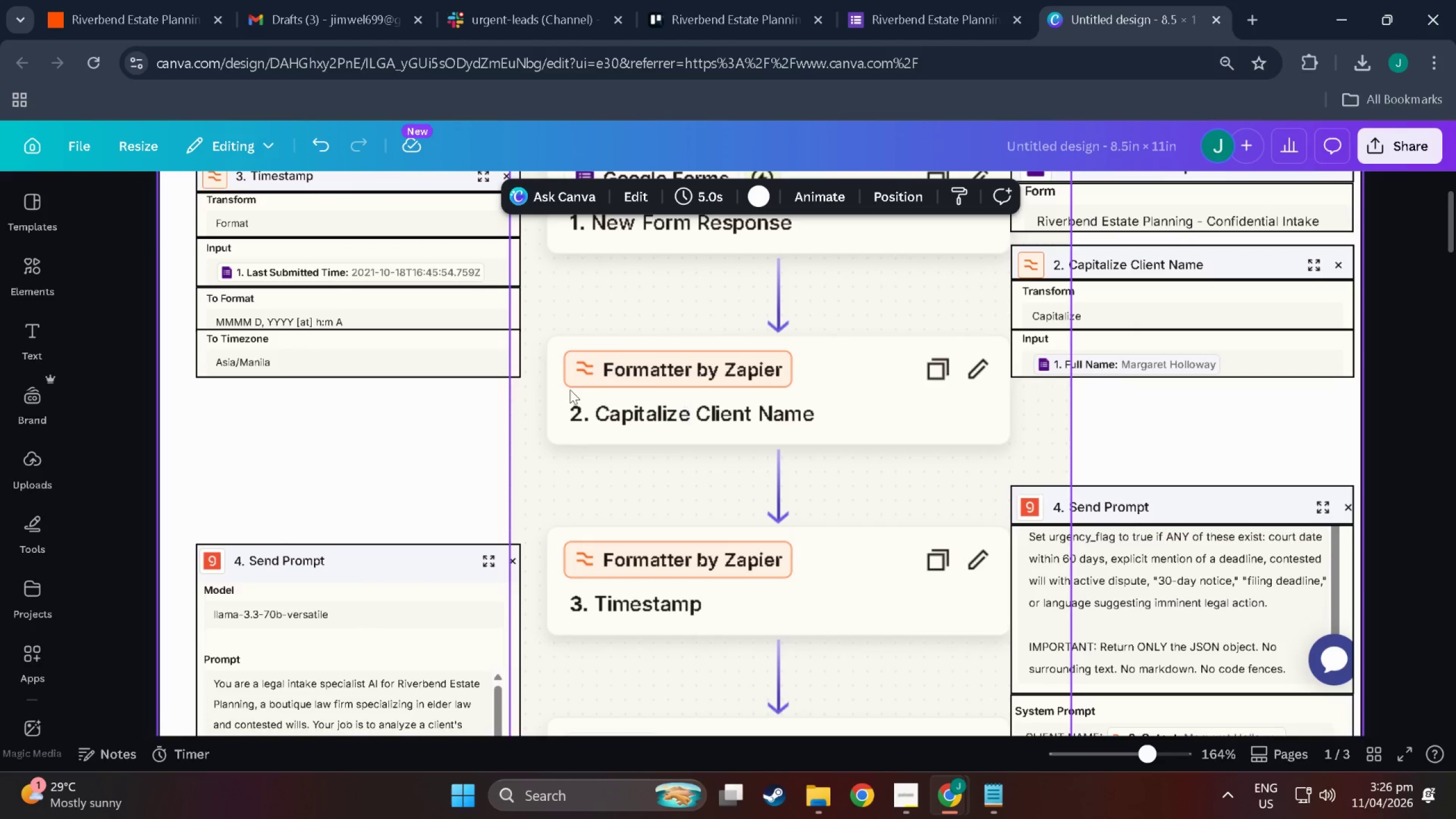 
scroll: coordinate [476, 392], scroll_direction: up, amount: 2.0
 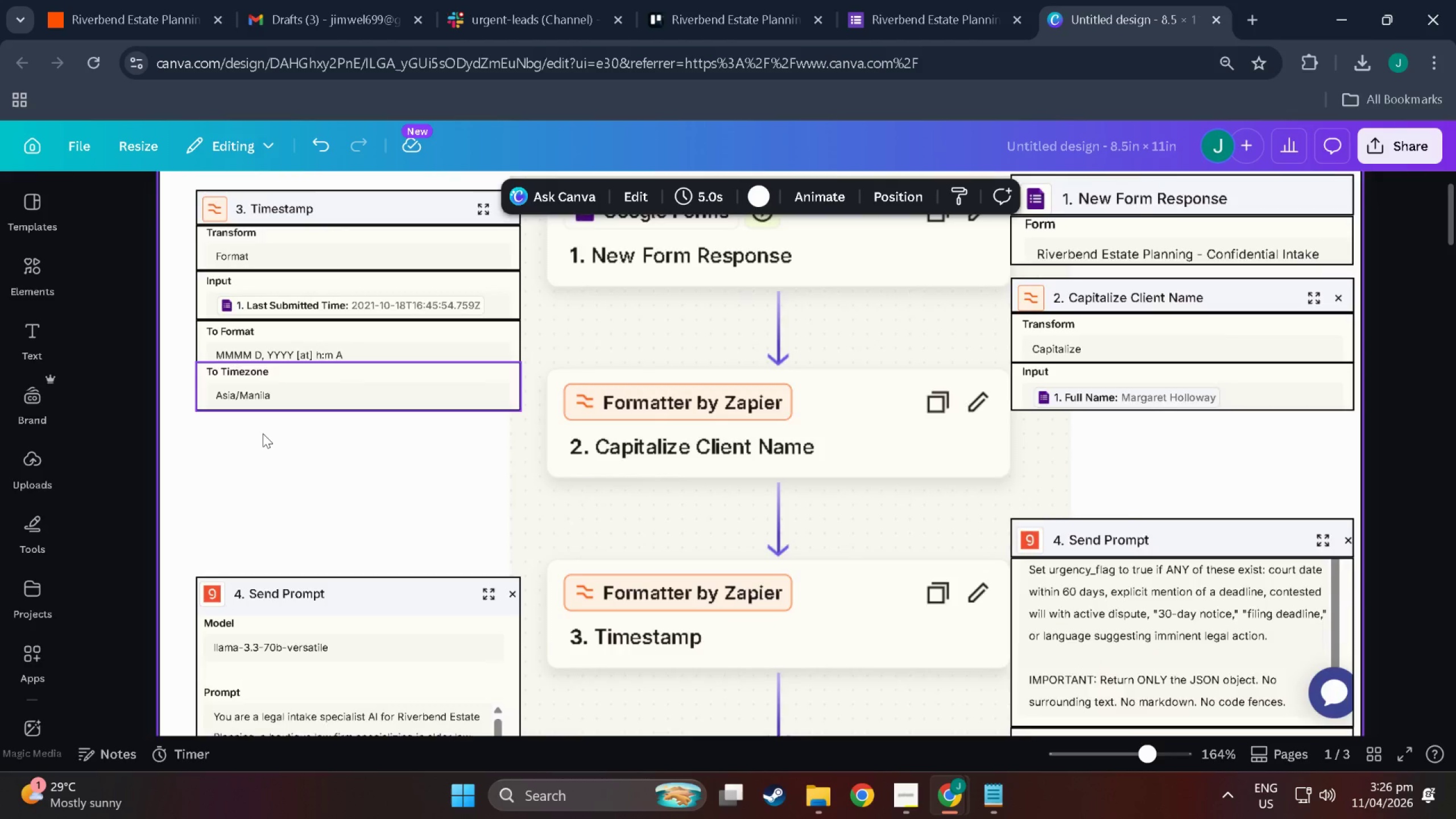 
scroll: coordinate [273, 578], scroll_direction: down, amount: 7.0
 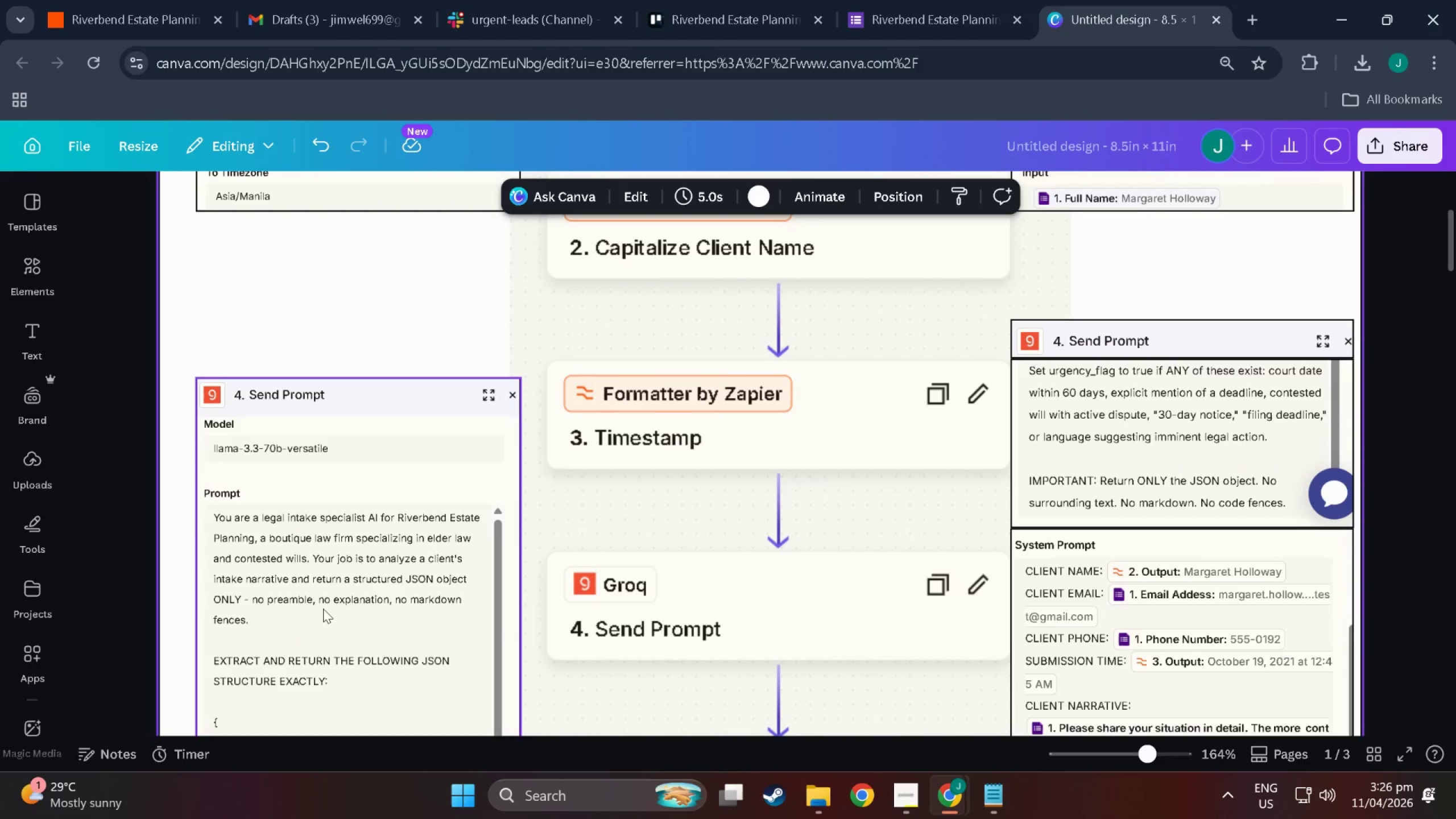 
left_click_drag(start_coordinate=[324, 608], to_coordinate=[315, 471])
 